 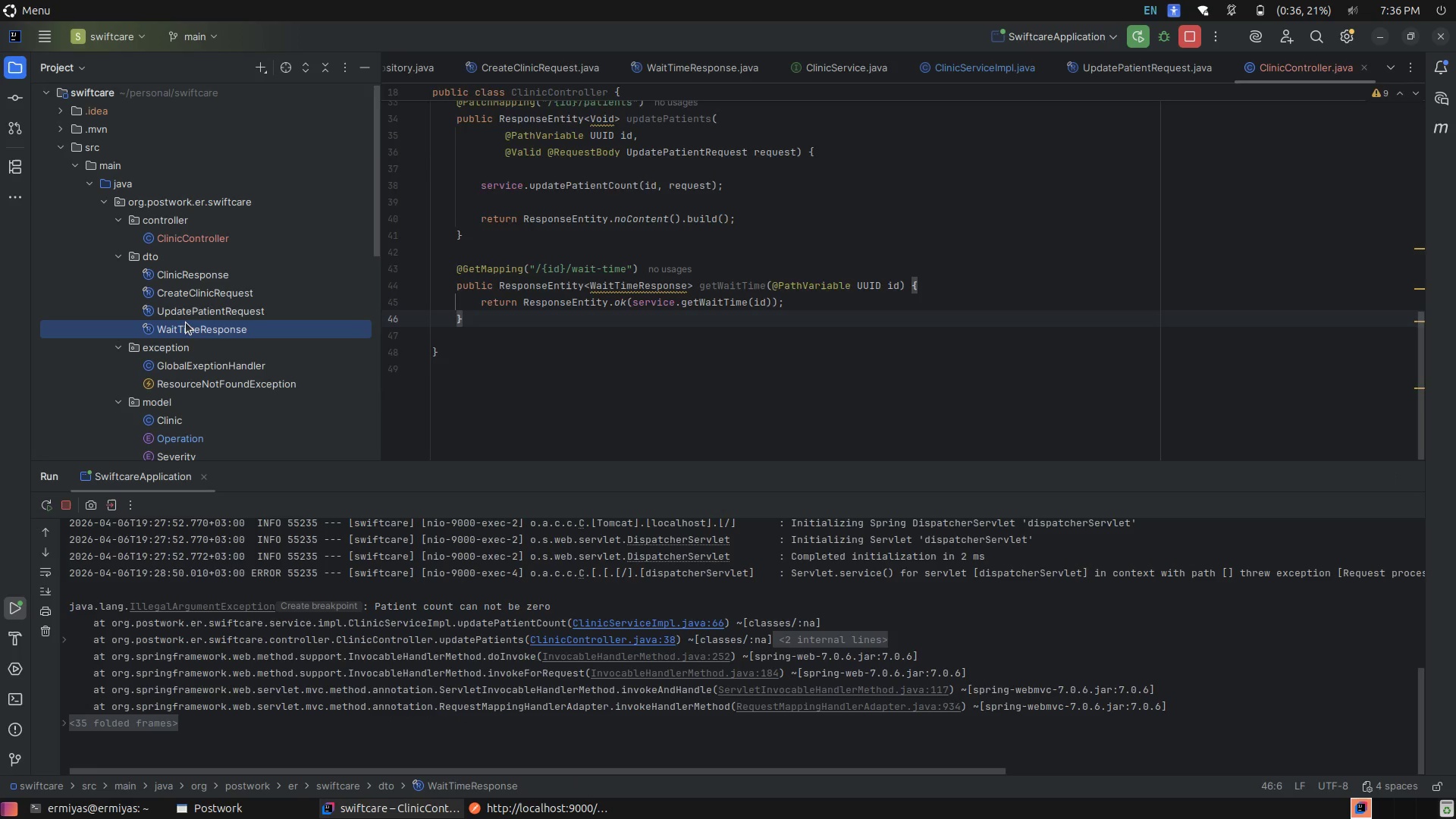 
left_click([186, 322])
 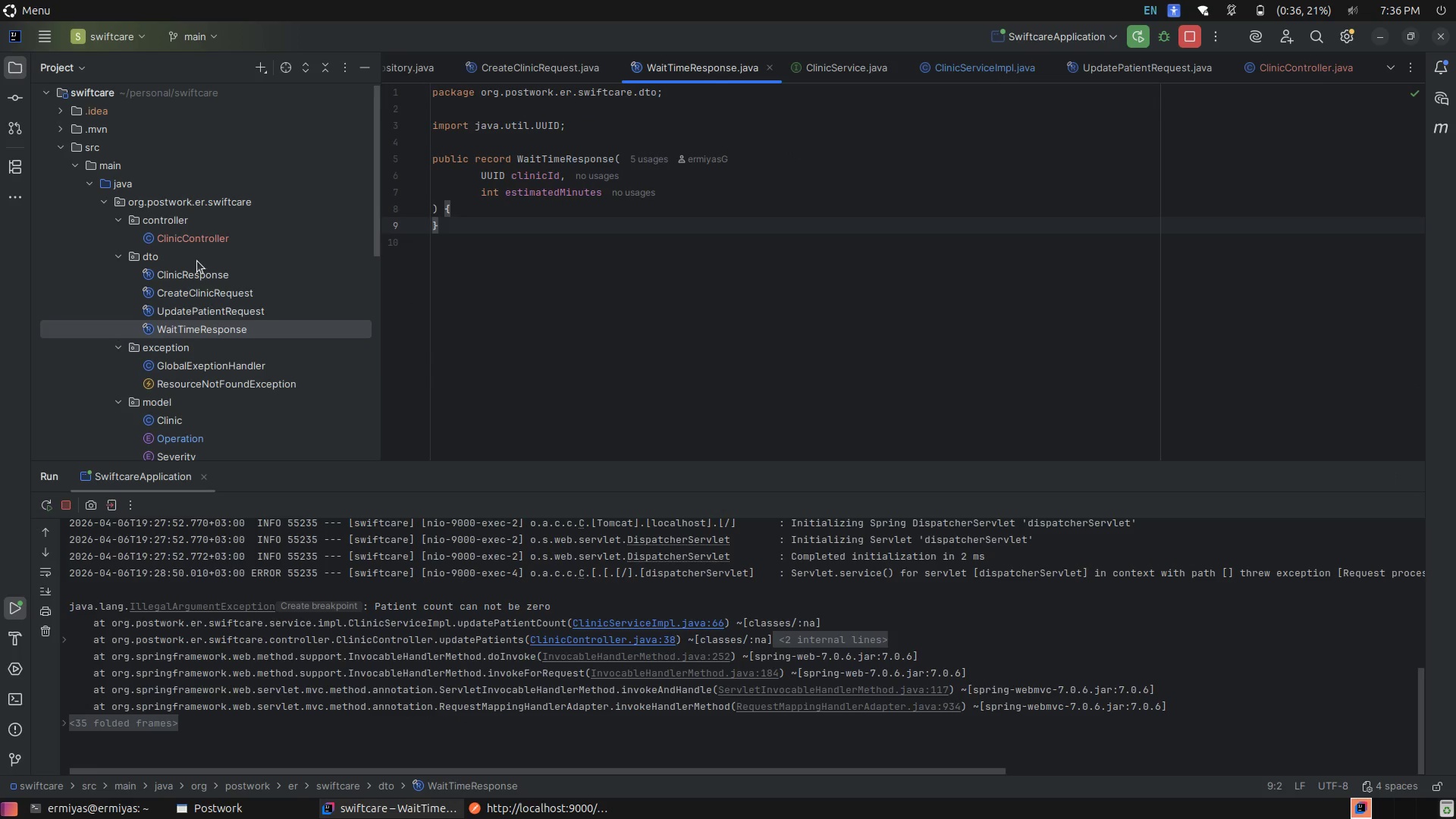 
scroll: coordinate [202, 281], scroll_direction: down, amount: 3.0
 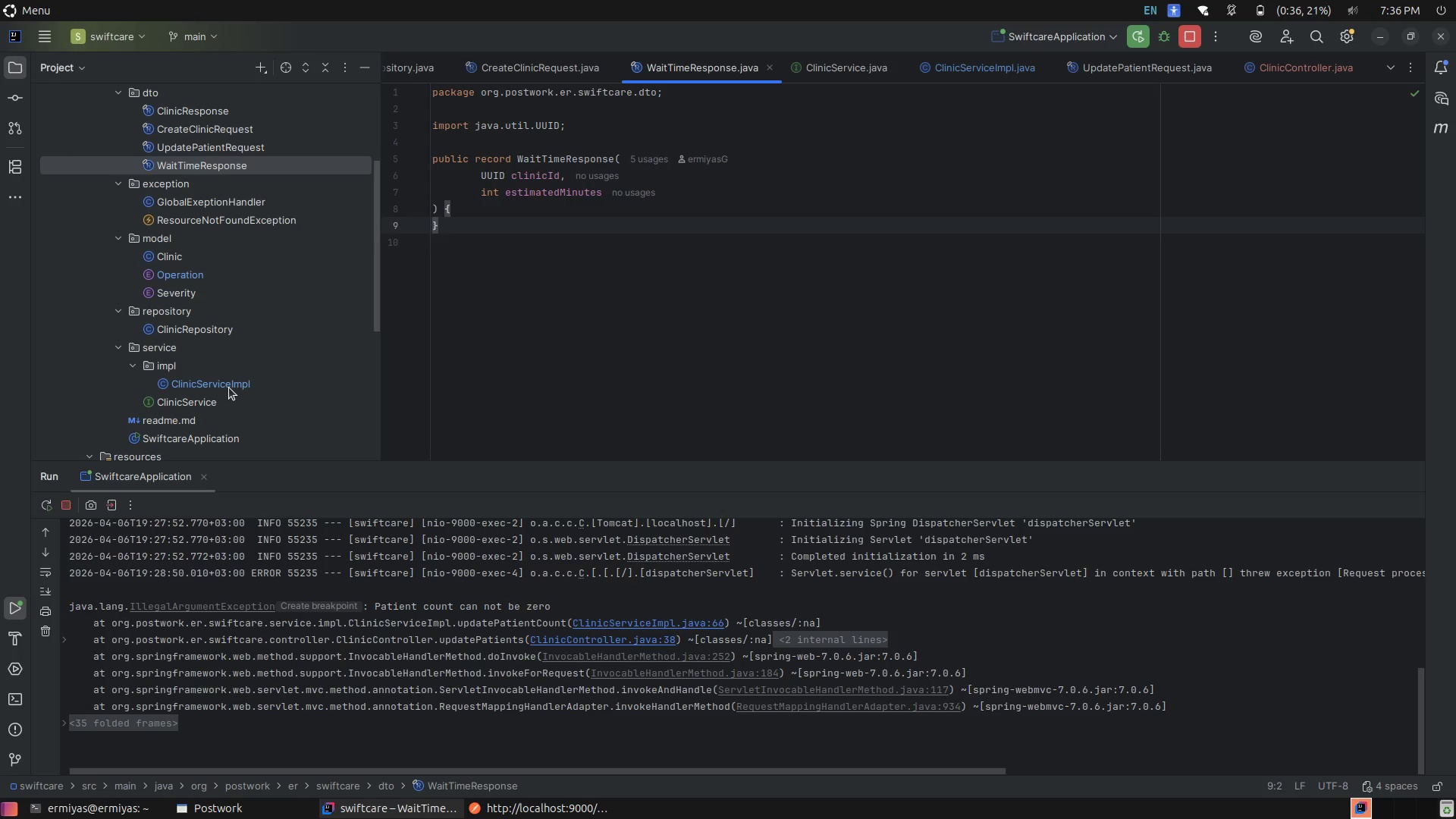 
left_click([229, 388])
 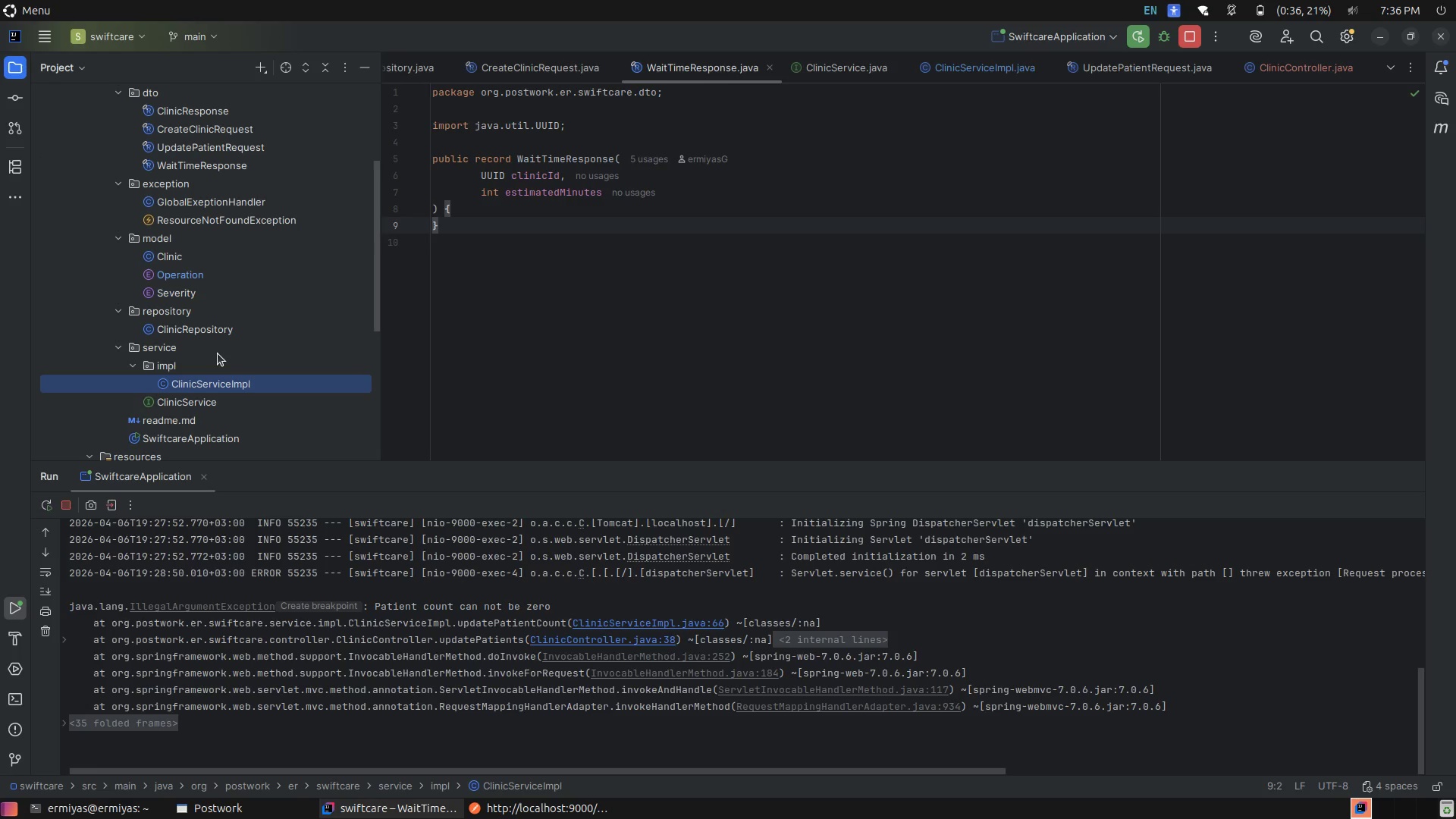 
left_click([192, 390])
 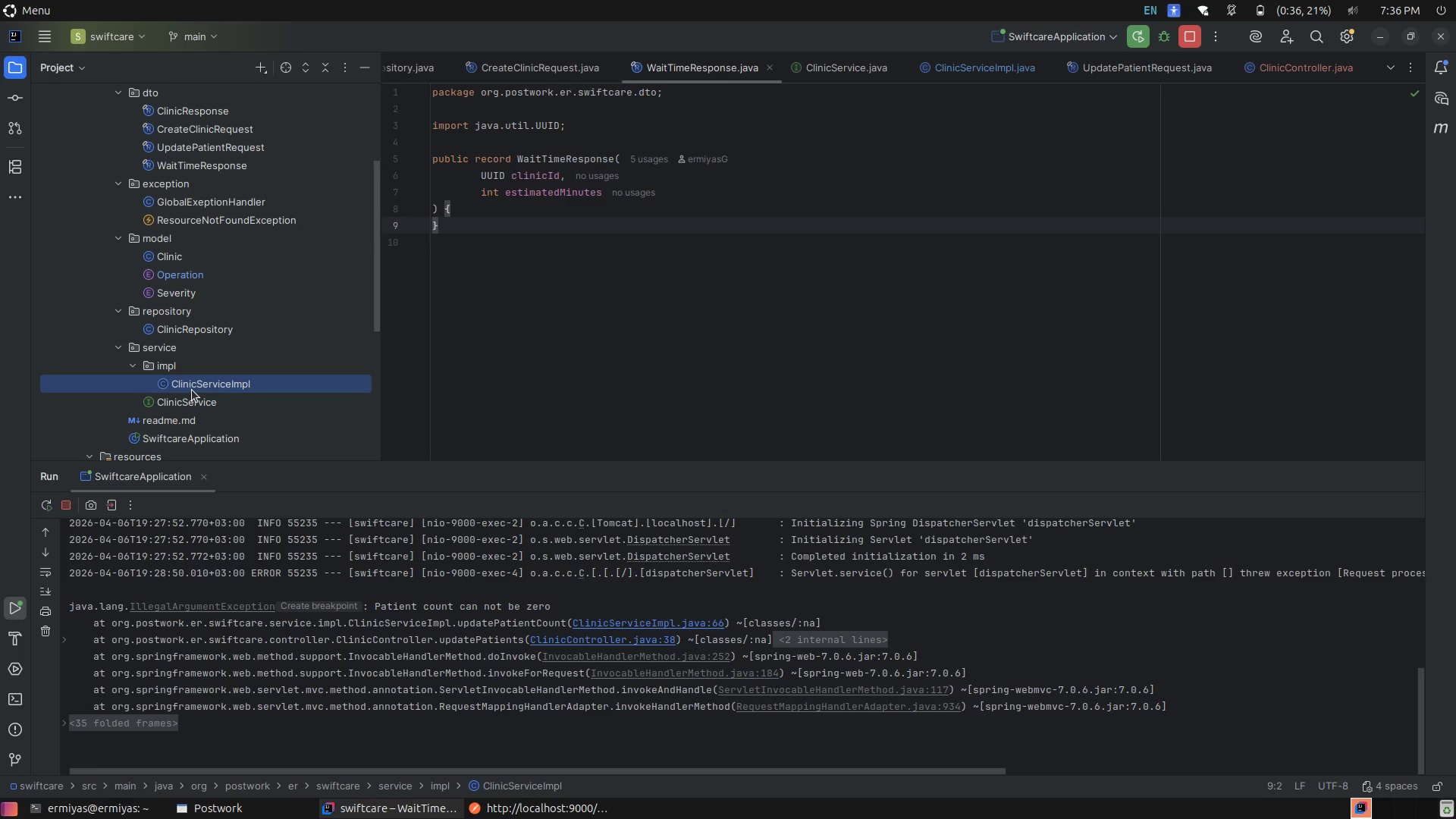 
left_click([192, 390])
 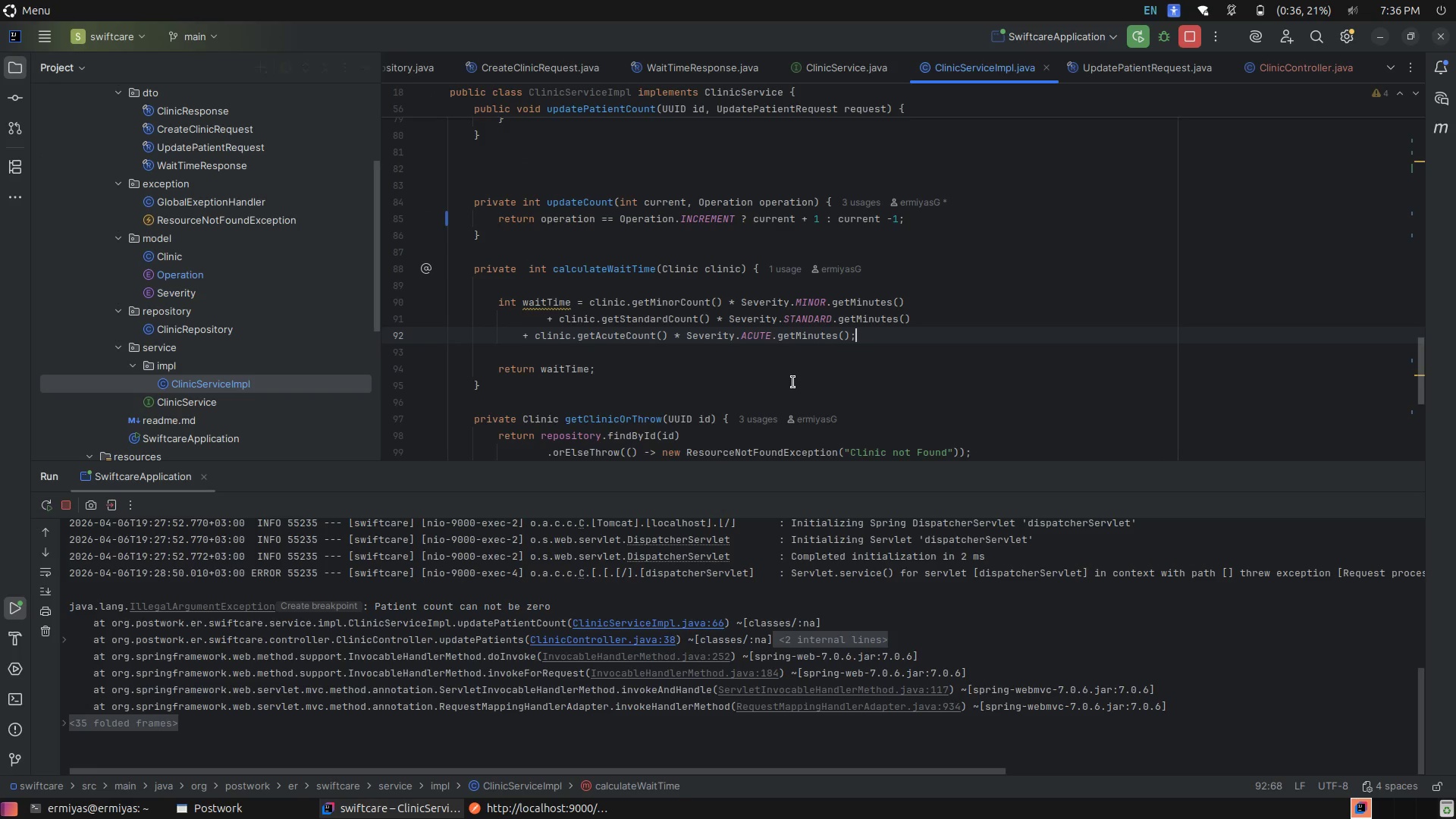 
scroll: coordinate [783, 378], scroll_direction: down, amount: 5.0
 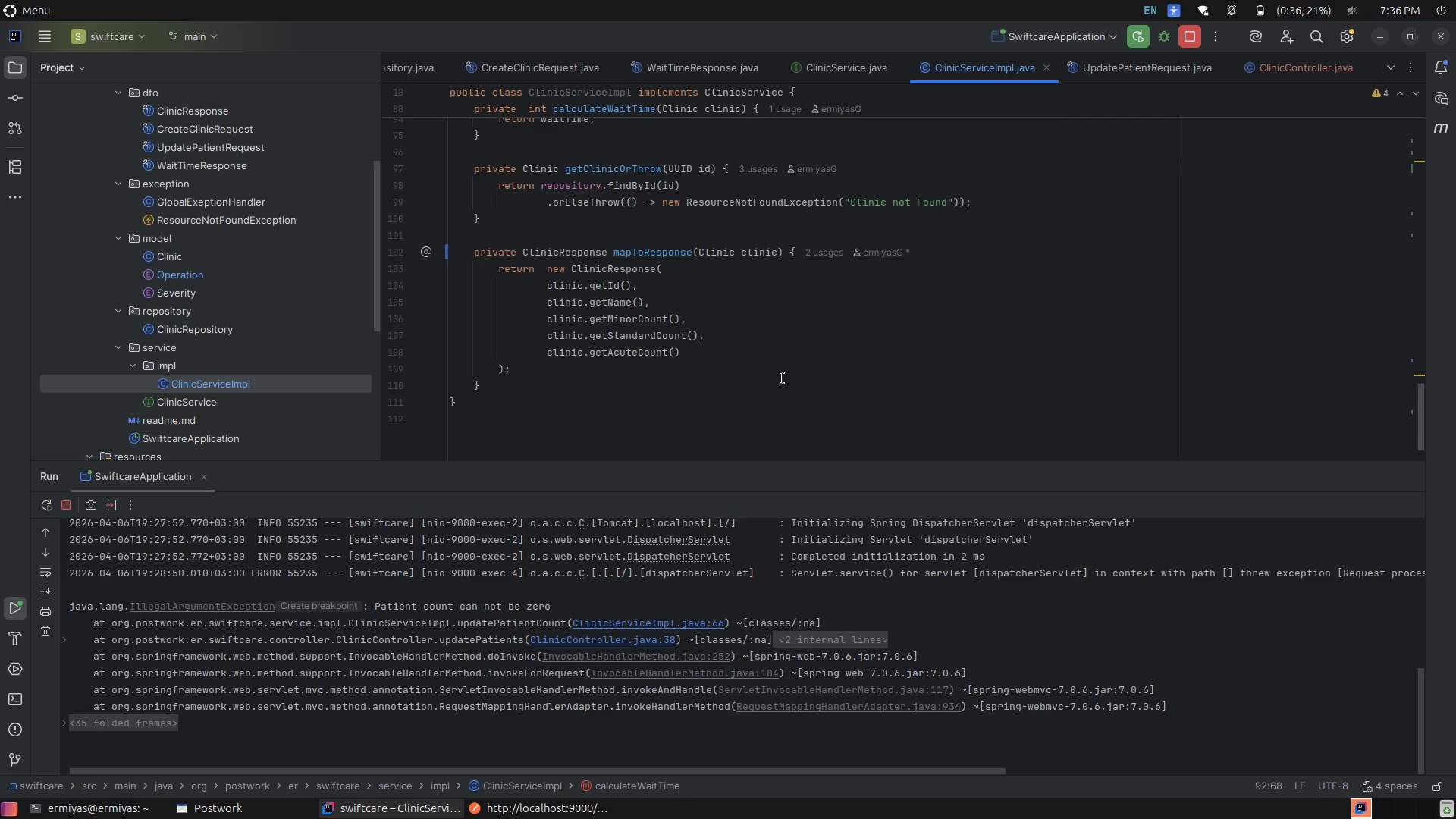 
scroll: coordinate [783, 378], scroll_direction: up, amount: 6.0
 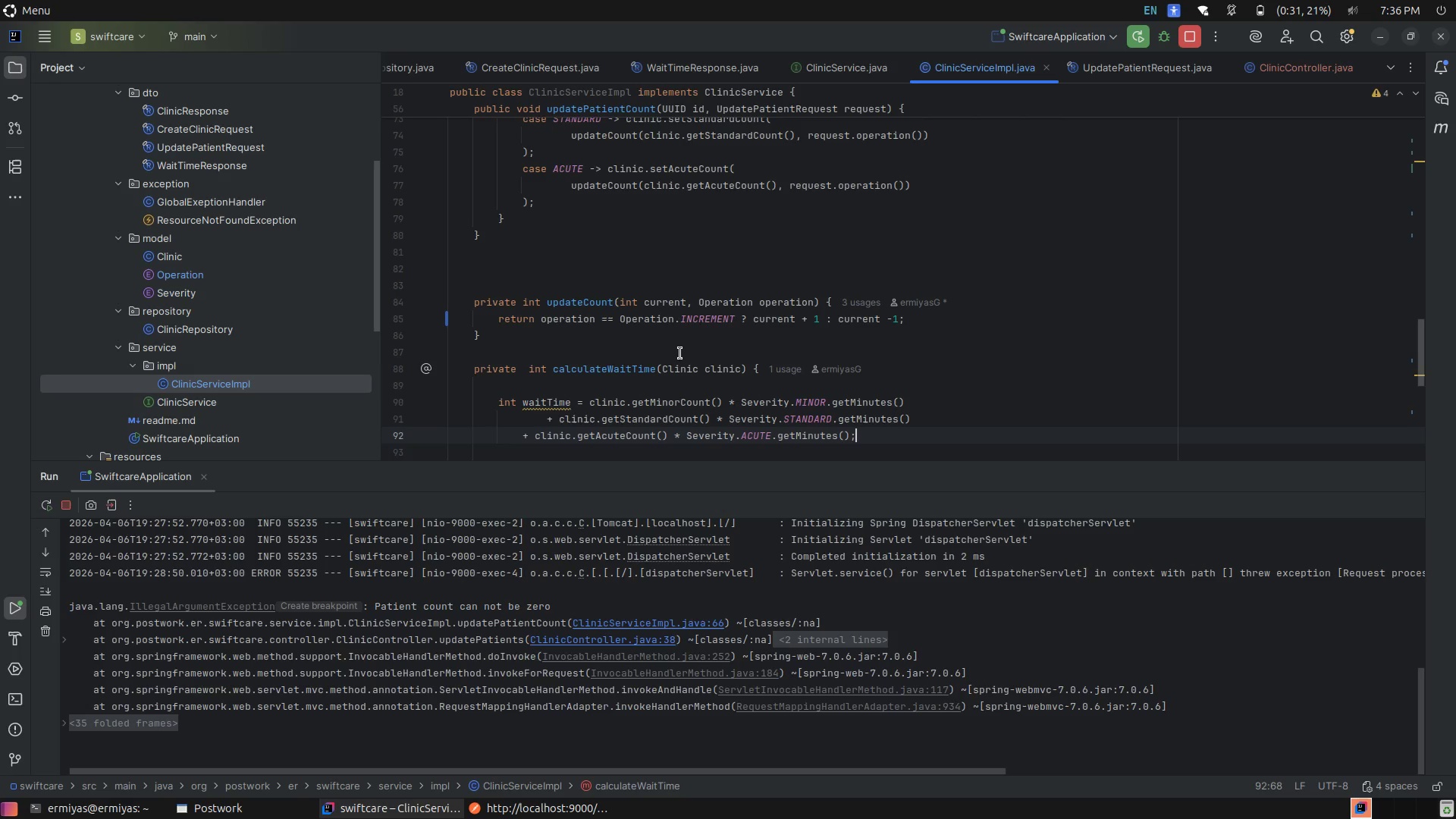 
left_click([620, 343])
 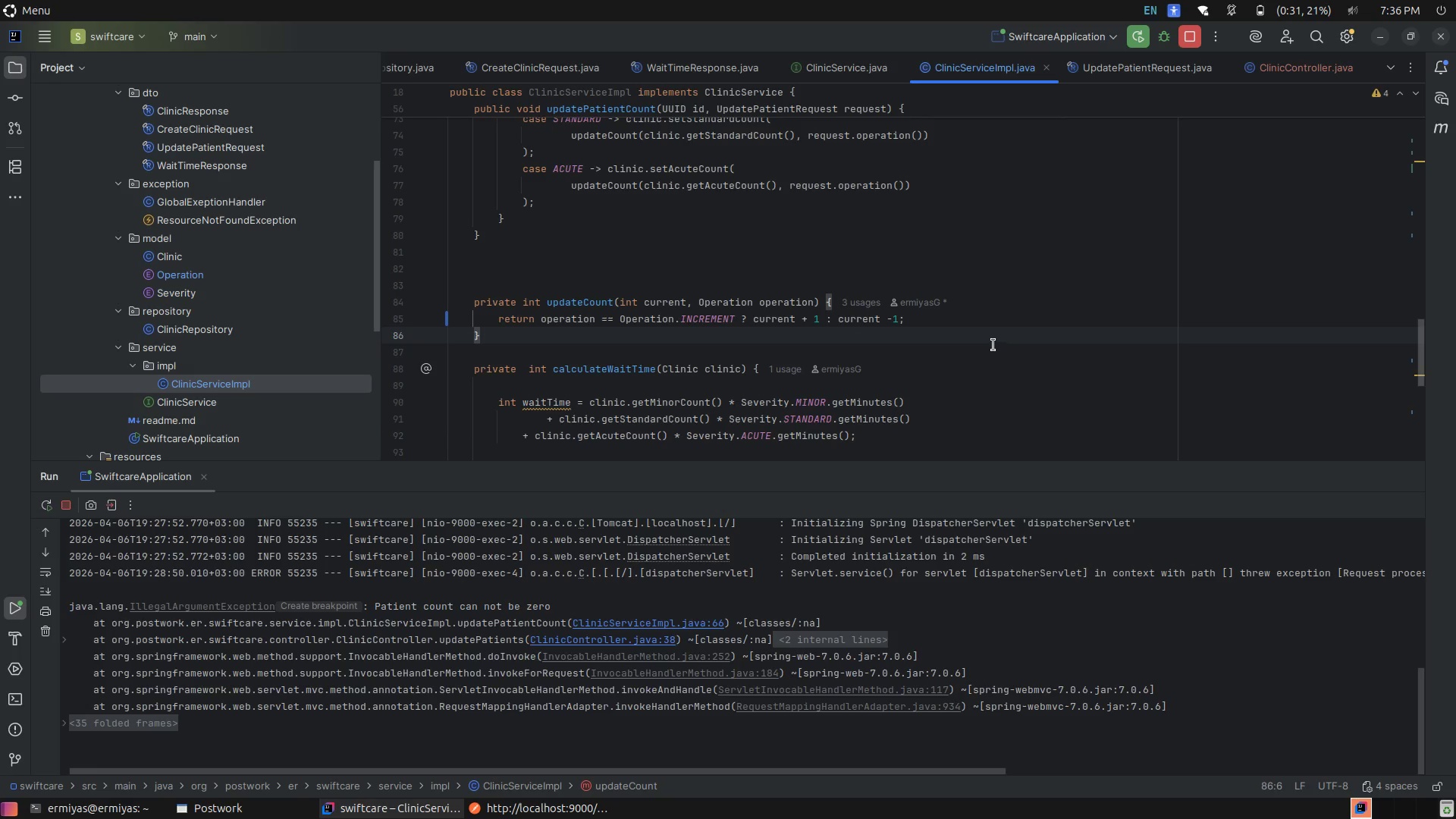 
scroll: coordinate [990, 344], scroll_direction: up, amount: 2.0
 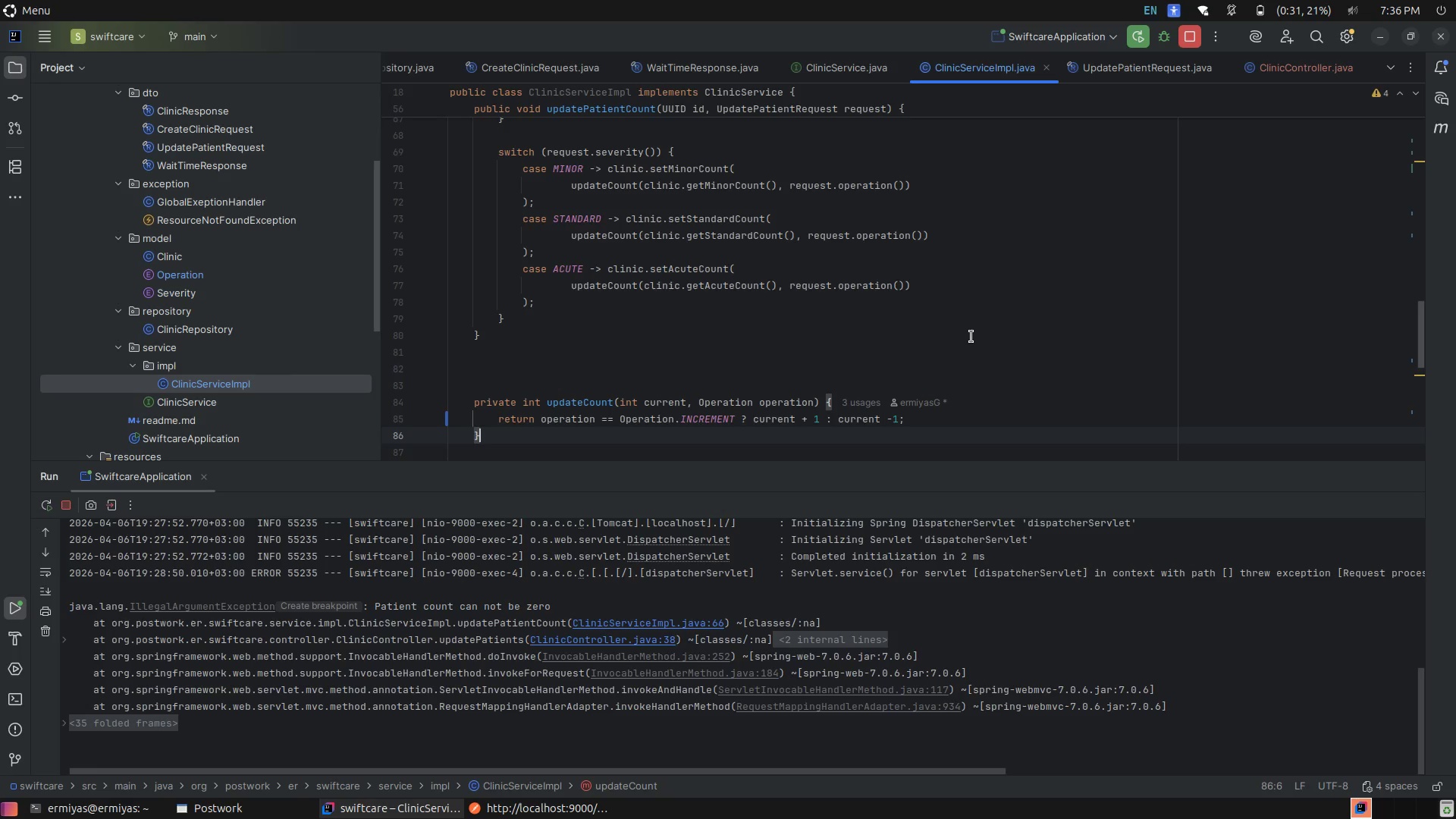 
wait(6.31)
 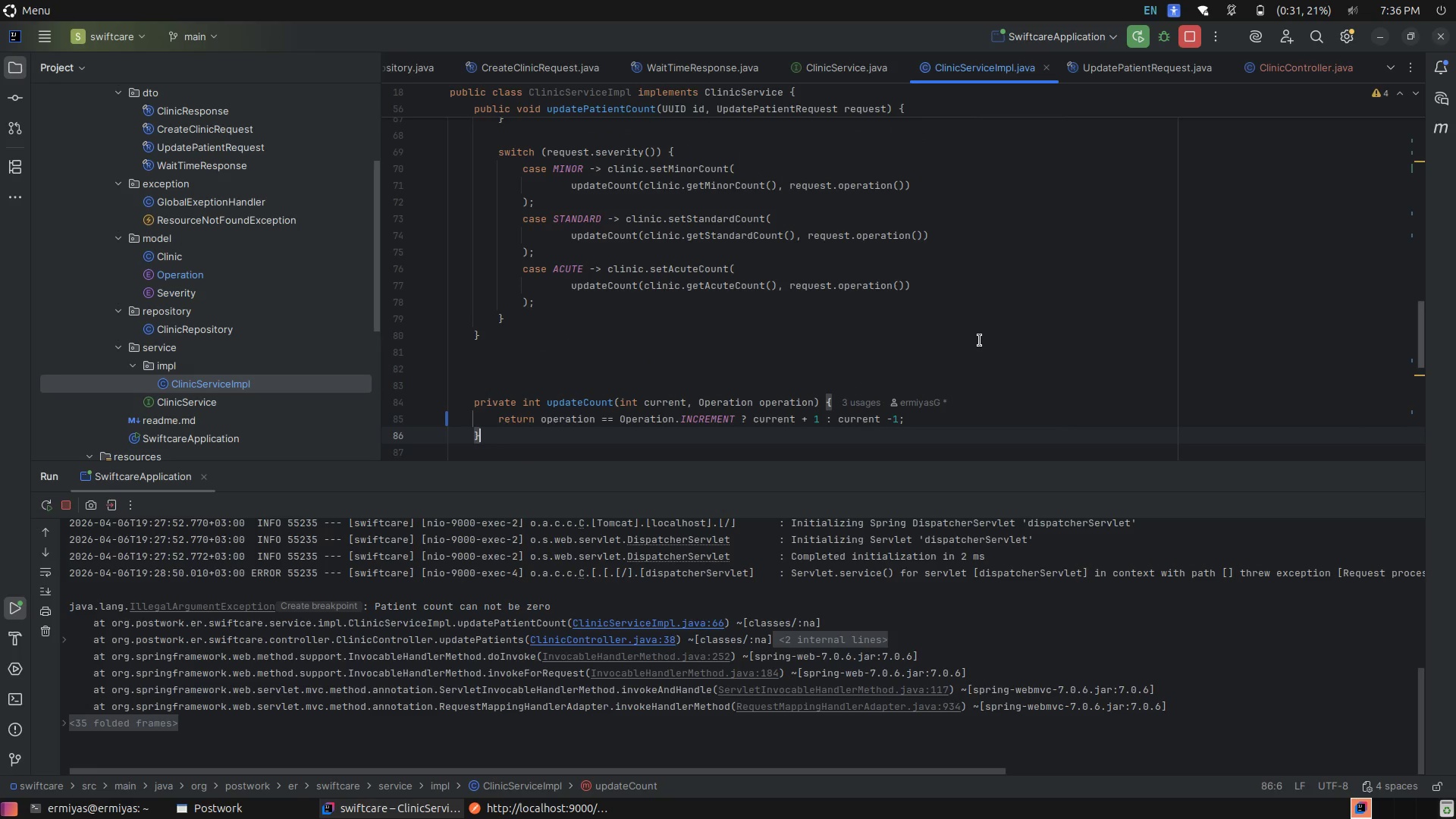 
scroll: coordinate [778, 340], scroll_direction: up, amount: 5.0
 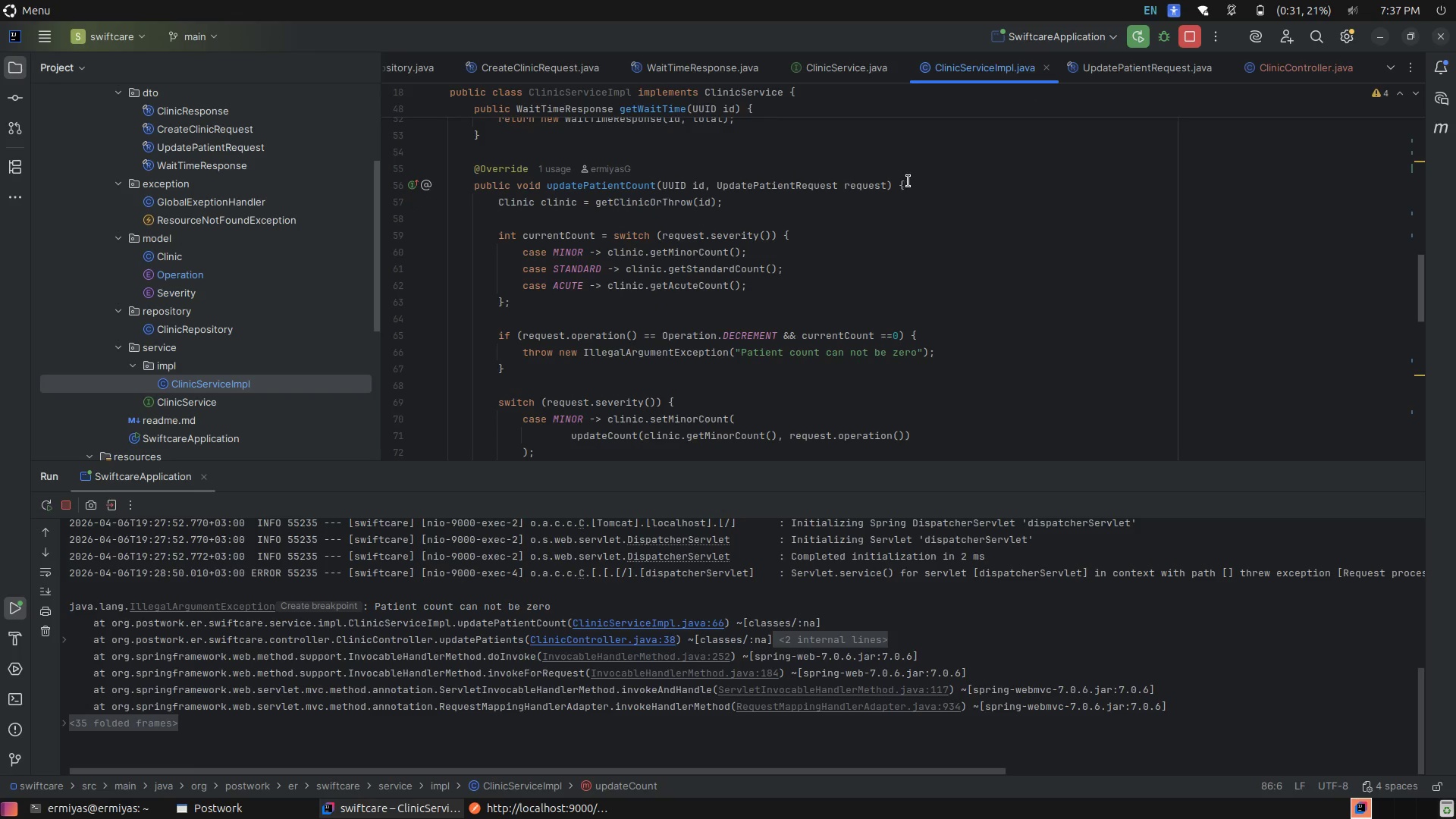 
left_click([911, 180])
 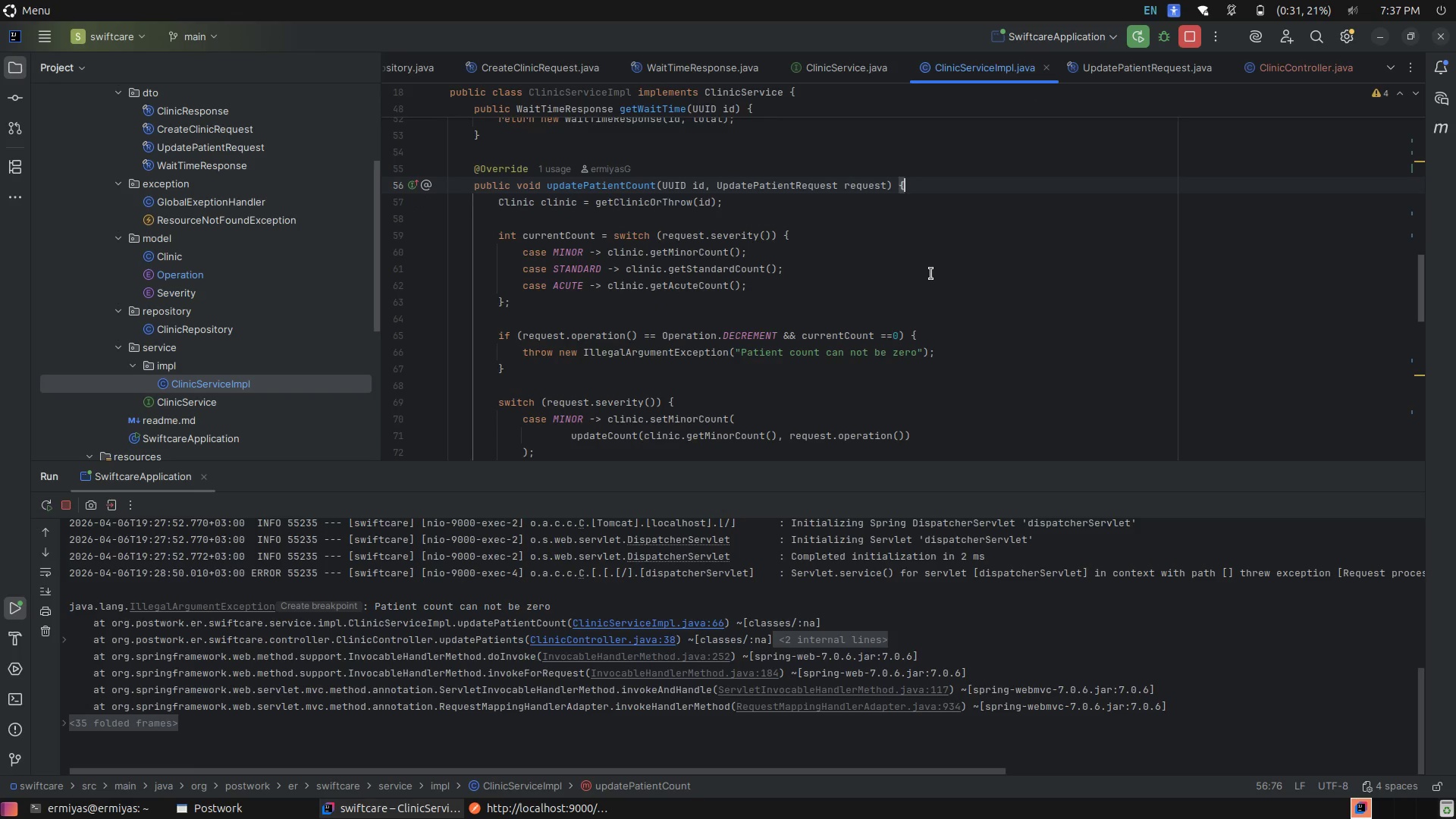 
scroll: coordinate [932, 280], scroll_direction: down, amount: 4.0
 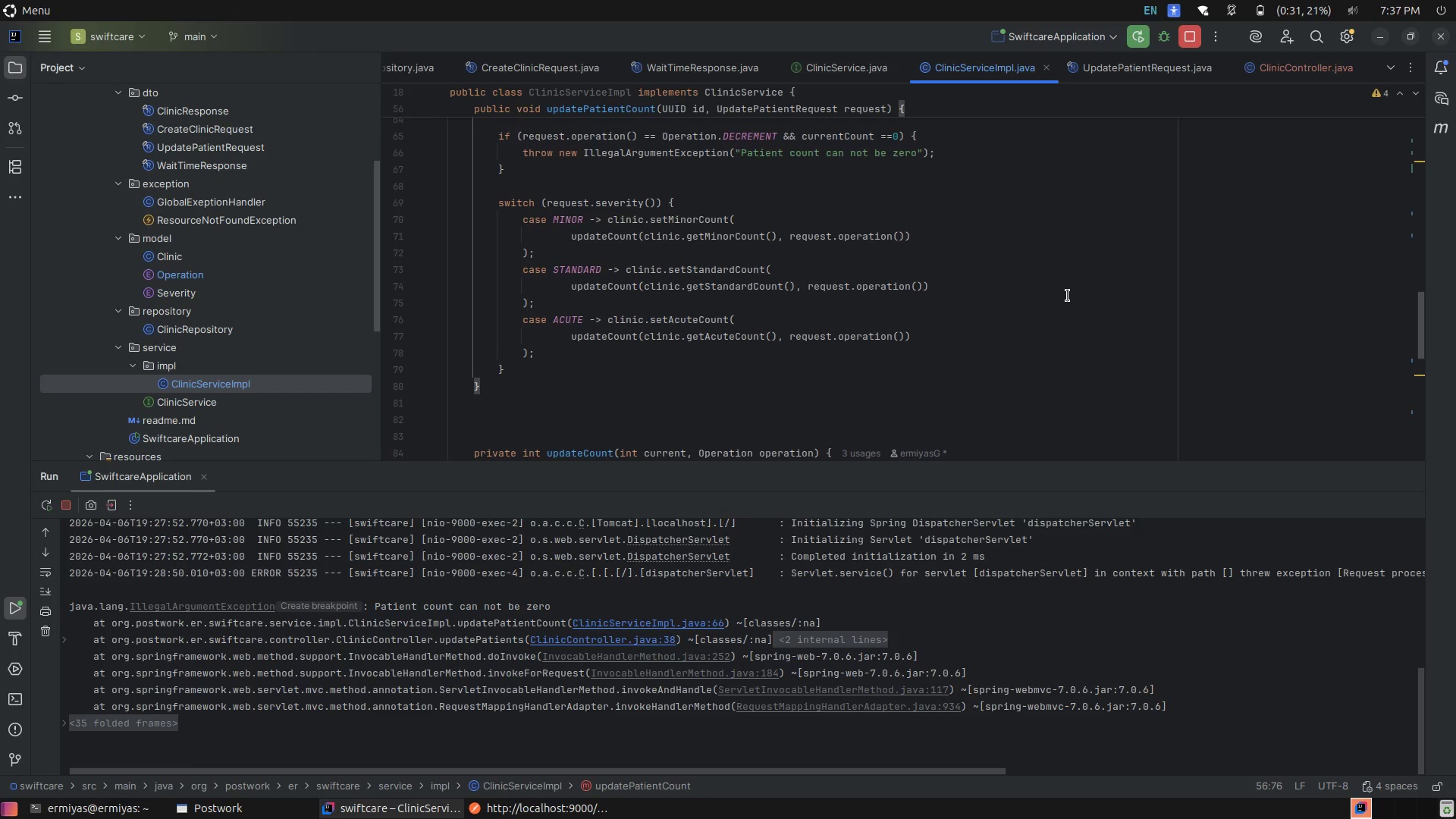 
scroll: coordinate [1068, 296], scroll_direction: up, amount: 2.0
 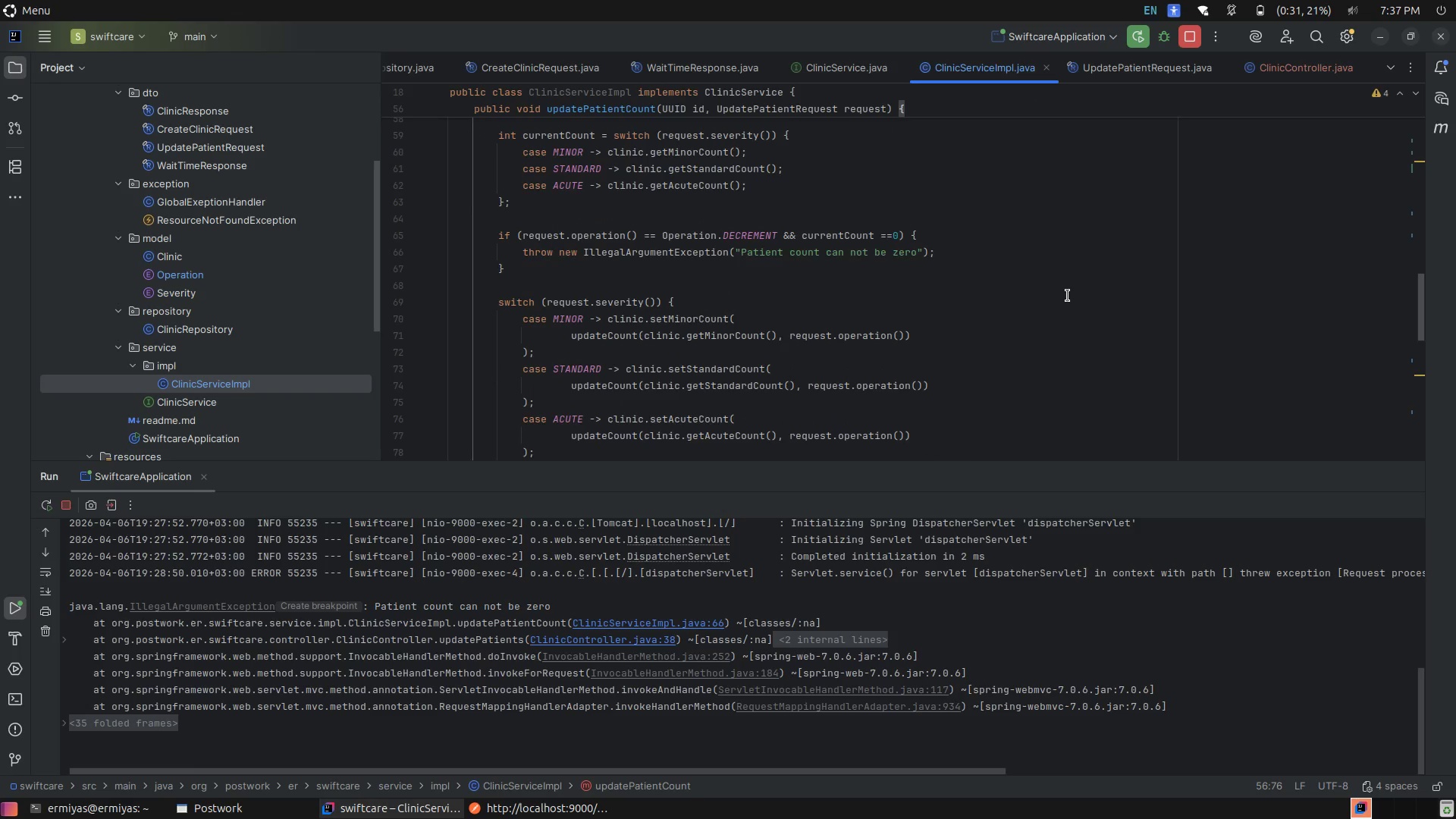 
scroll: coordinate [1068, 297], scroll_direction: down, amount: 1.0
 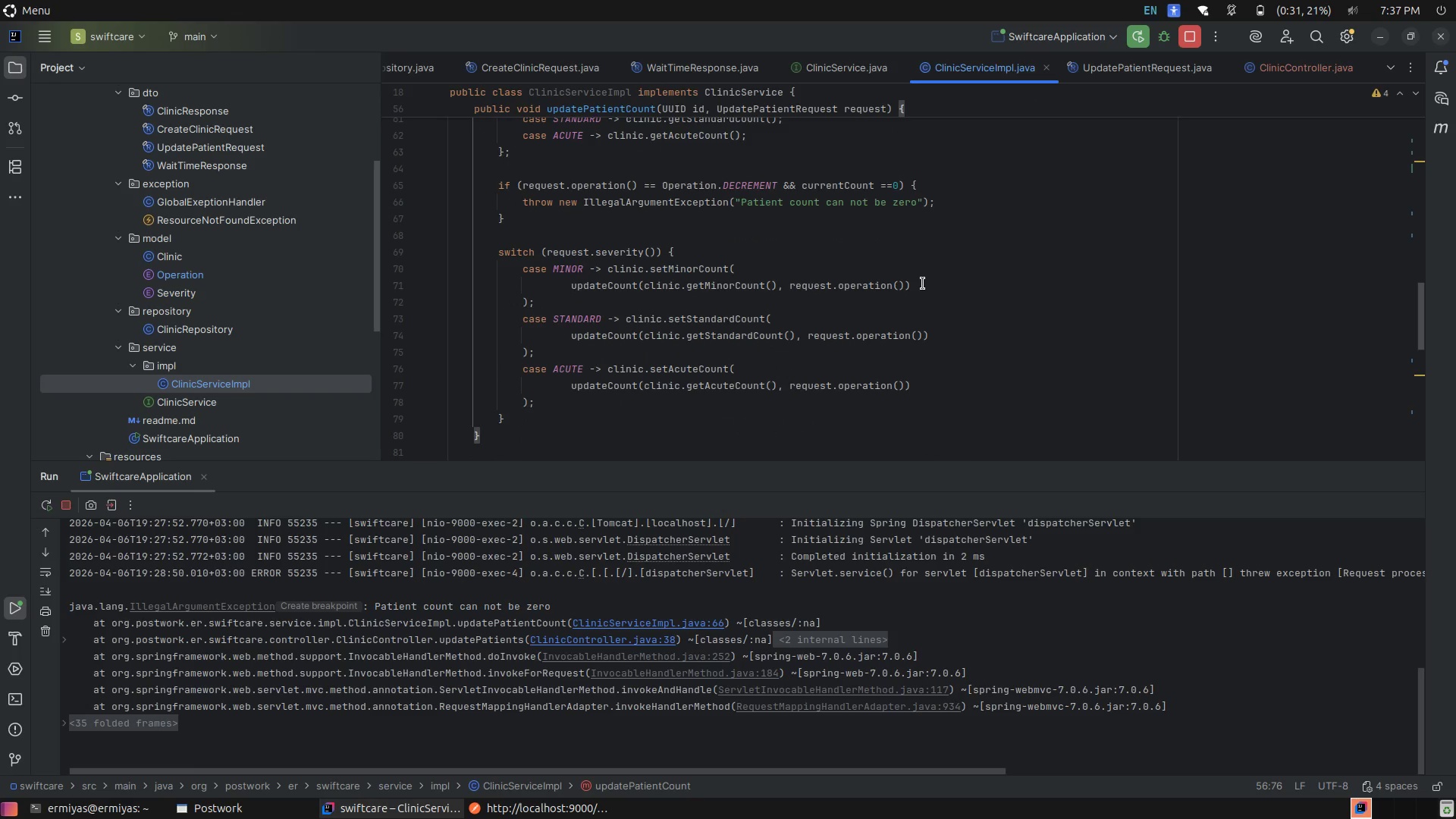 
wait(8.51)
 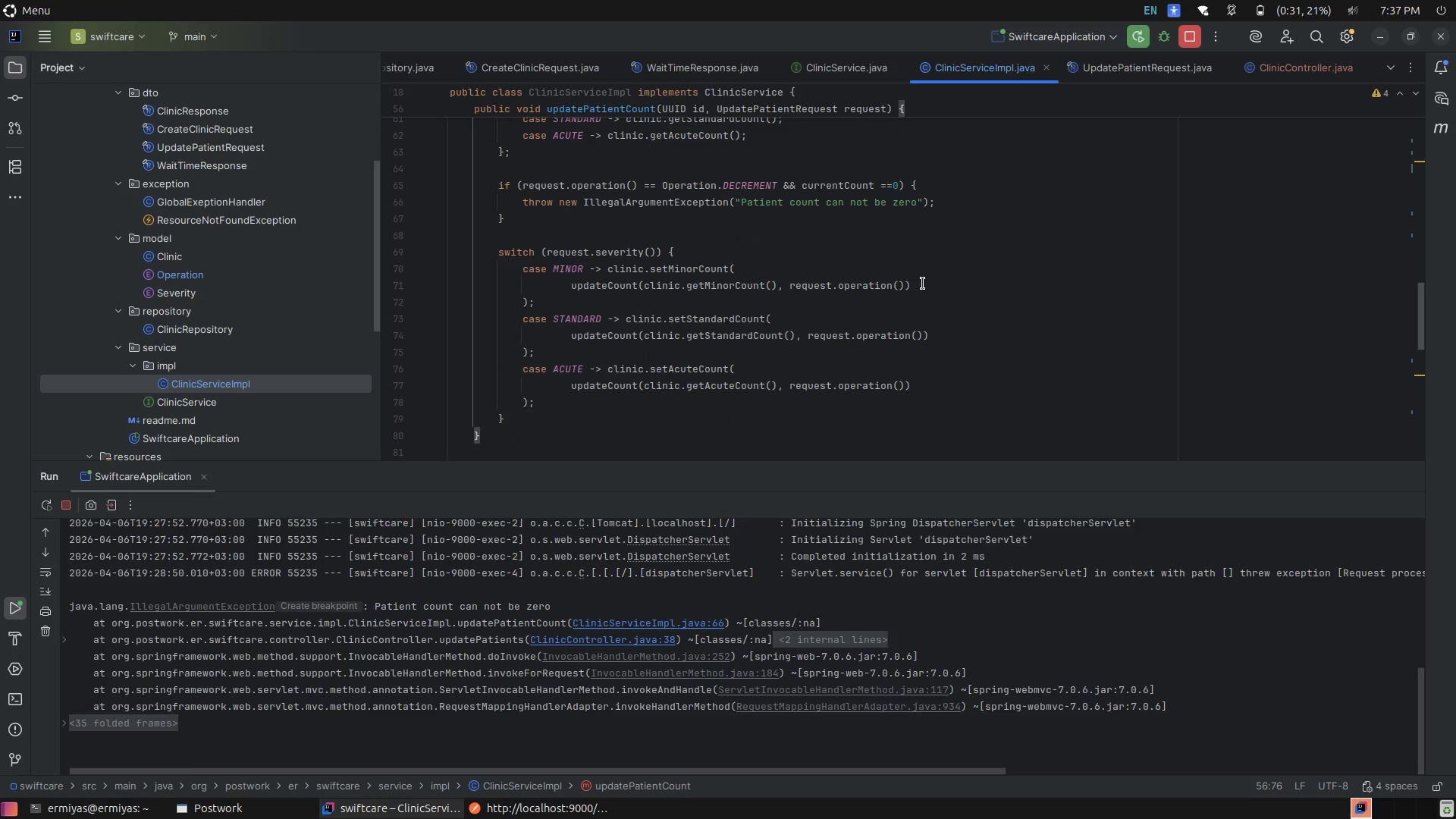 
scroll: coordinate [1012, 268], scroll_direction: up, amount: 5.0
 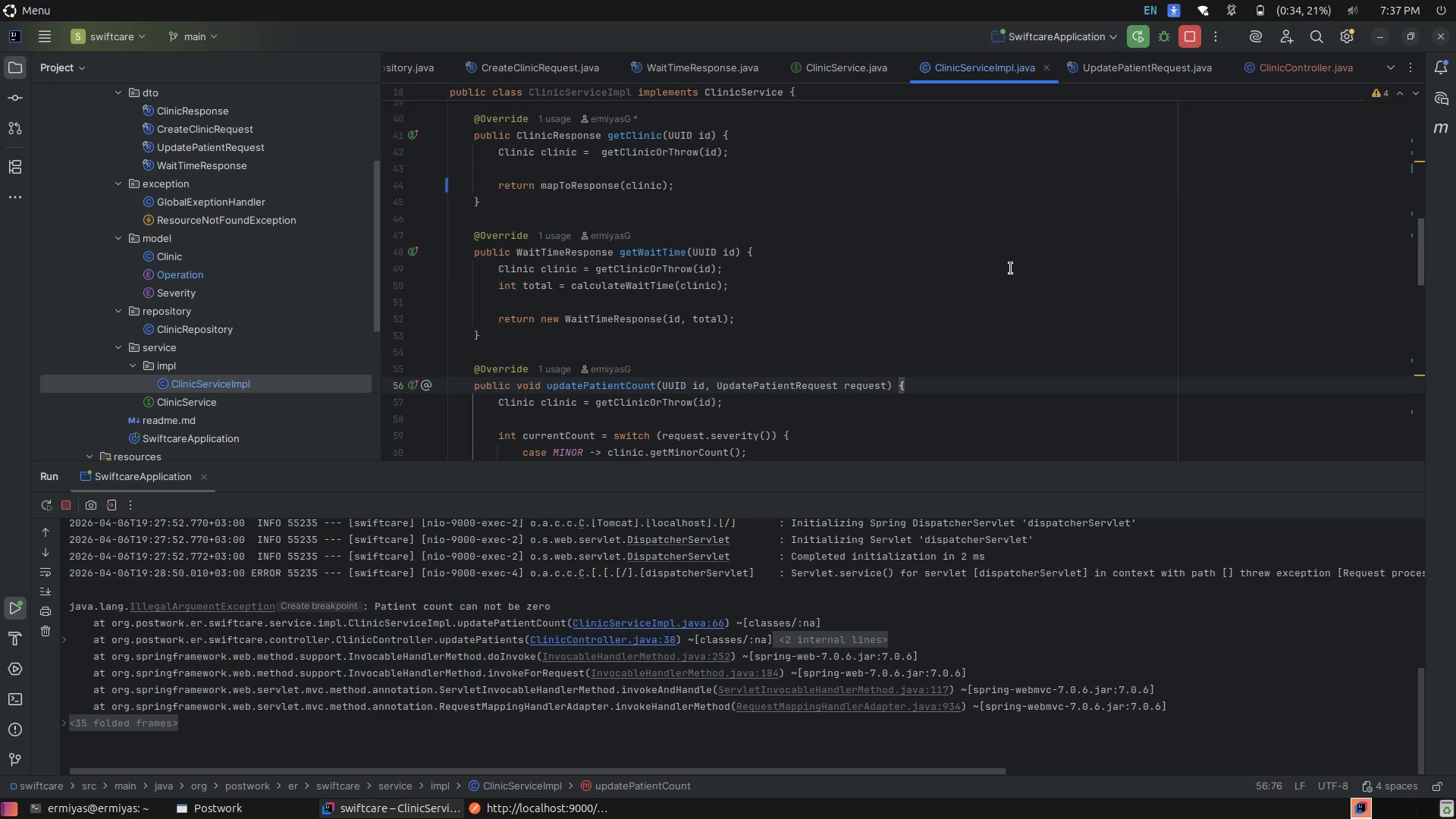 
scroll: coordinate [1011, 268], scroll_direction: down, amount: 2.0
 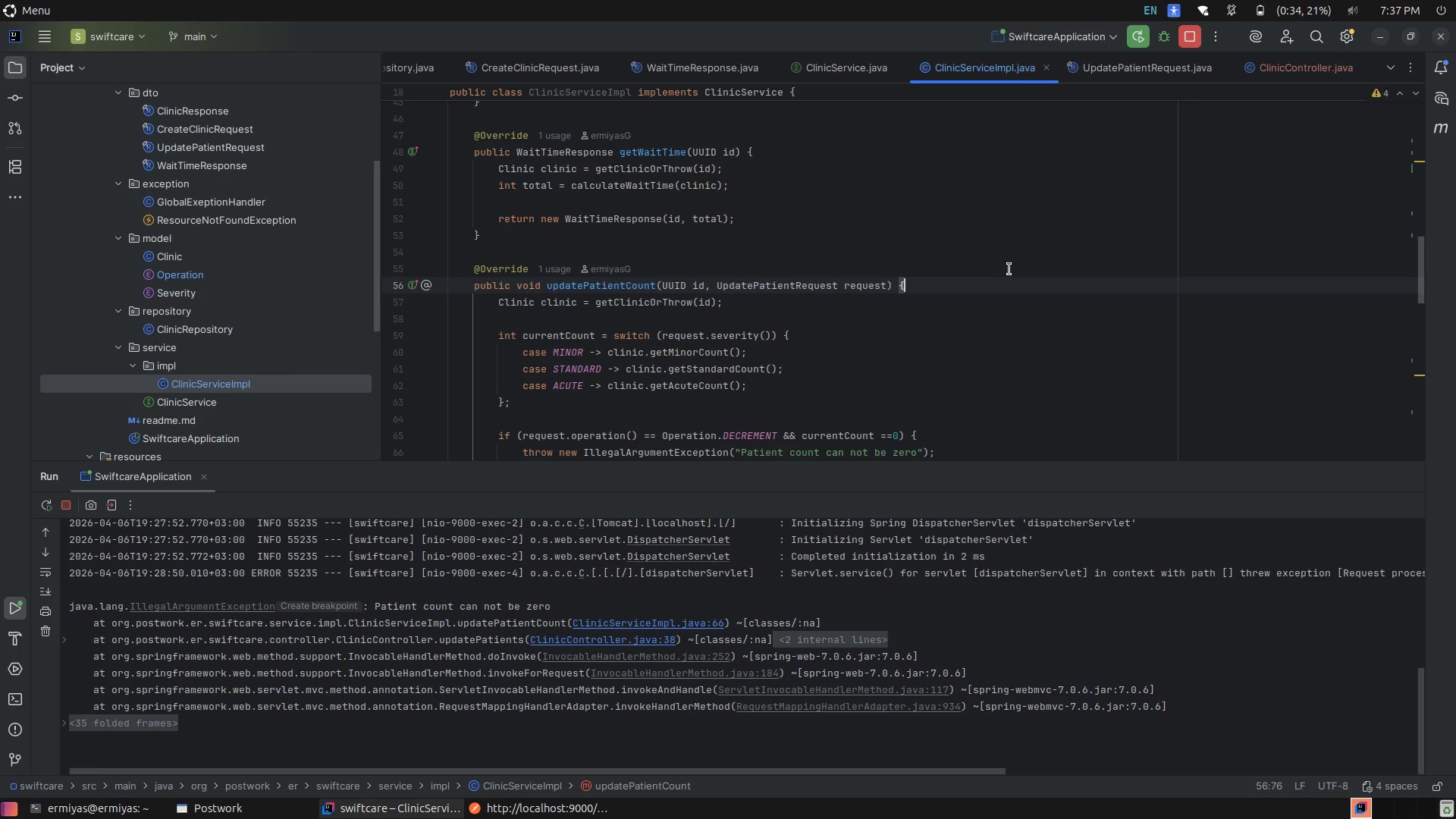 
wait(5.61)
 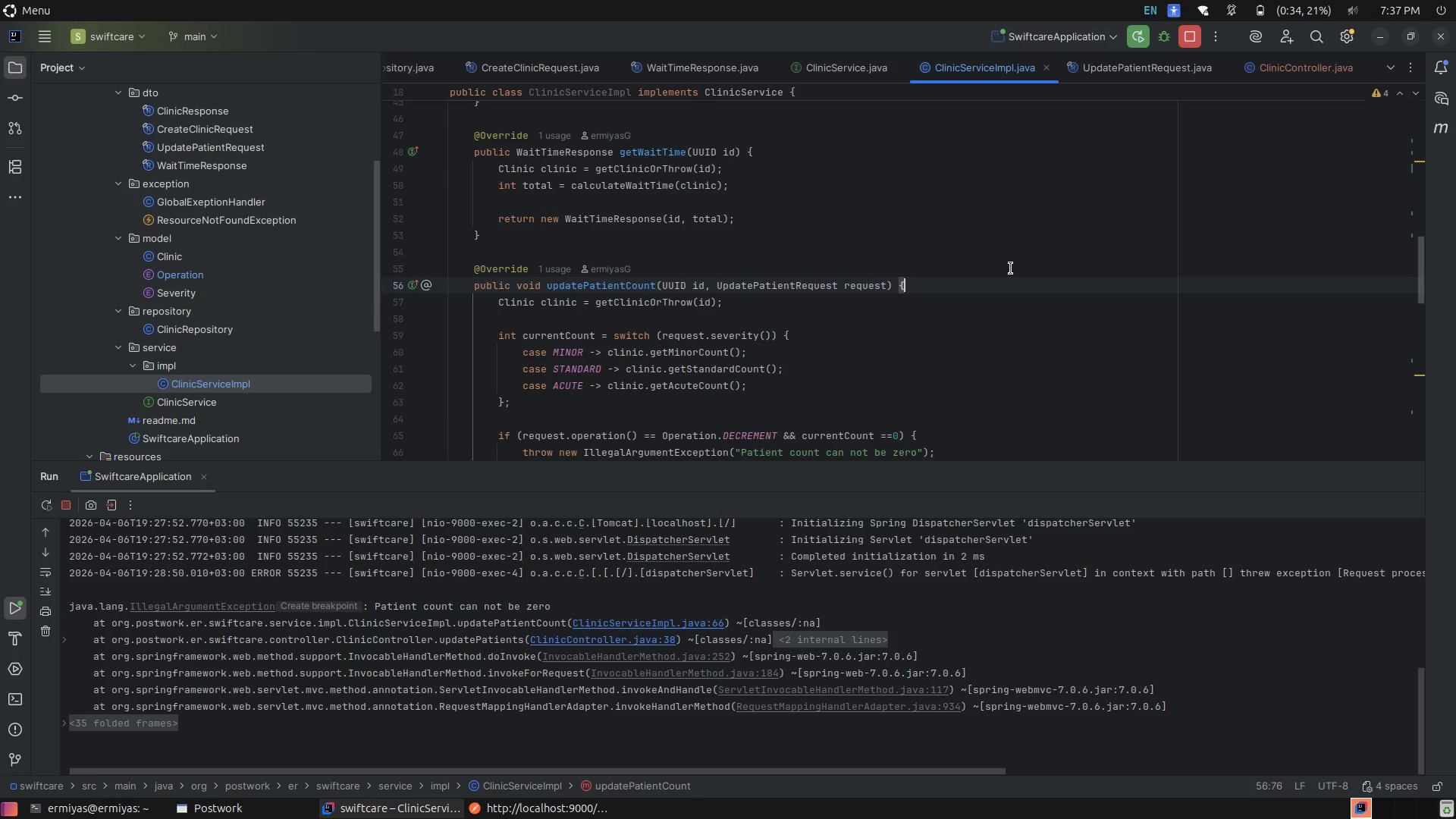 
scroll: coordinate [1009, 269], scroll_direction: up, amount: 2.0
 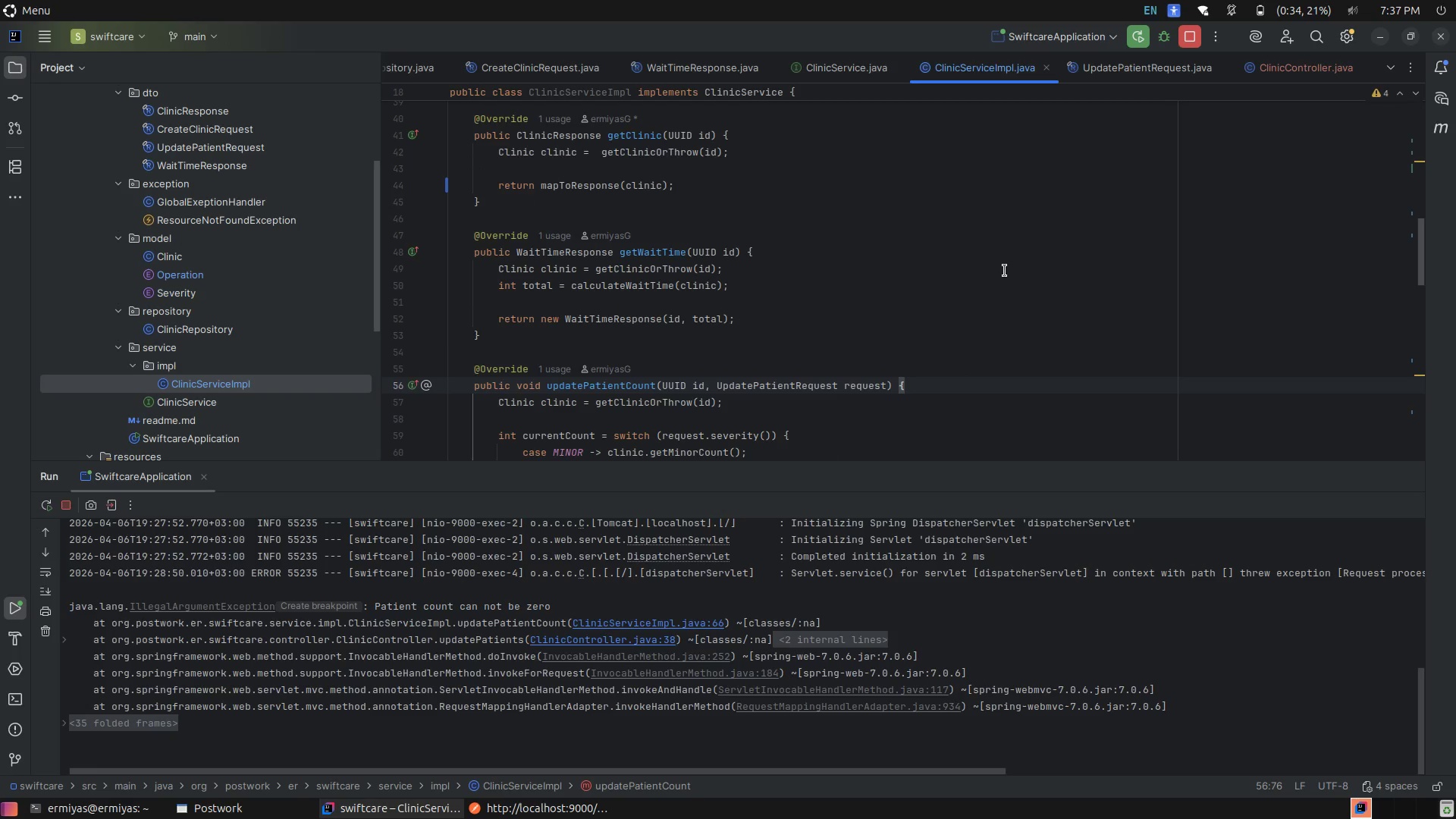 
wait(5.82)
 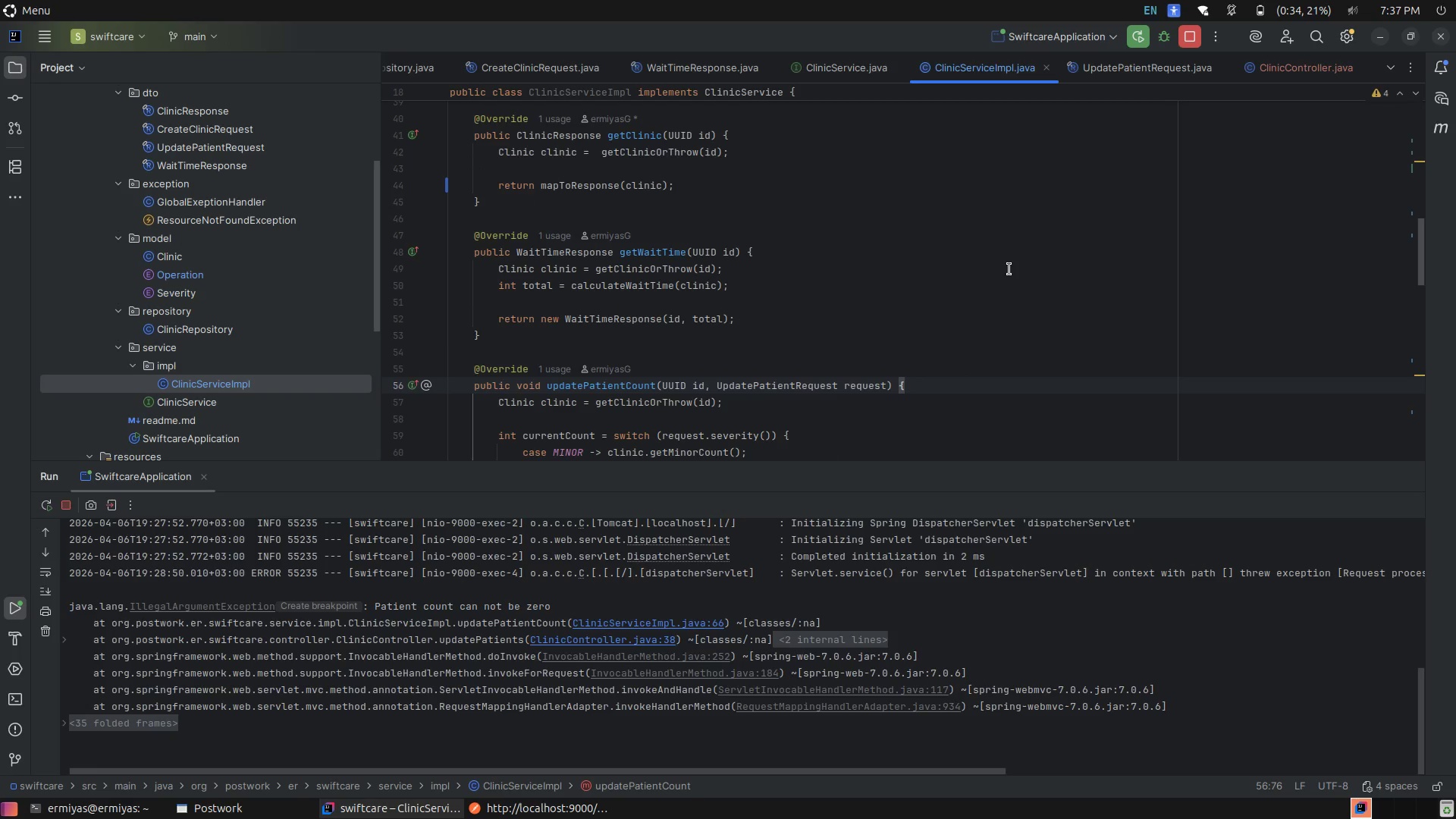 
scroll: coordinate [977, 301], scroll_direction: down, amount: 12.0
 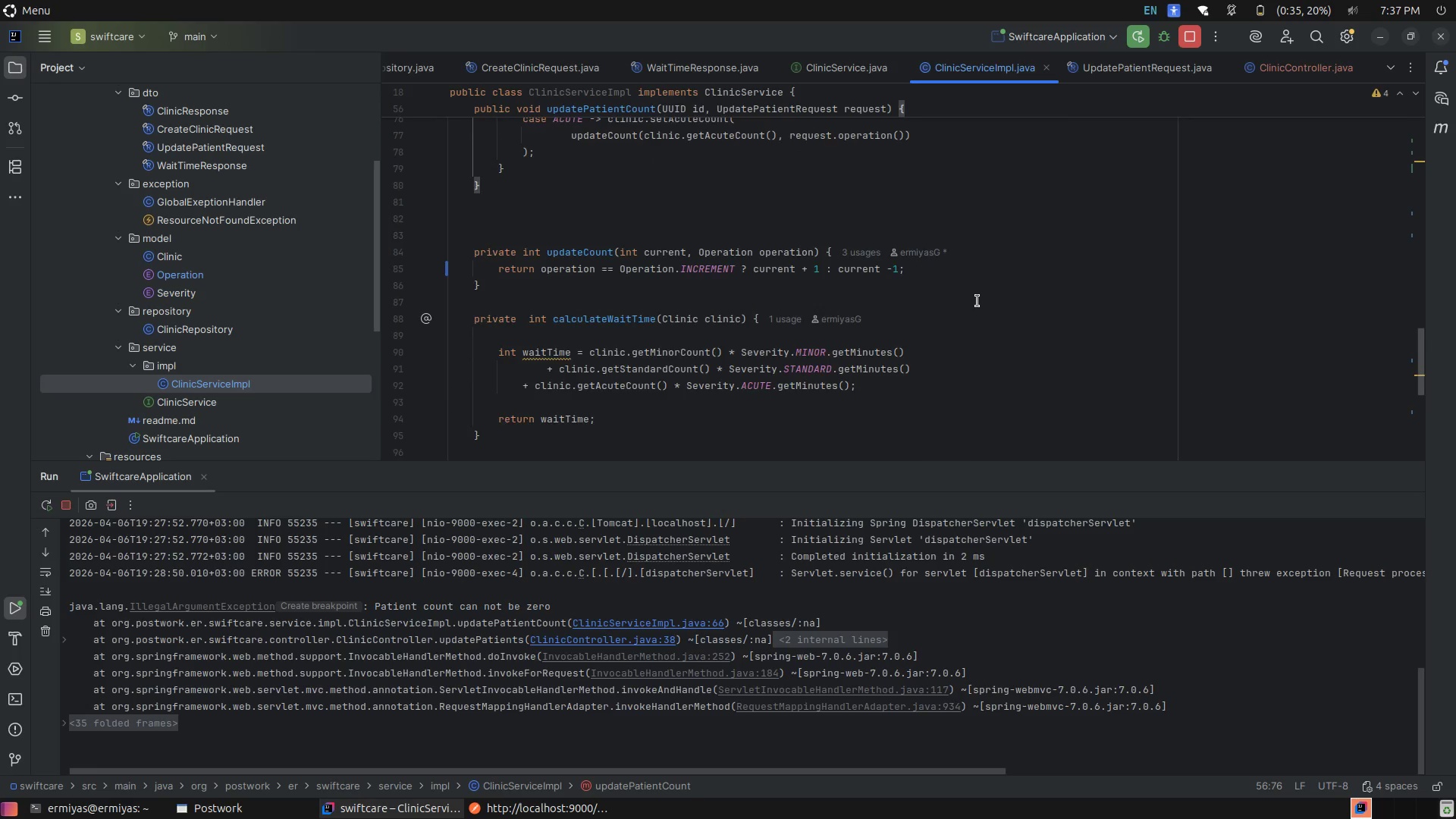 
scroll: coordinate [977, 301], scroll_direction: up, amount: 5.0
 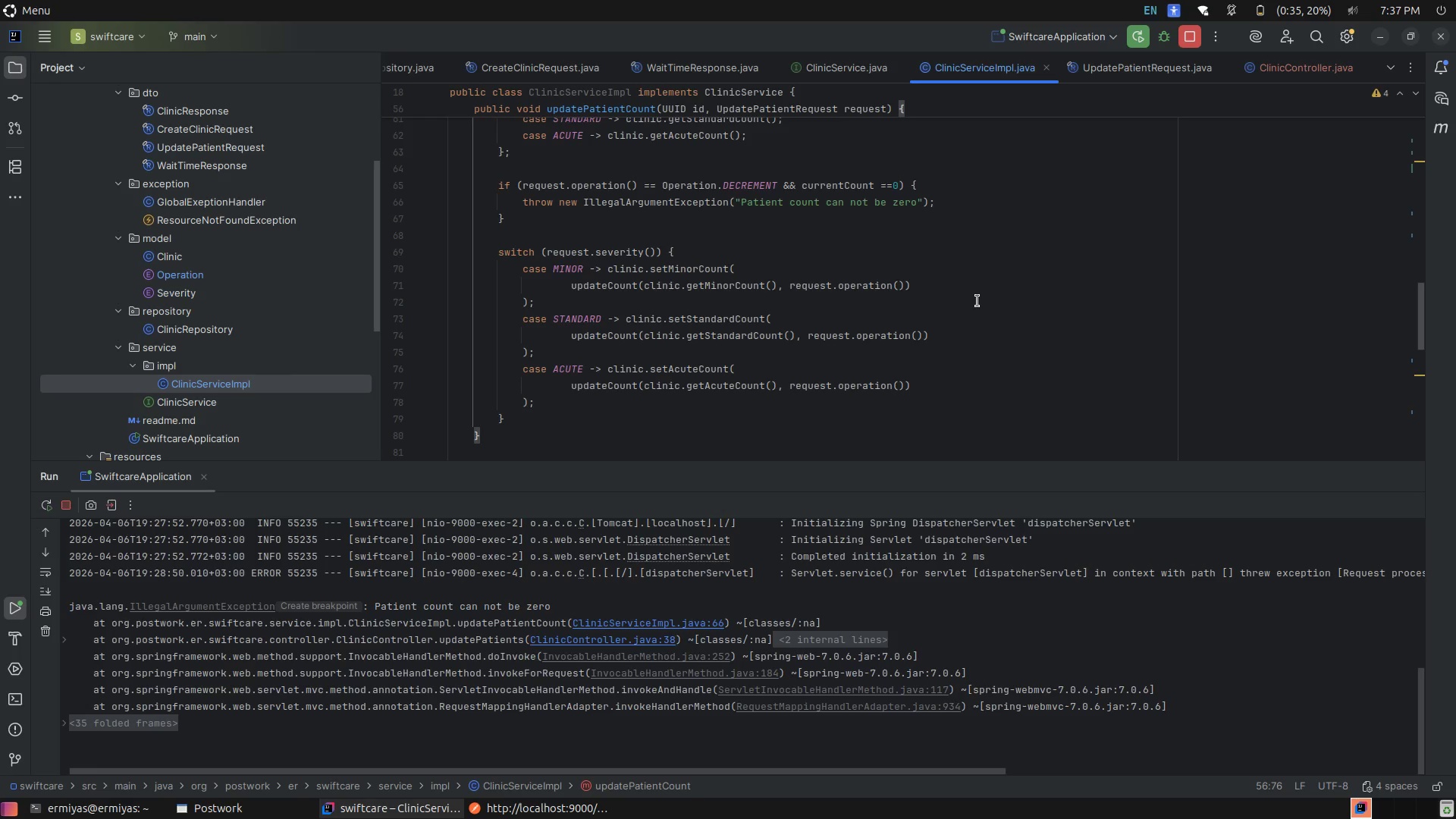 
wait(13.28)
 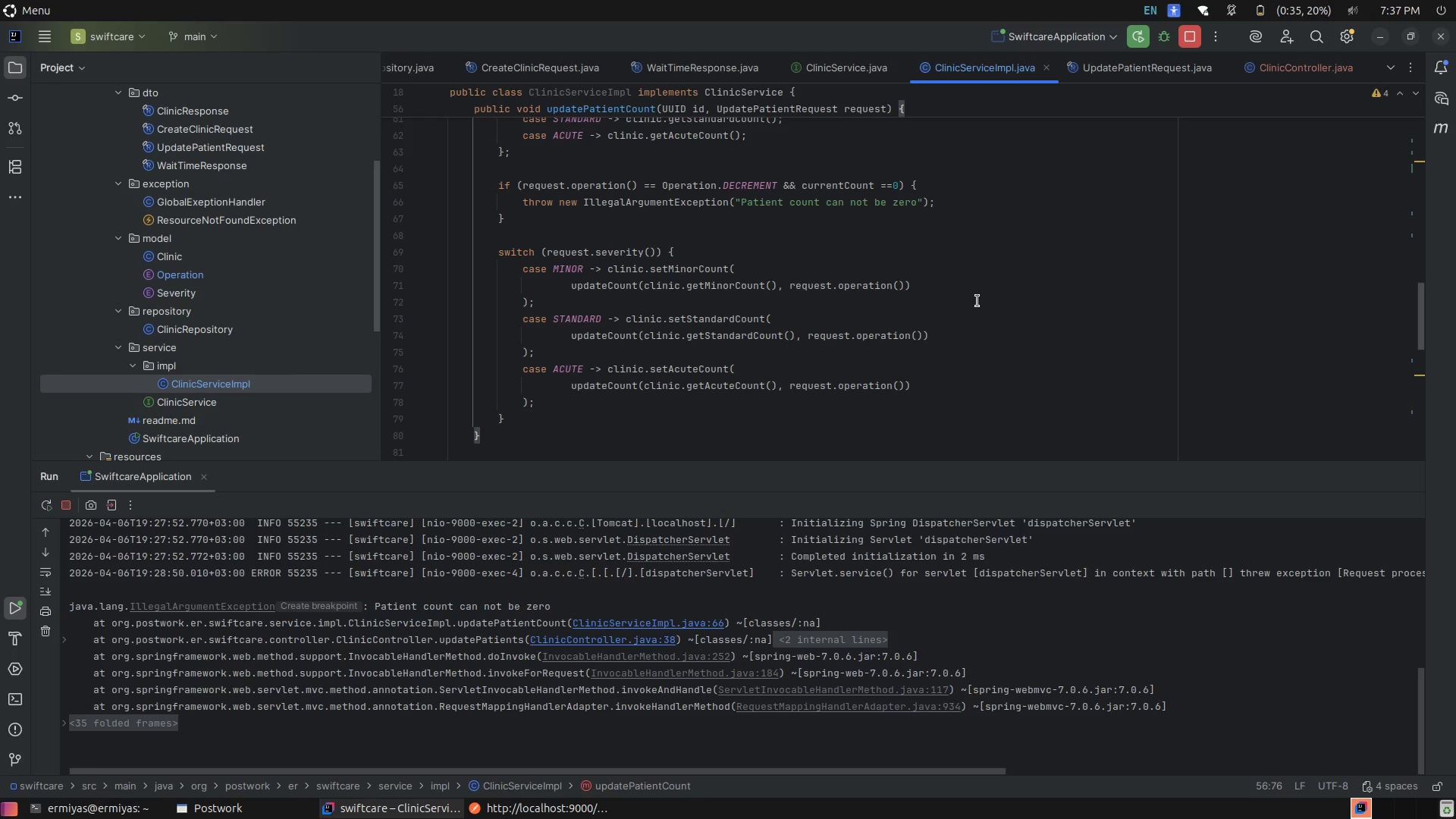 
scroll: coordinate [968, 307], scroll_direction: up, amount: 1.0
 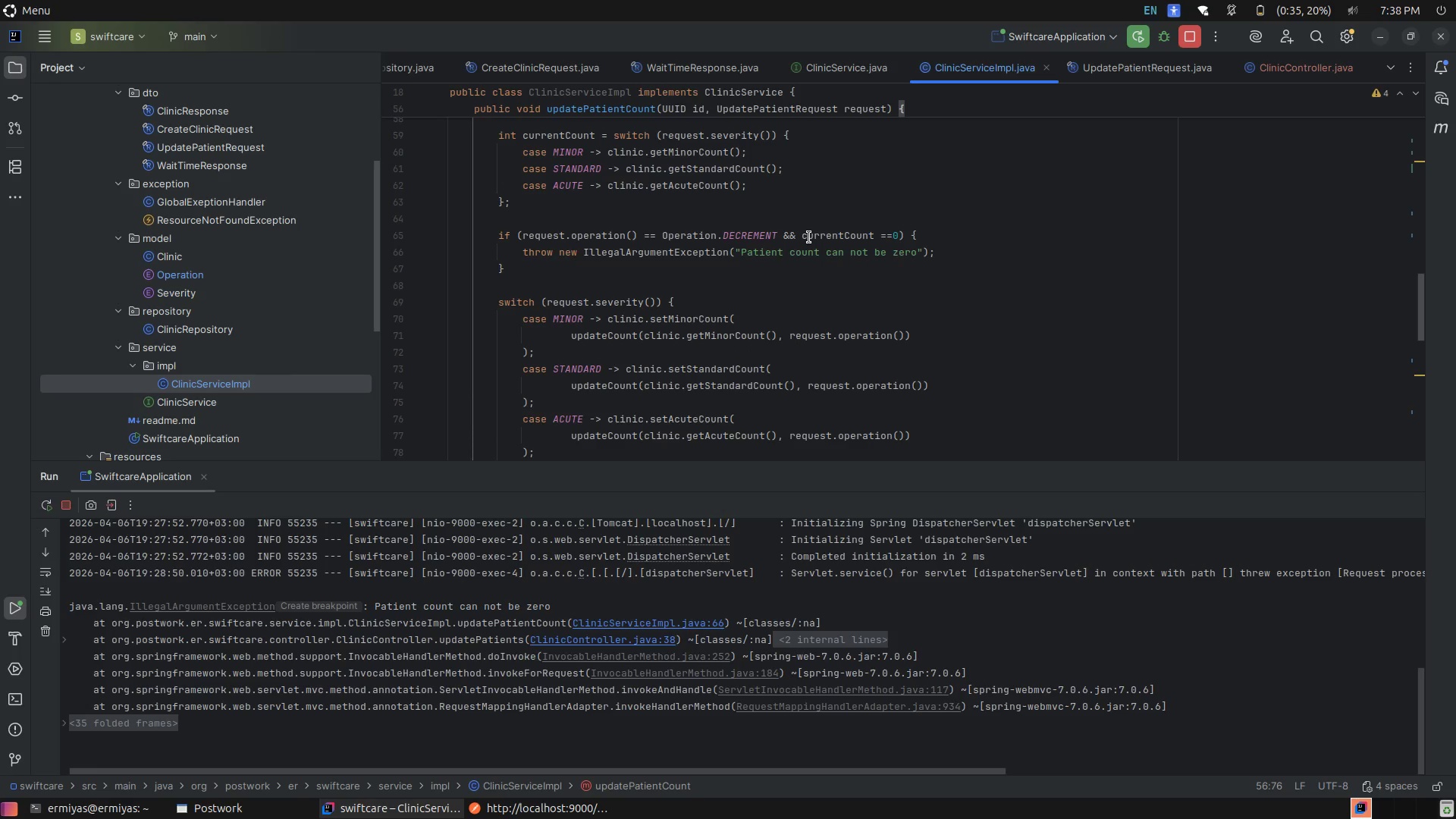 
left_click([809, 237])
 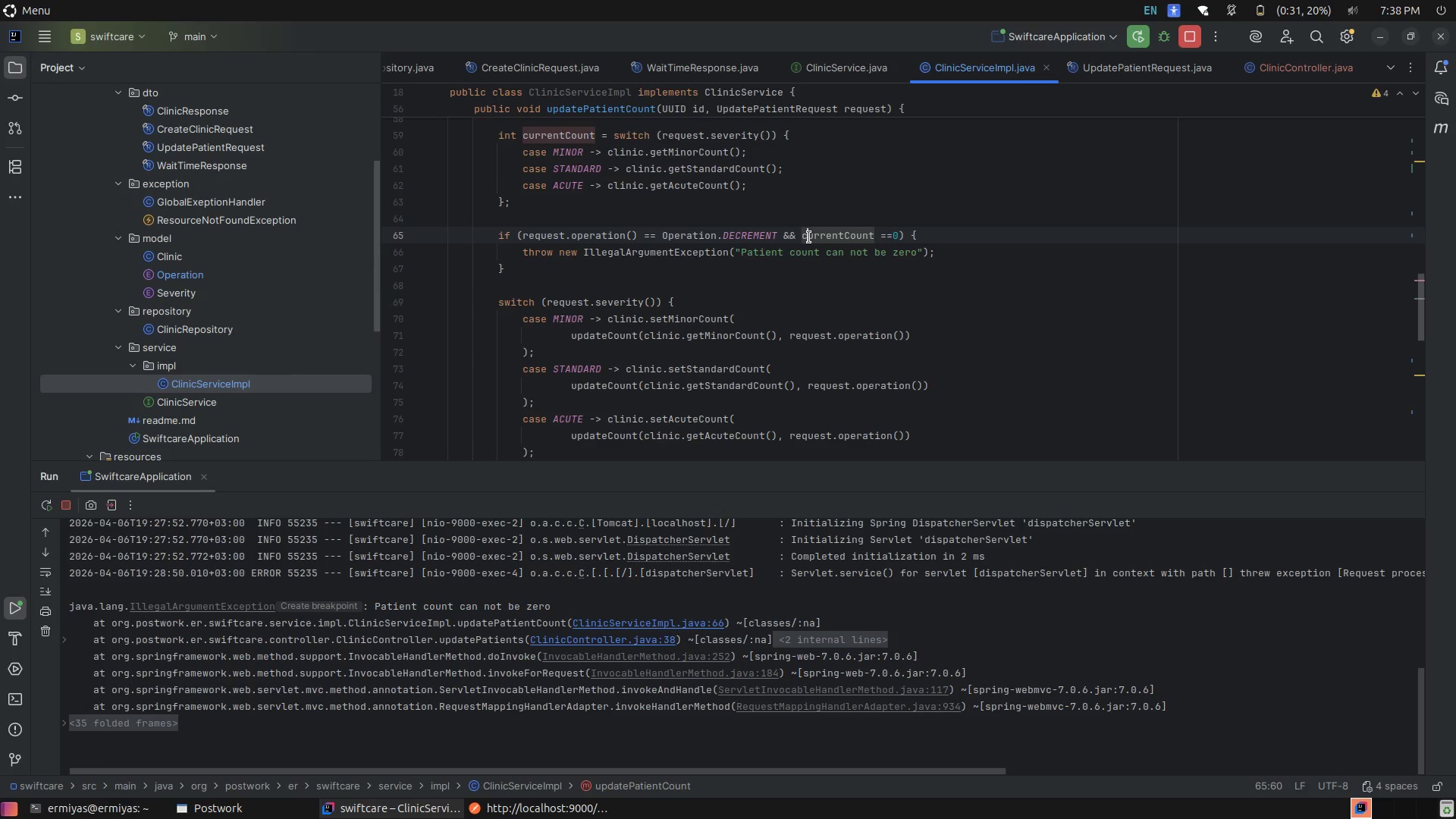 
left_click([809, 237])
 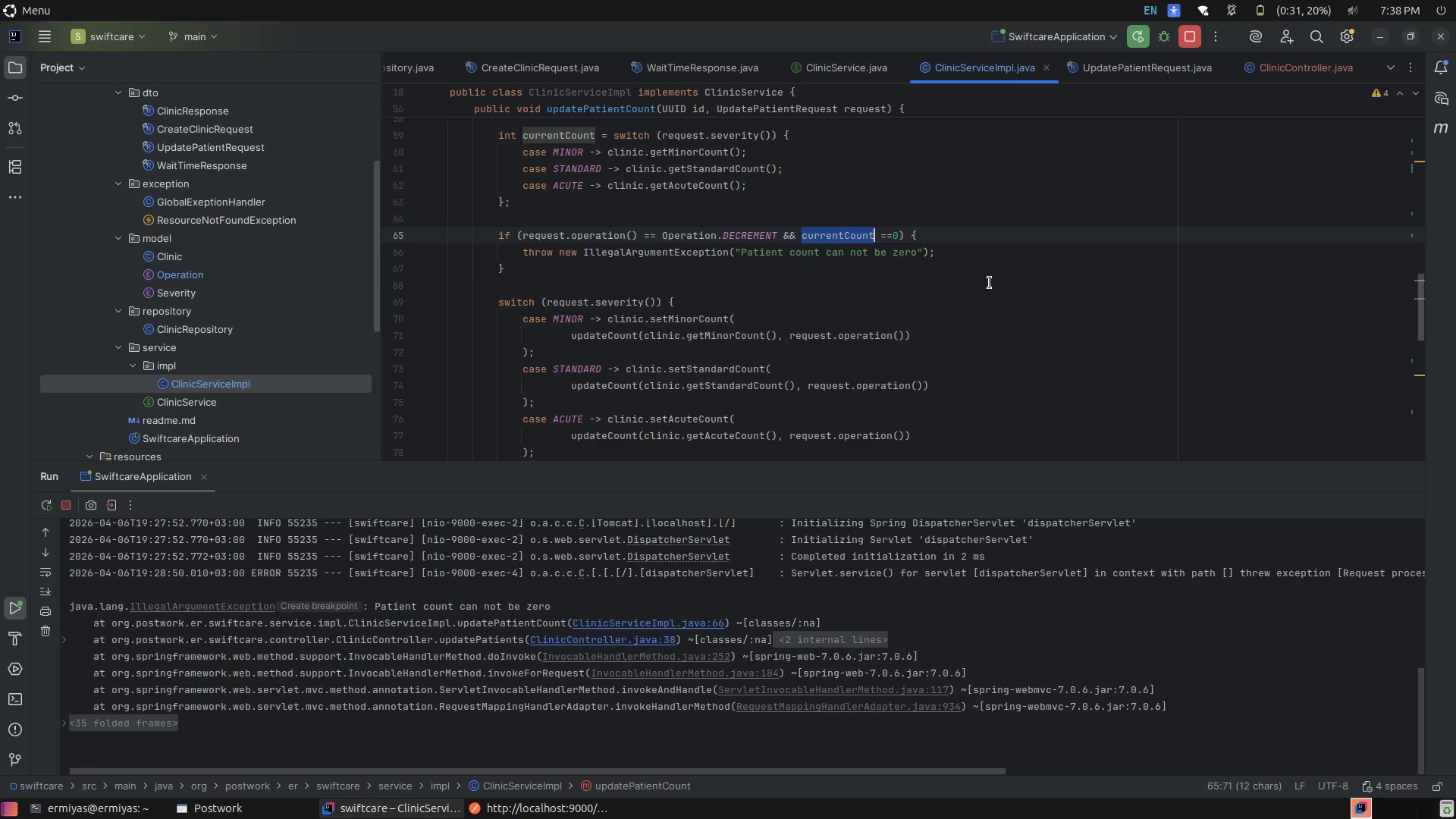 
scroll: coordinate [990, 283], scroll_direction: up, amount: 2.0
 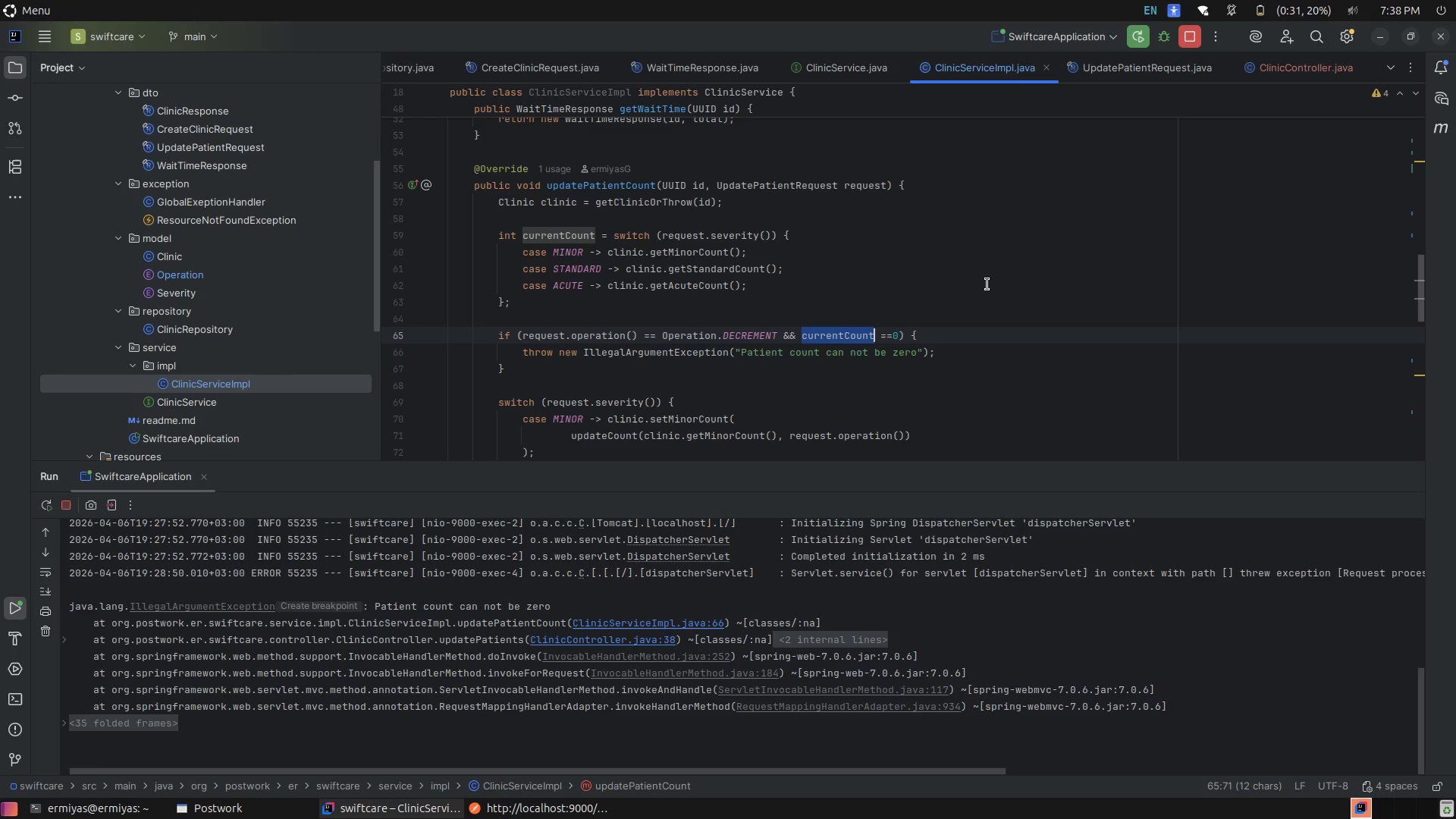 
wait(10.28)
 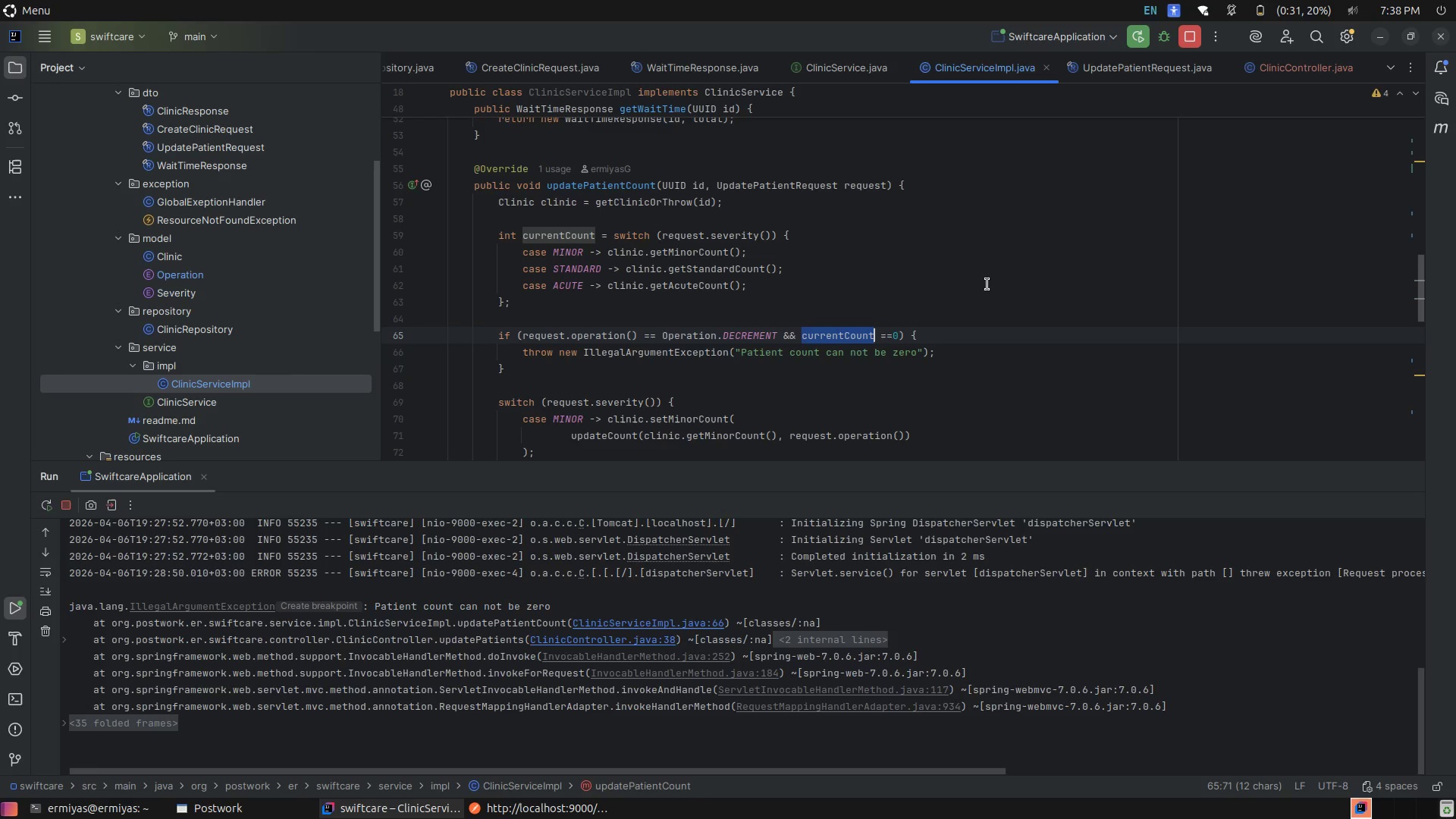 
left_click([918, 290])
 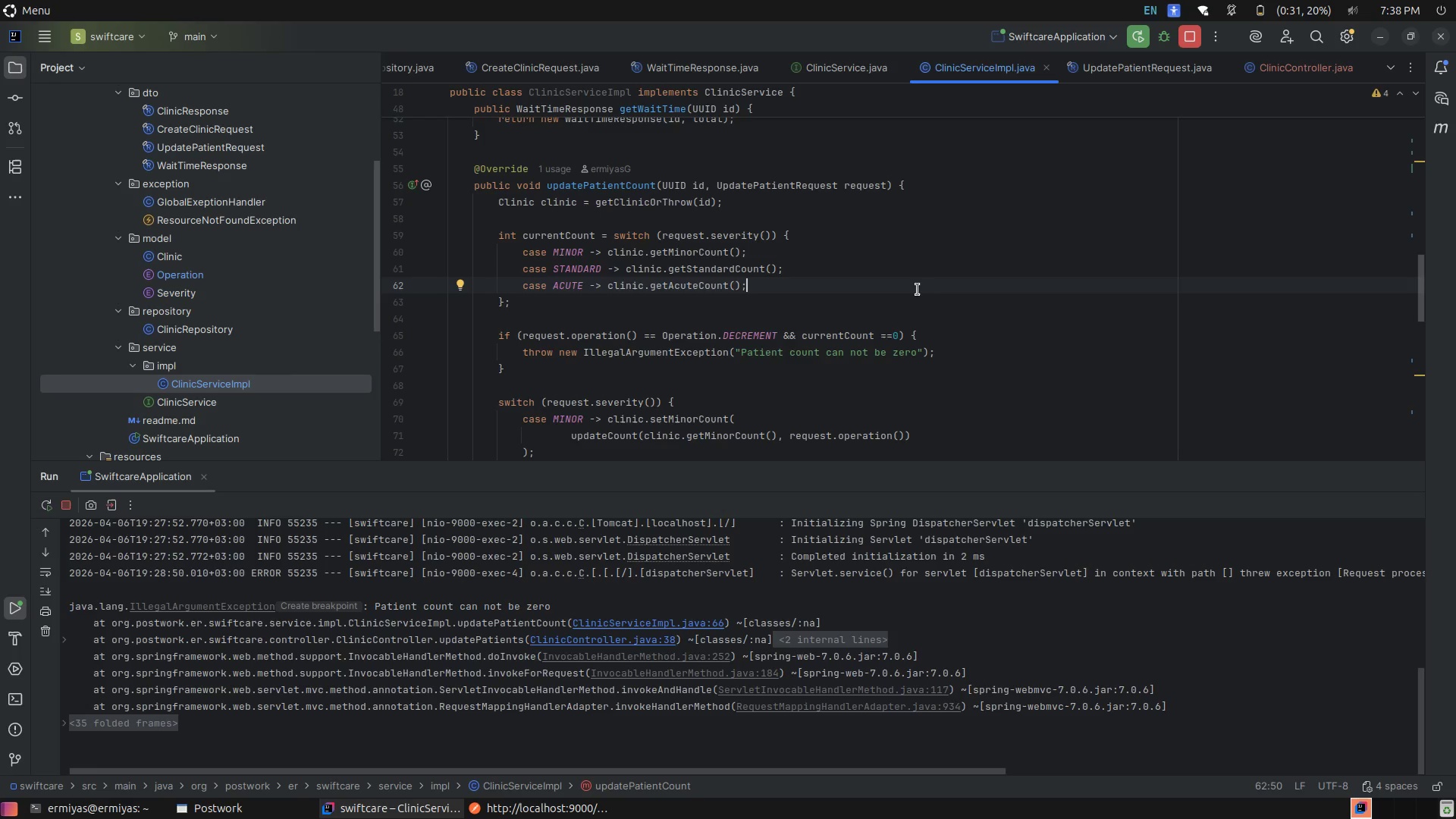 
scroll: coordinate [918, 290], scroll_direction: up, amount: 2.0
 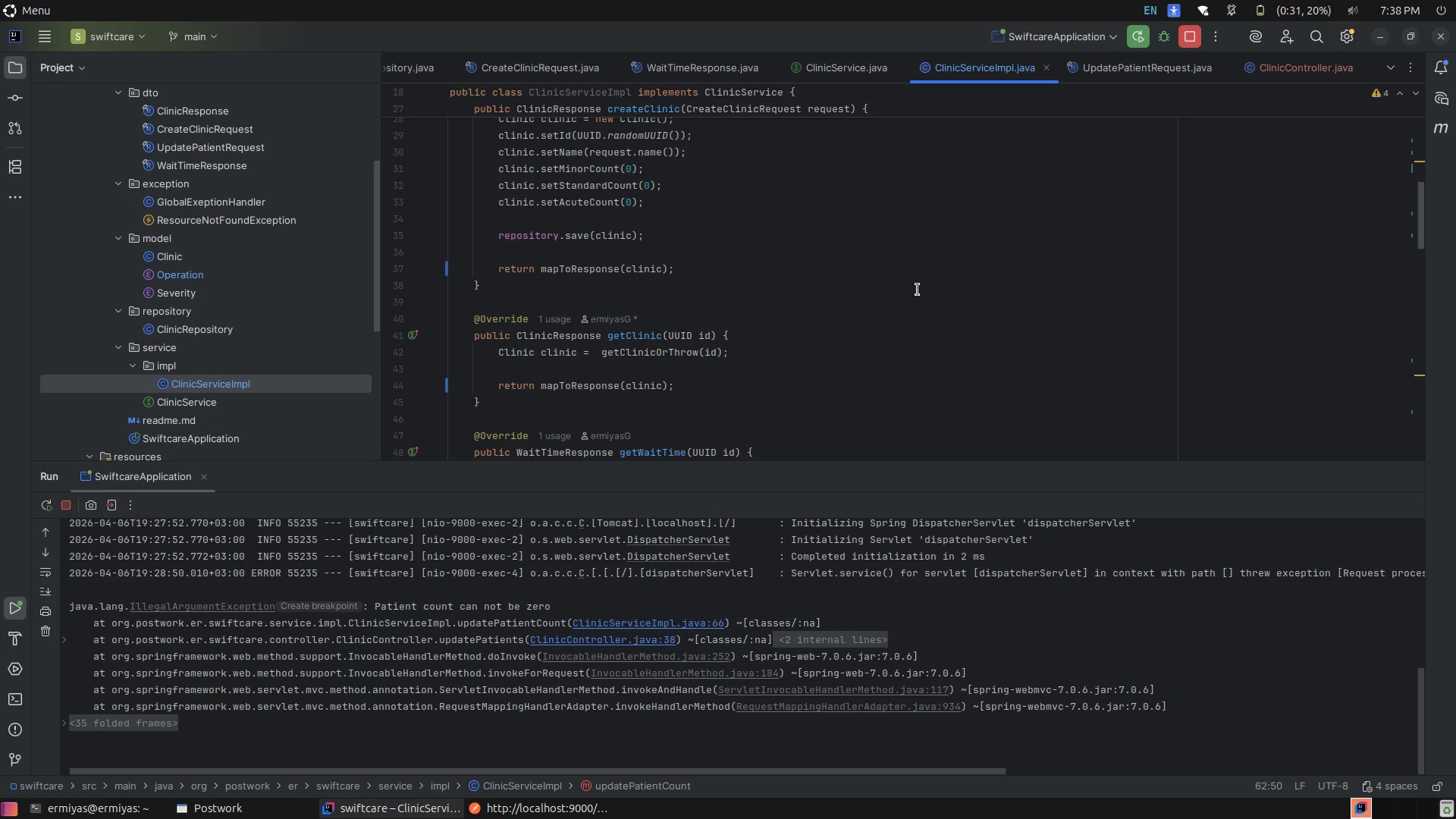 
wait(6.82)
 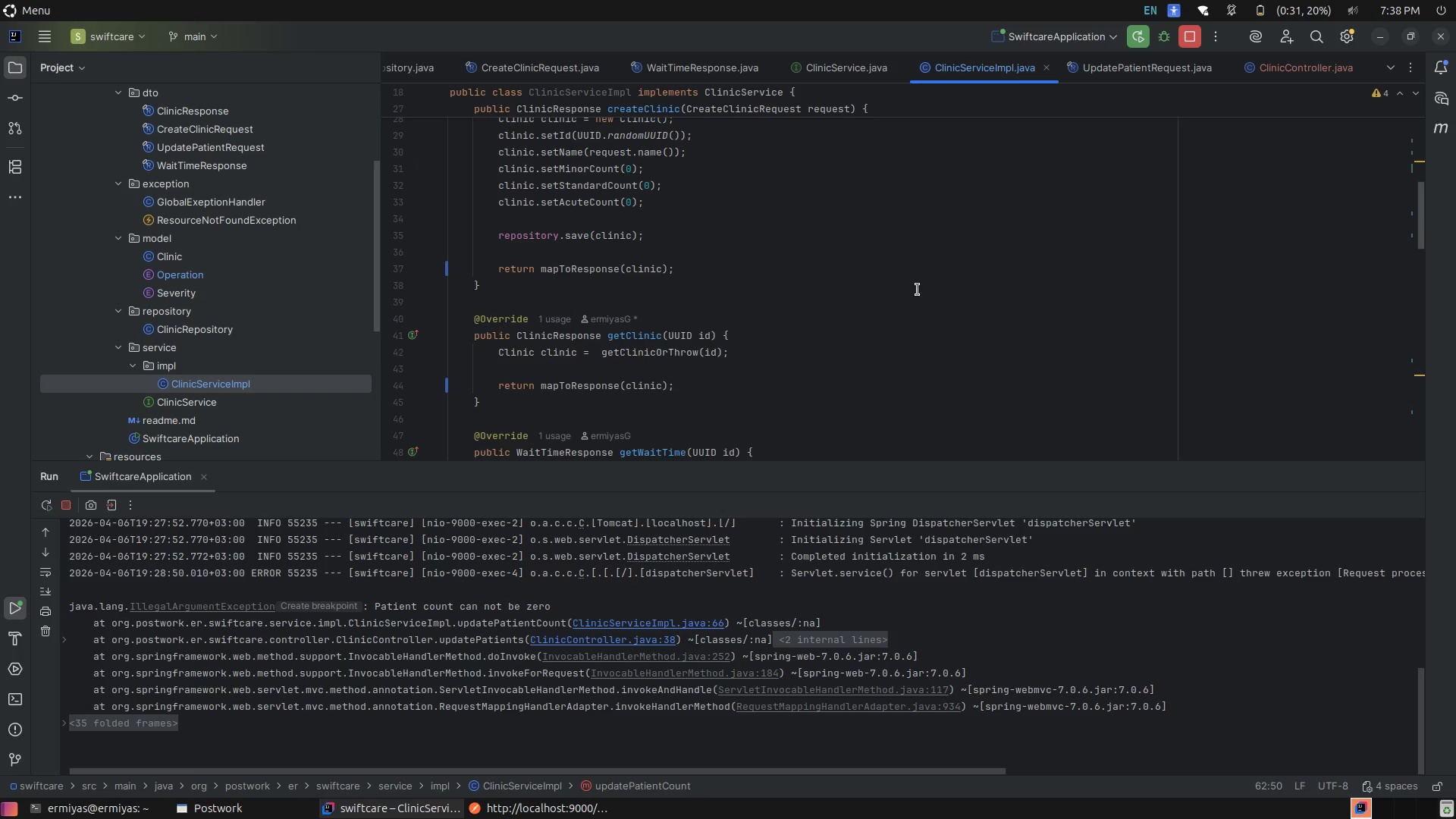 
scroll: coordinate [918, 290], scroll_direction: up, amount: 2.0
 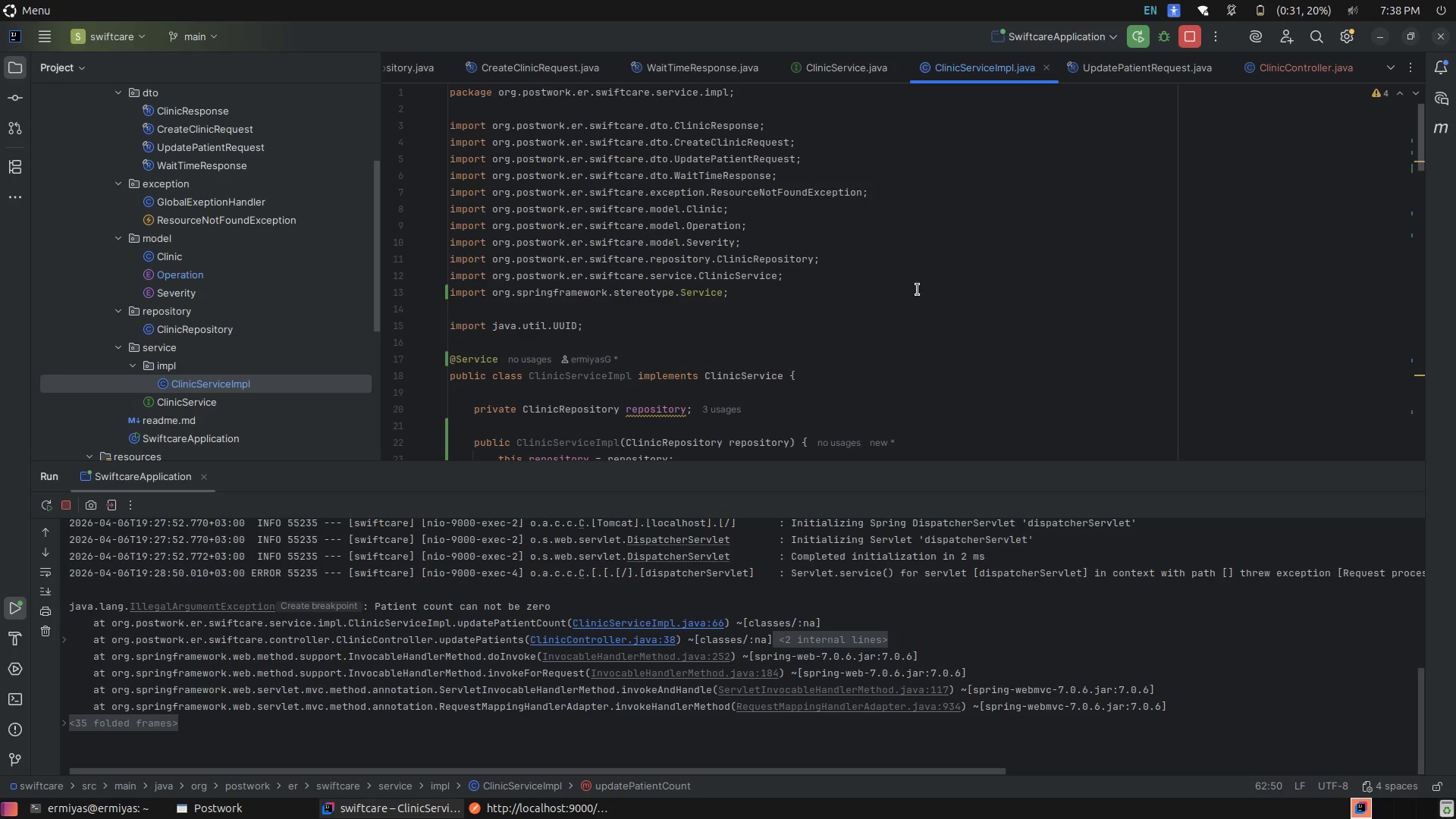 
scroll: coordinate [918, 290], scroll_direction: down, amount: 4.0
 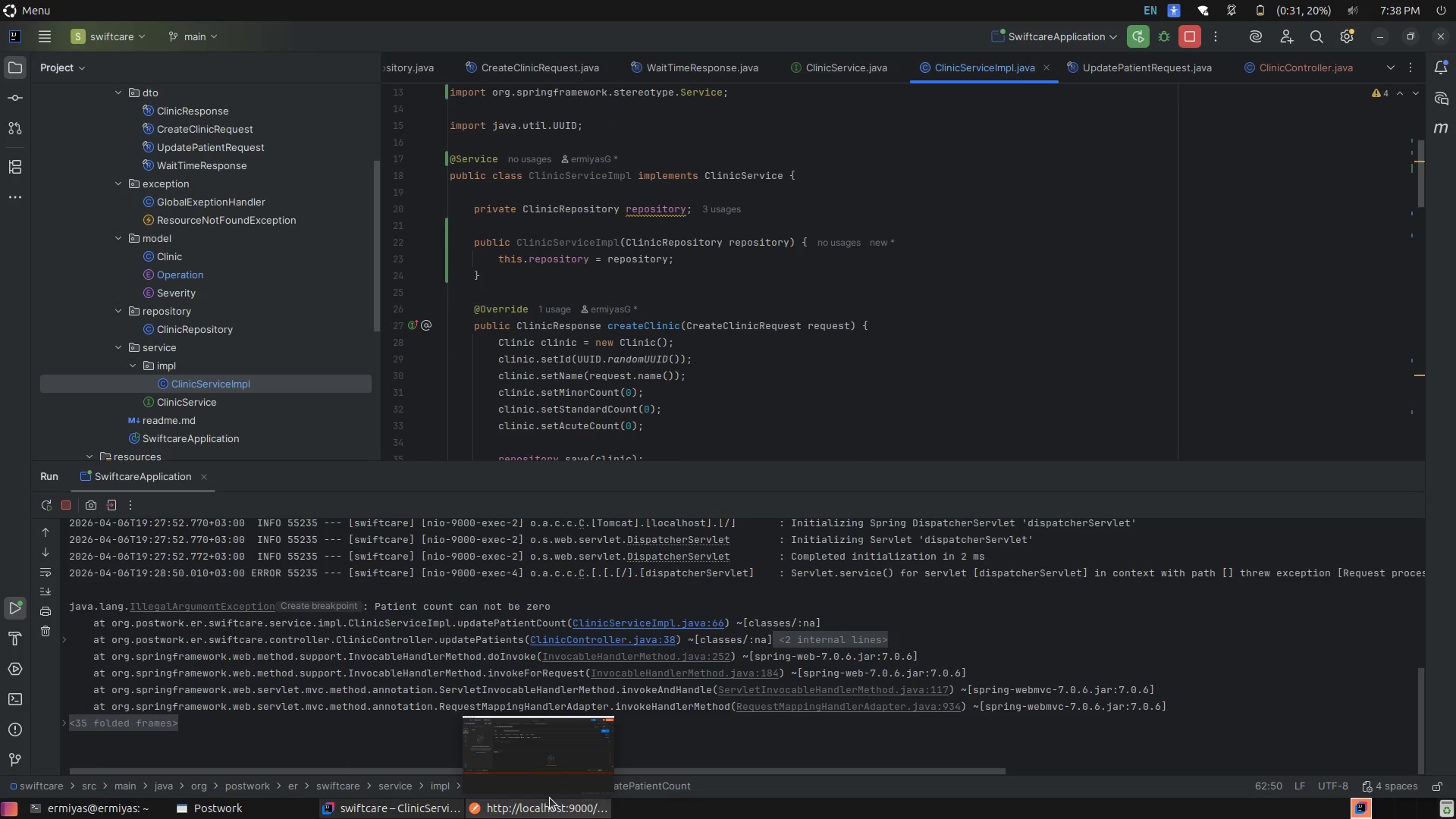 
left_click([557, 809])
 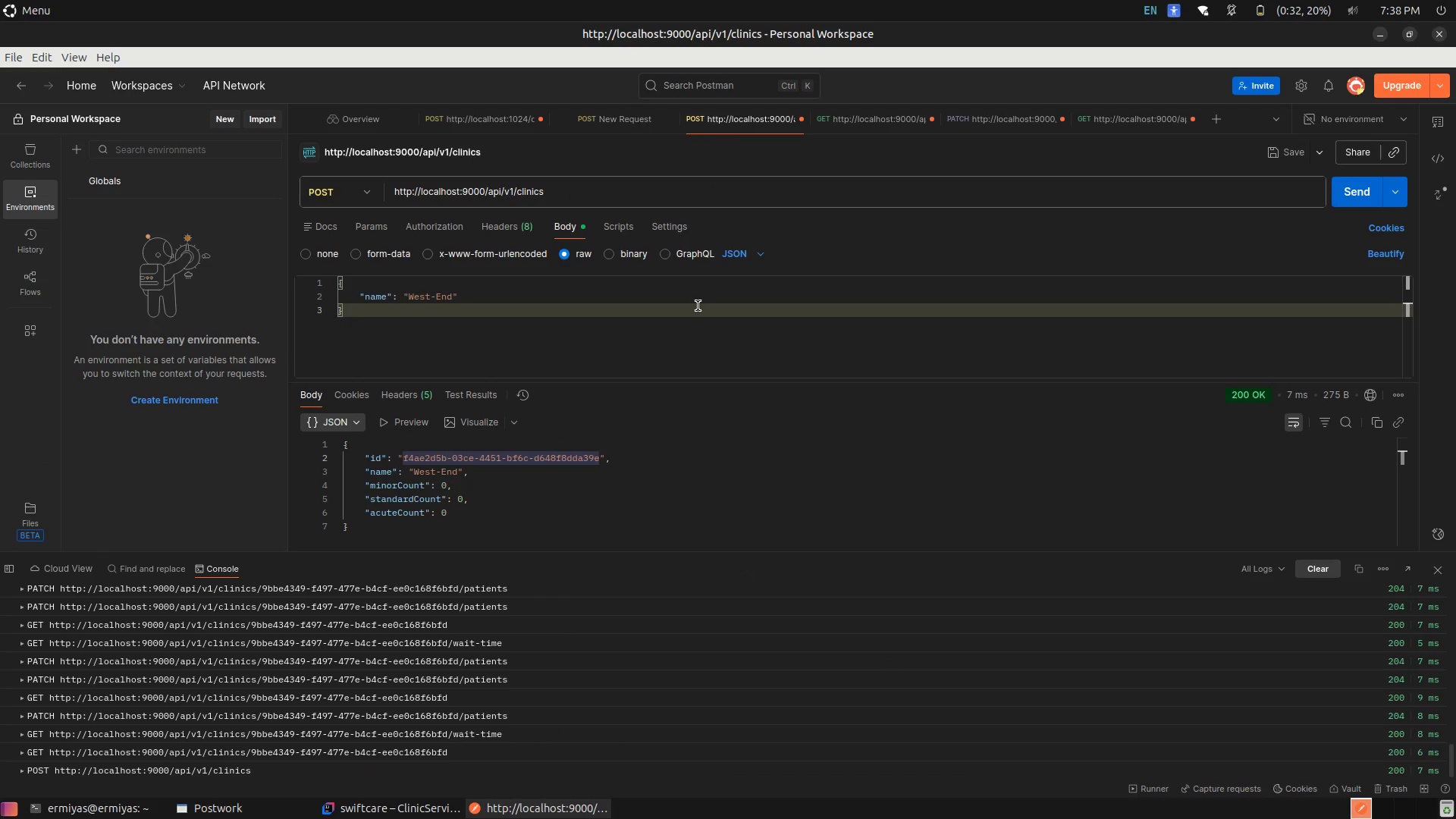 
wait(8.93)
 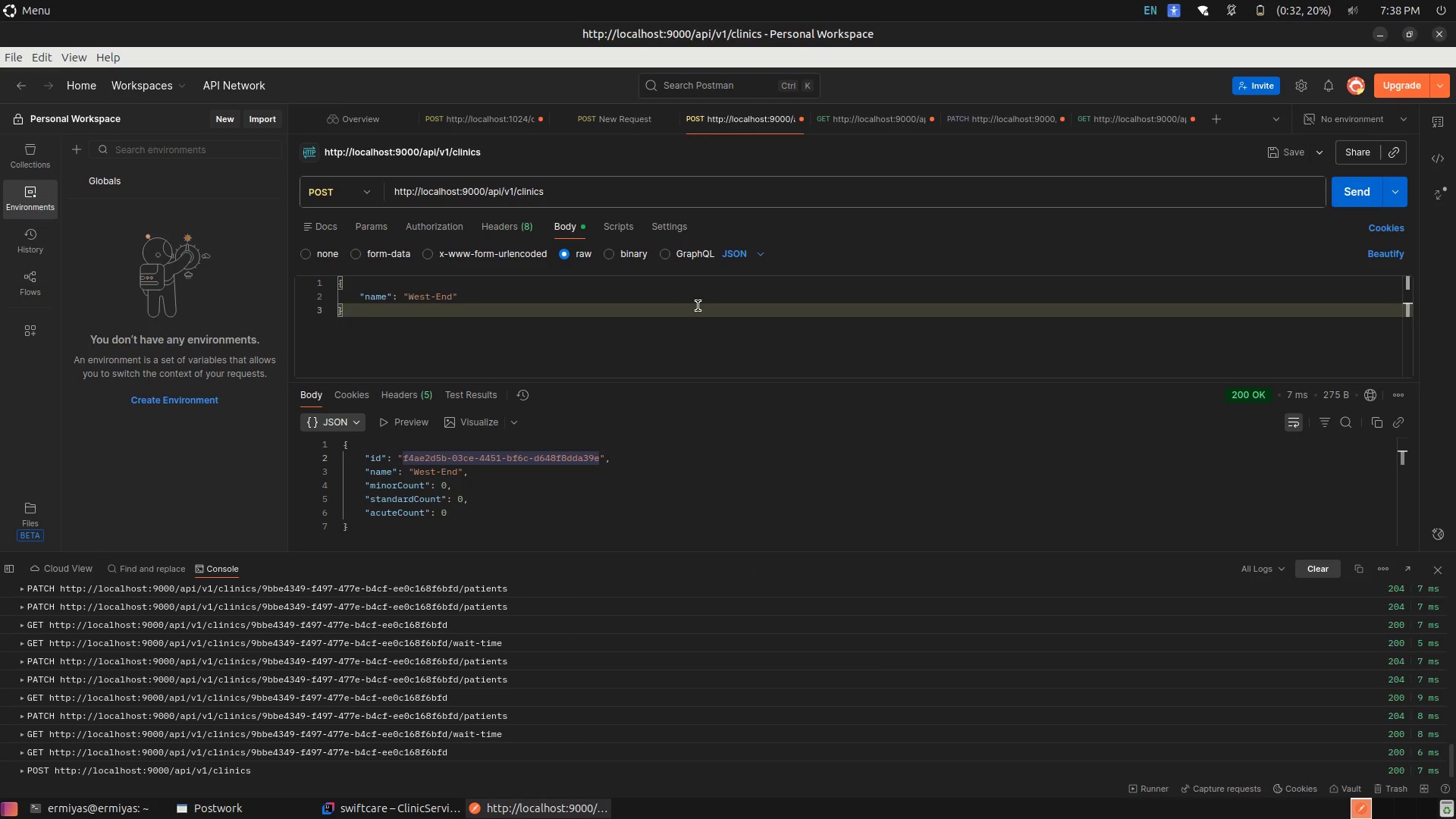 
right_click([508, 457])
 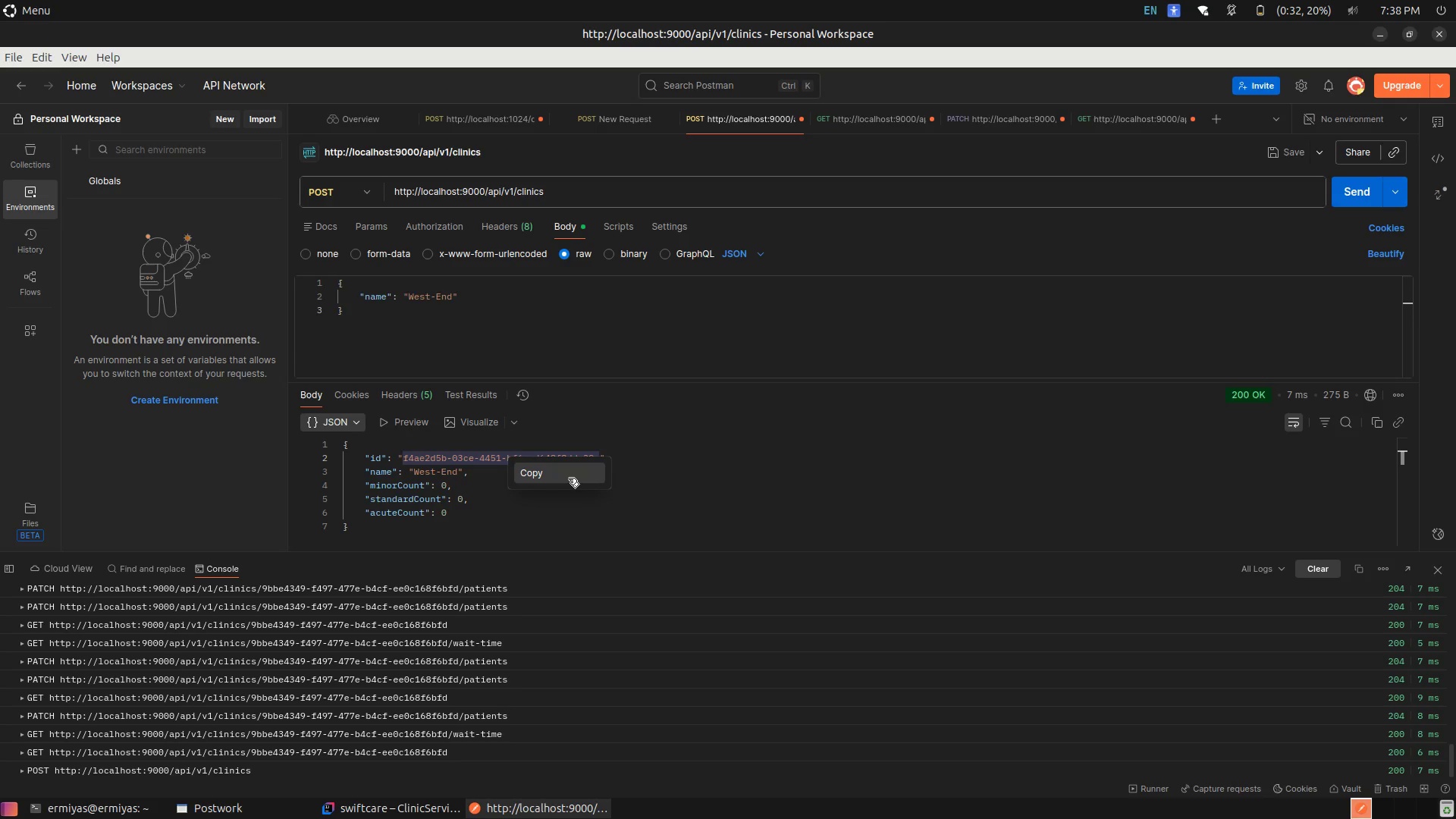 
left_click([568, 478])
 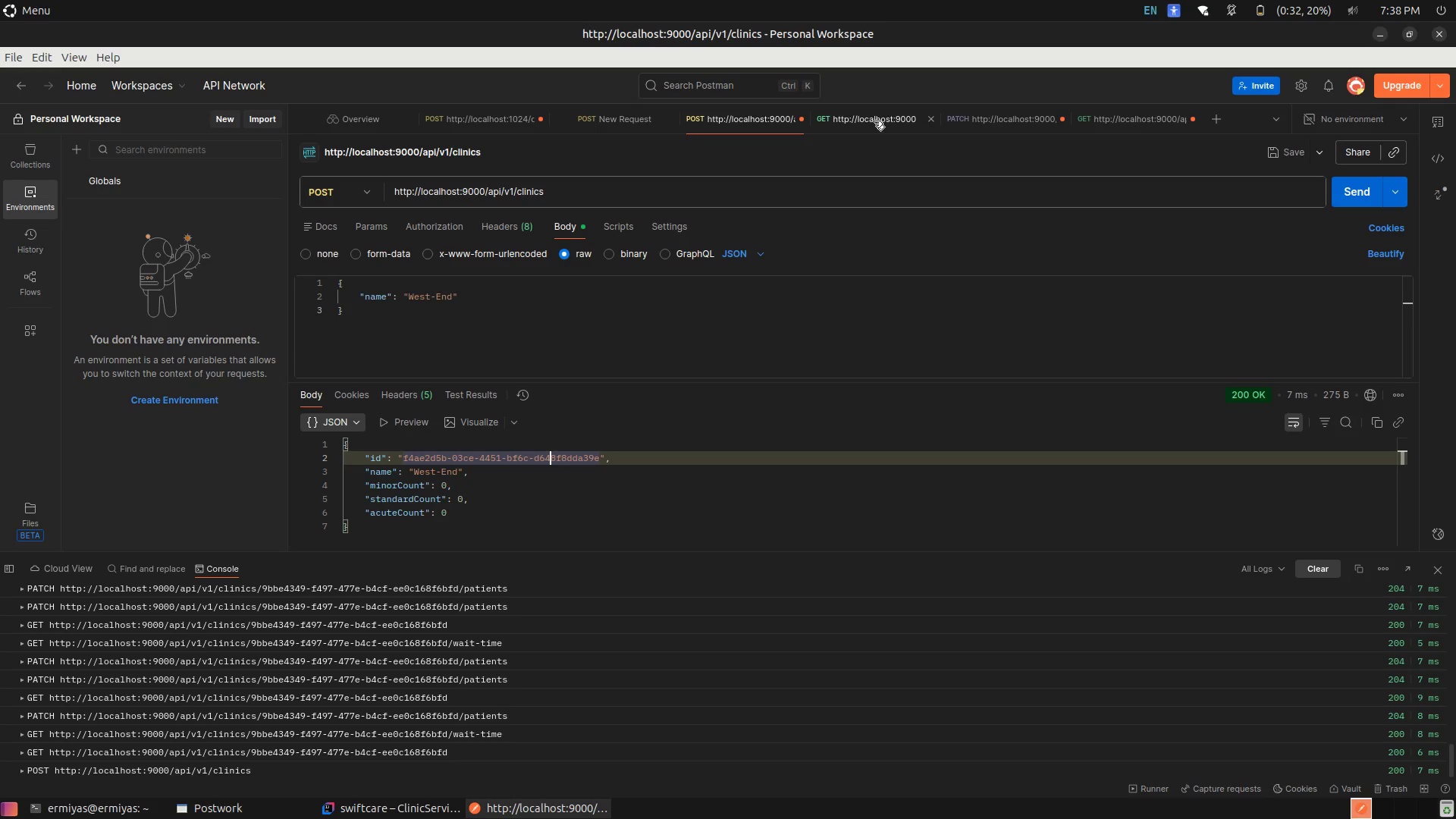 
left_click([874, 121])
 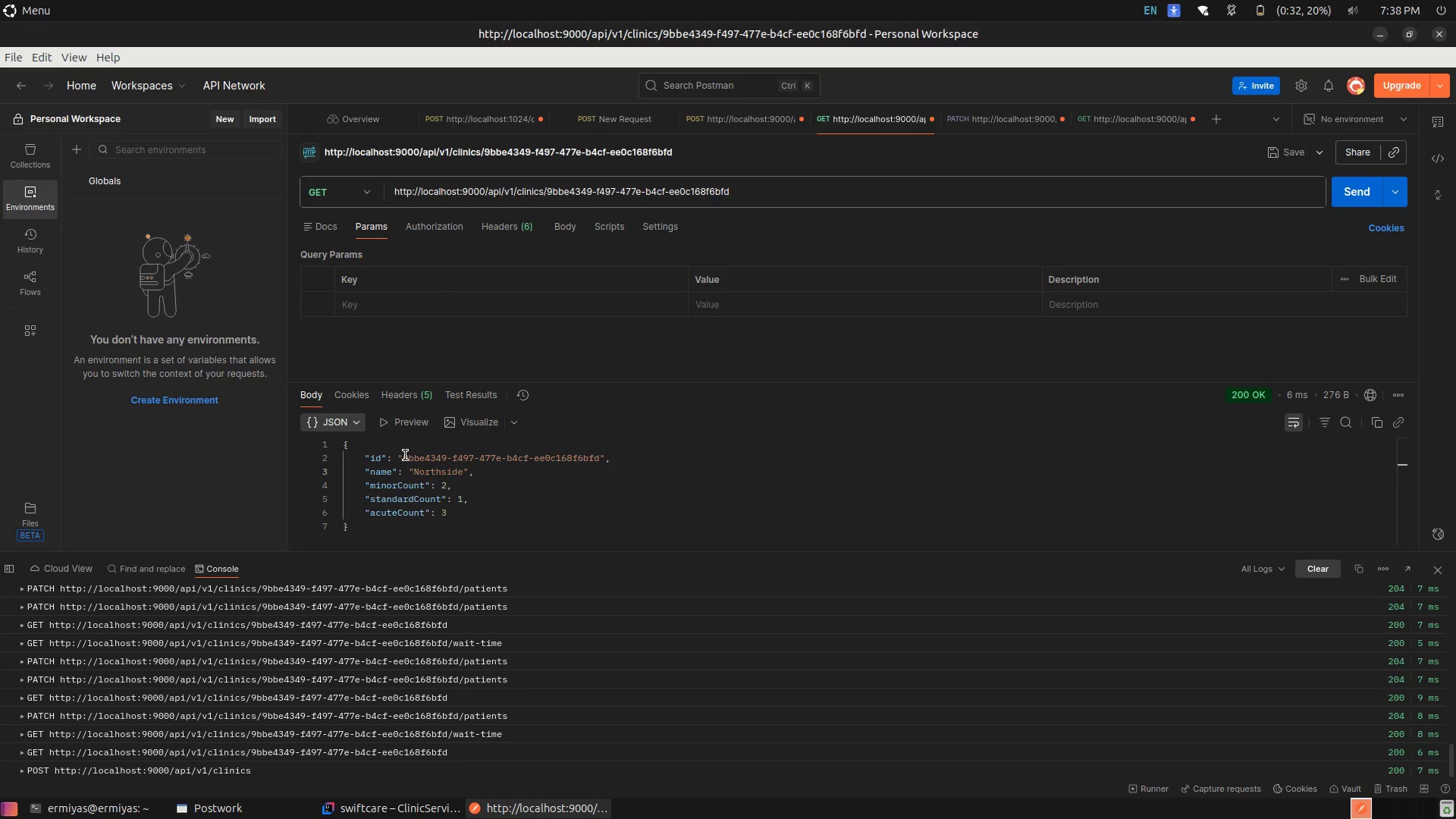 
wait(7.38)
 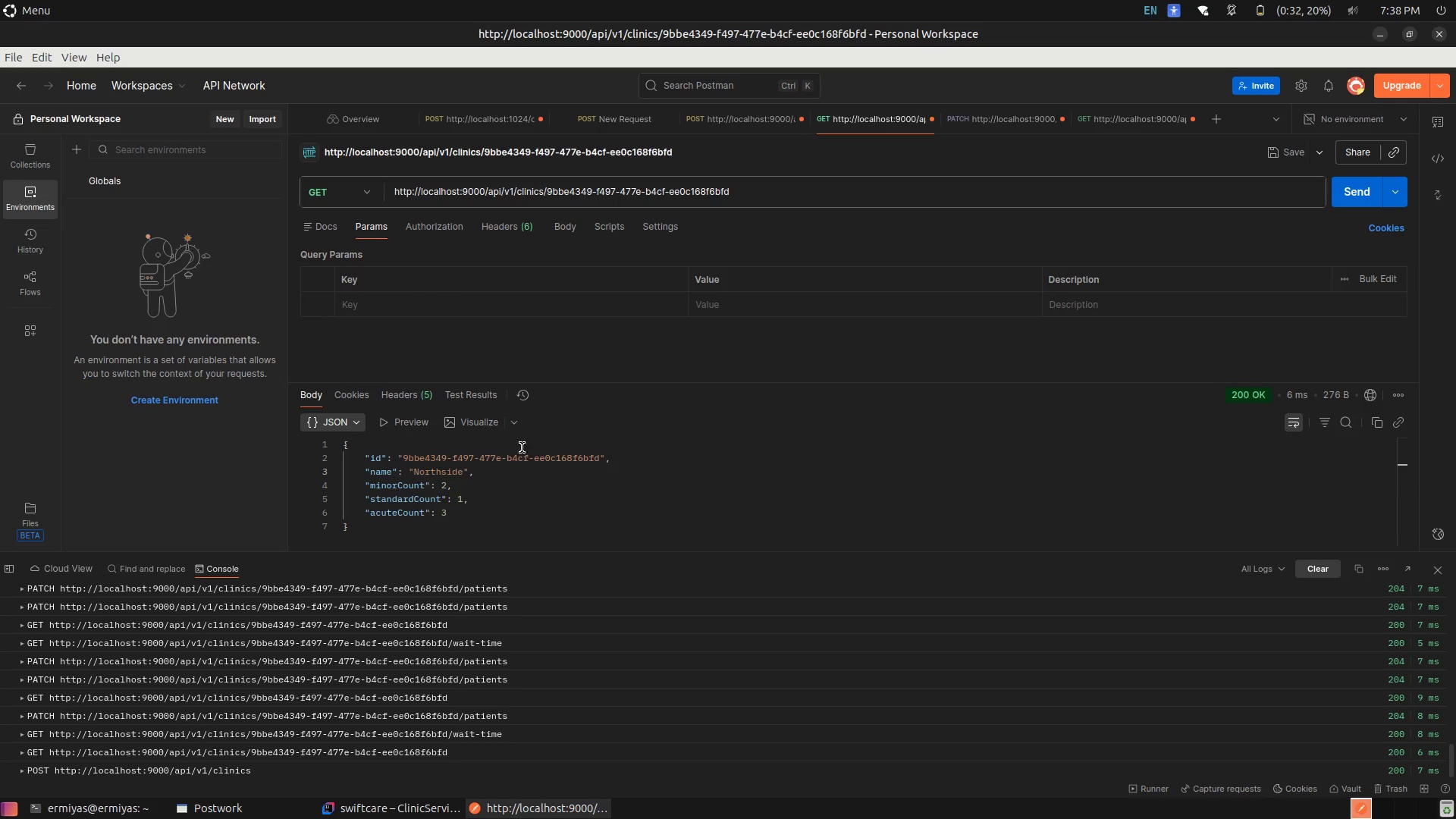 
left_click_drag(start_coordinate=[768, 190], to_coordinate=[551, 202])
 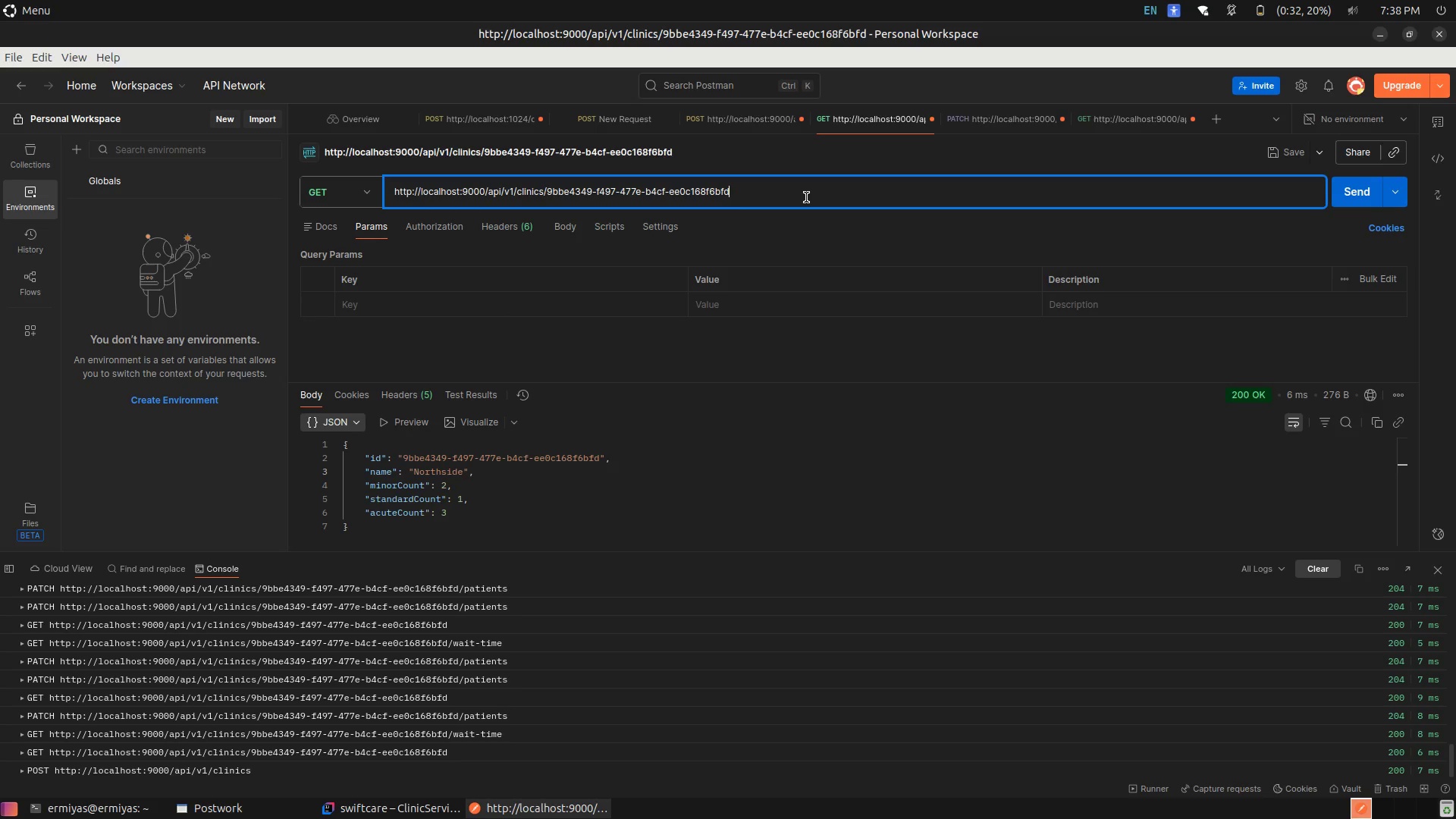 
left_click_drag(start_coordinate=[806, 197], to_coordinate=[552, 189])
 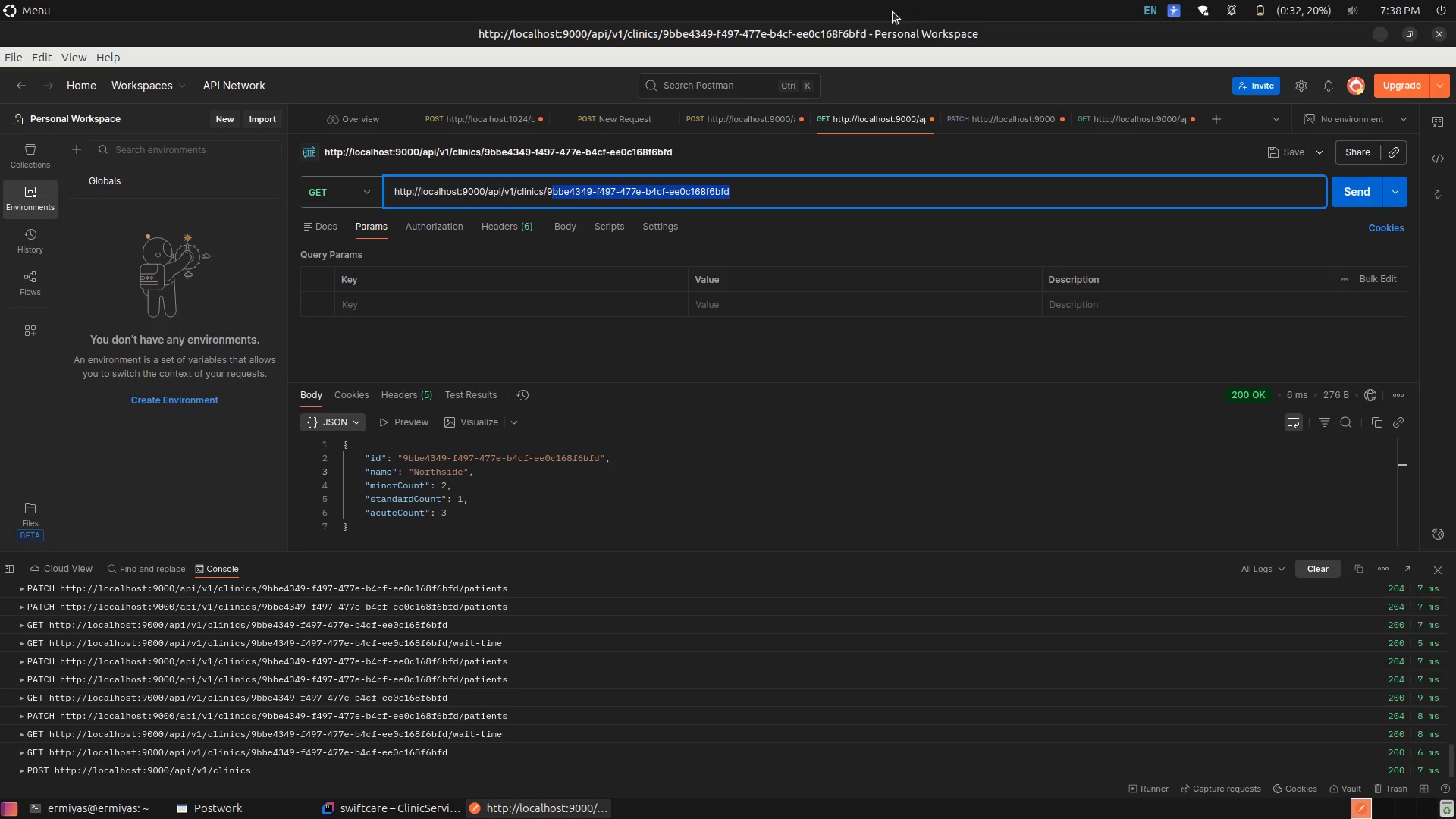 
key(Shift+ArrowLeft)
 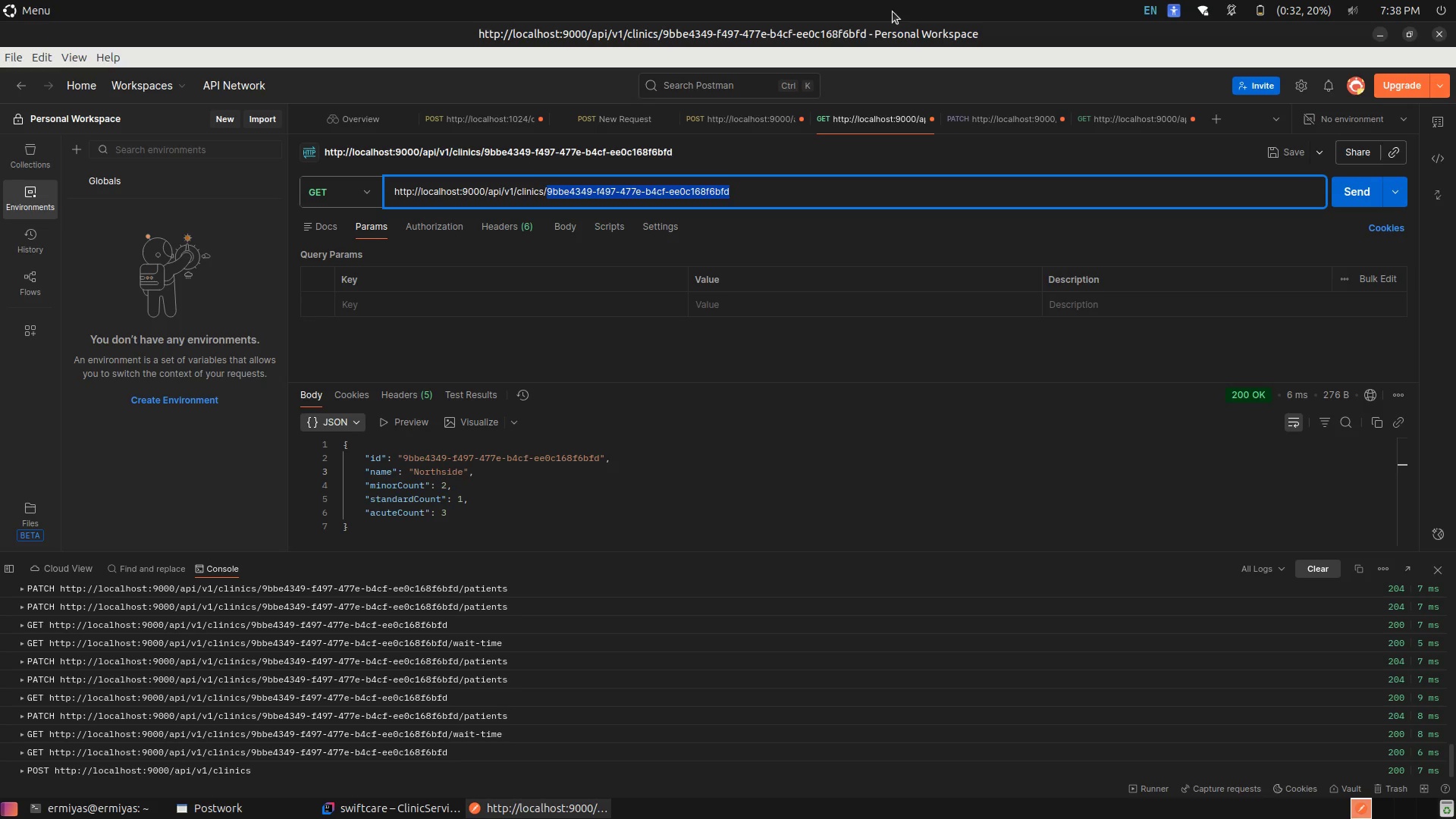 
key(Backspace)
 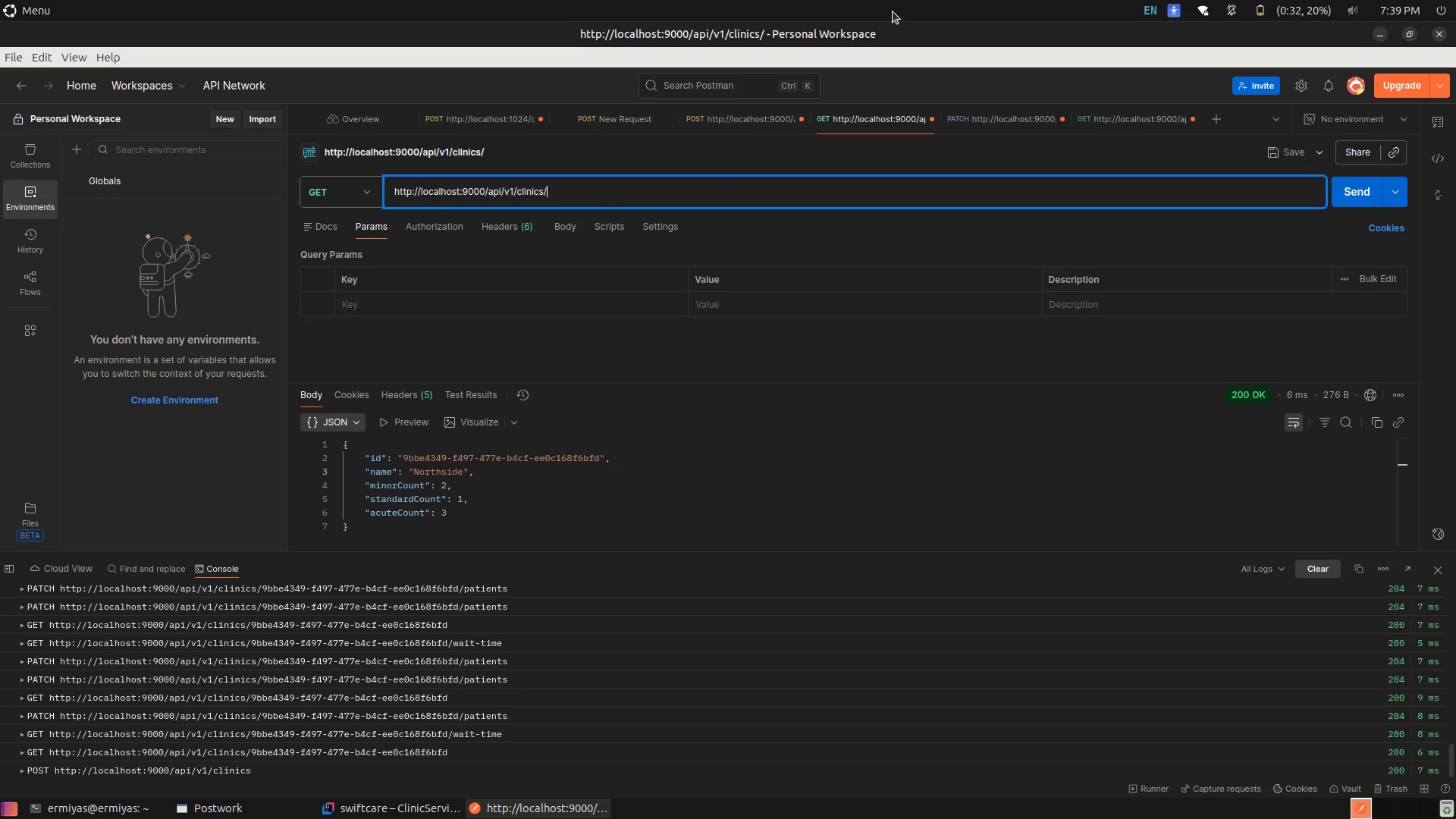 
key(Control+V)
 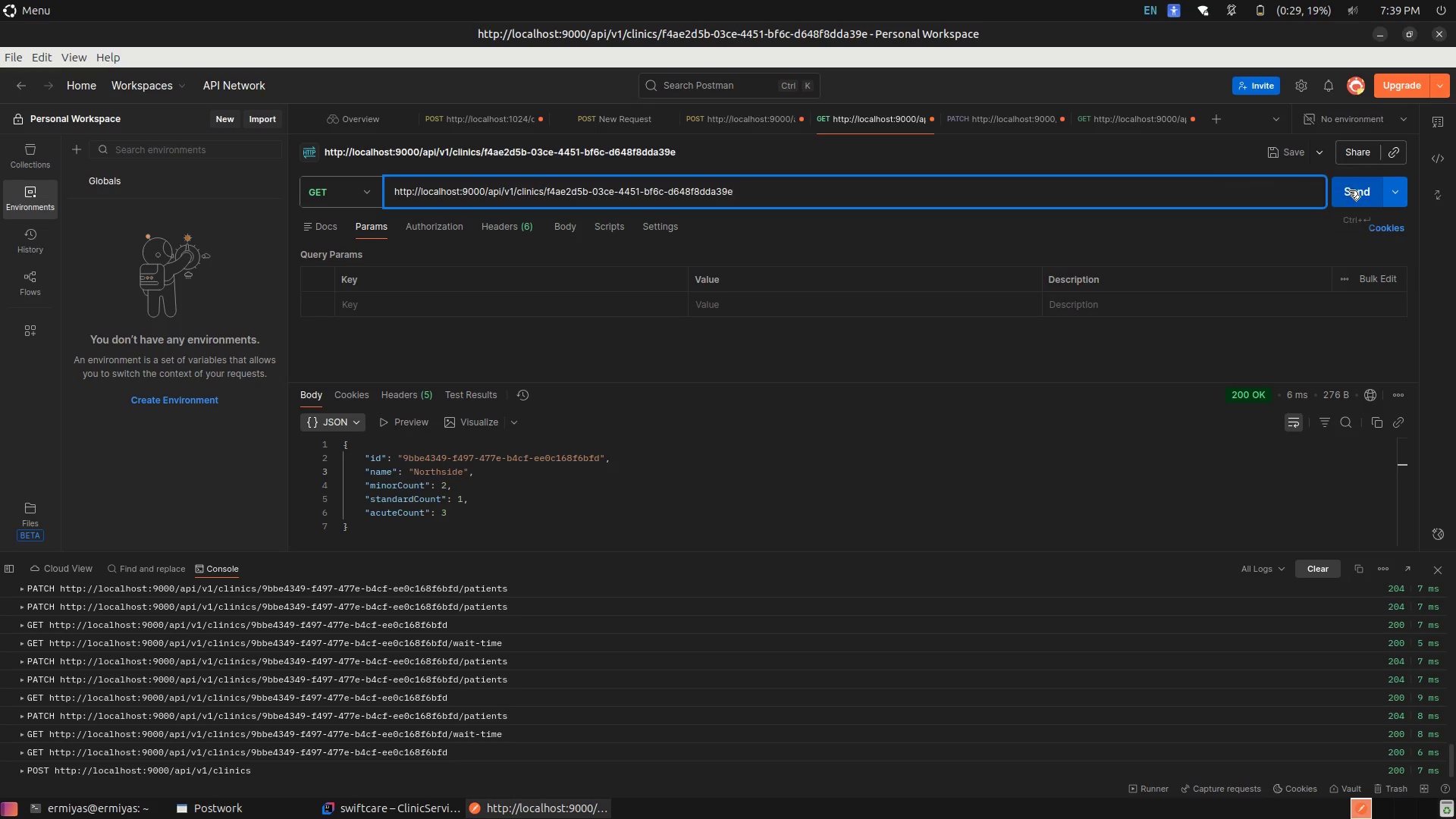 
left_click([1349, 190])
 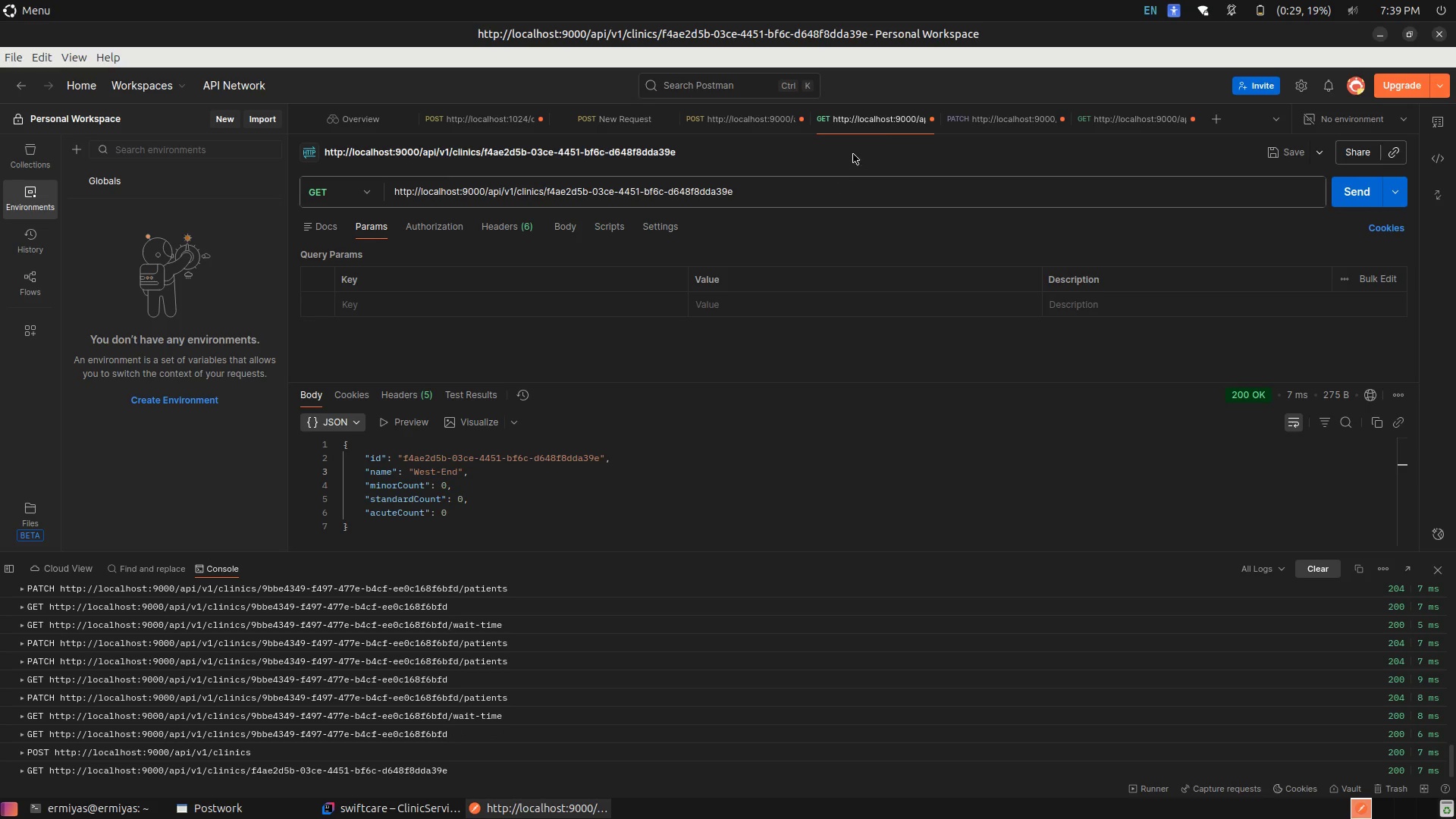 
left_click([972, 112])
 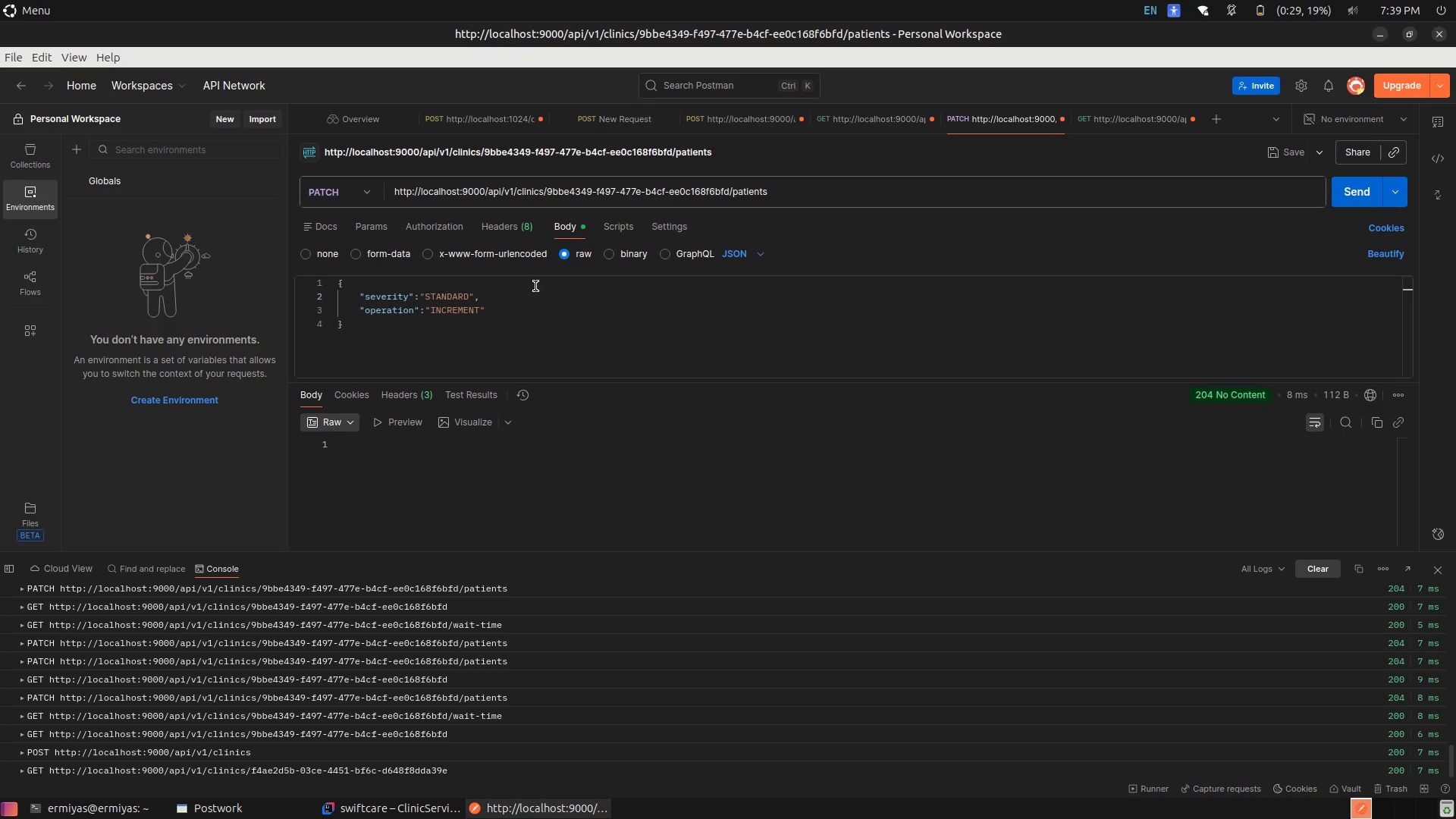 
wait(9.2)
 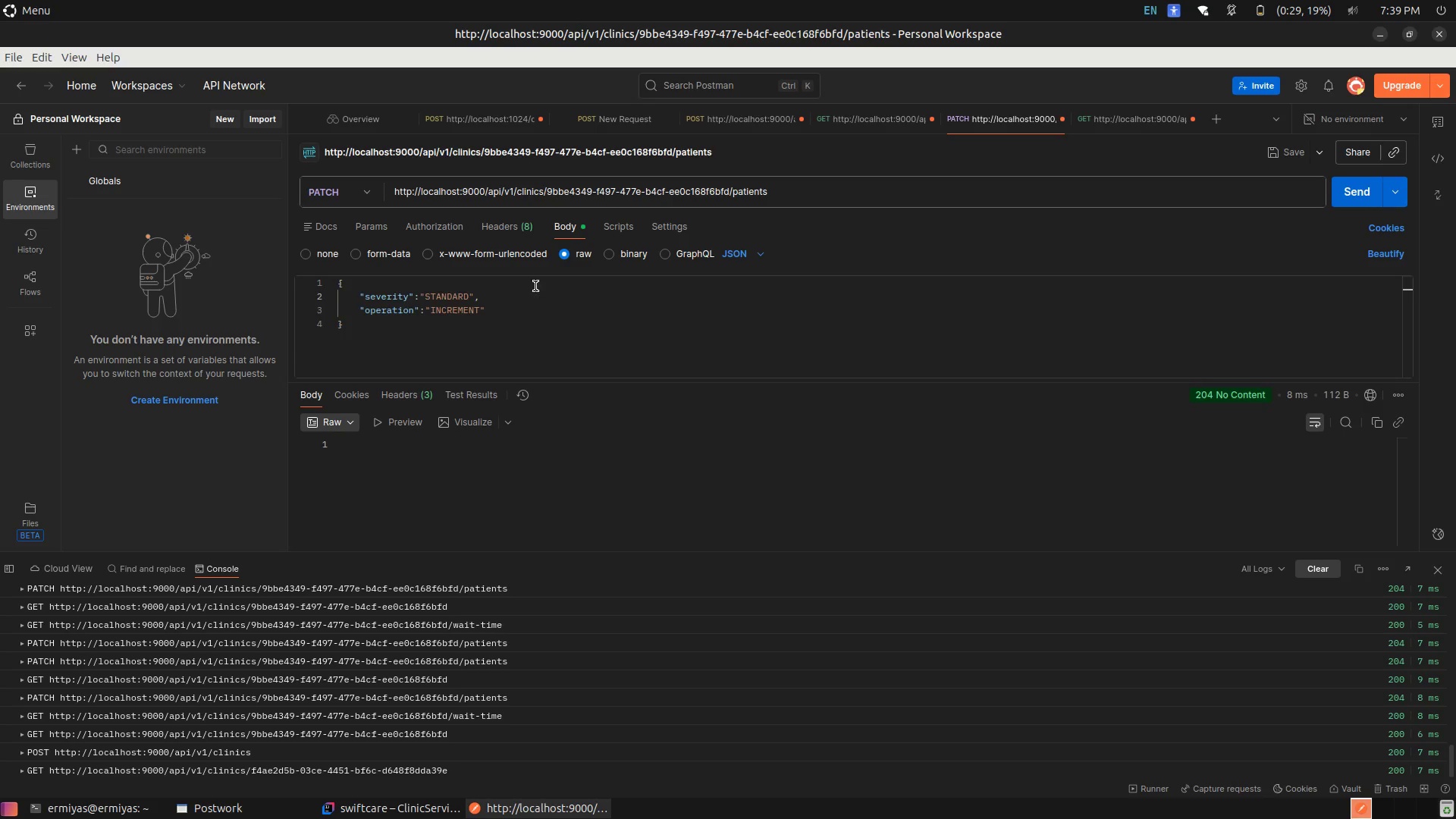 
left_click_drag(start_coordinate=[555, 187], to_coordinate=[720, 205])
 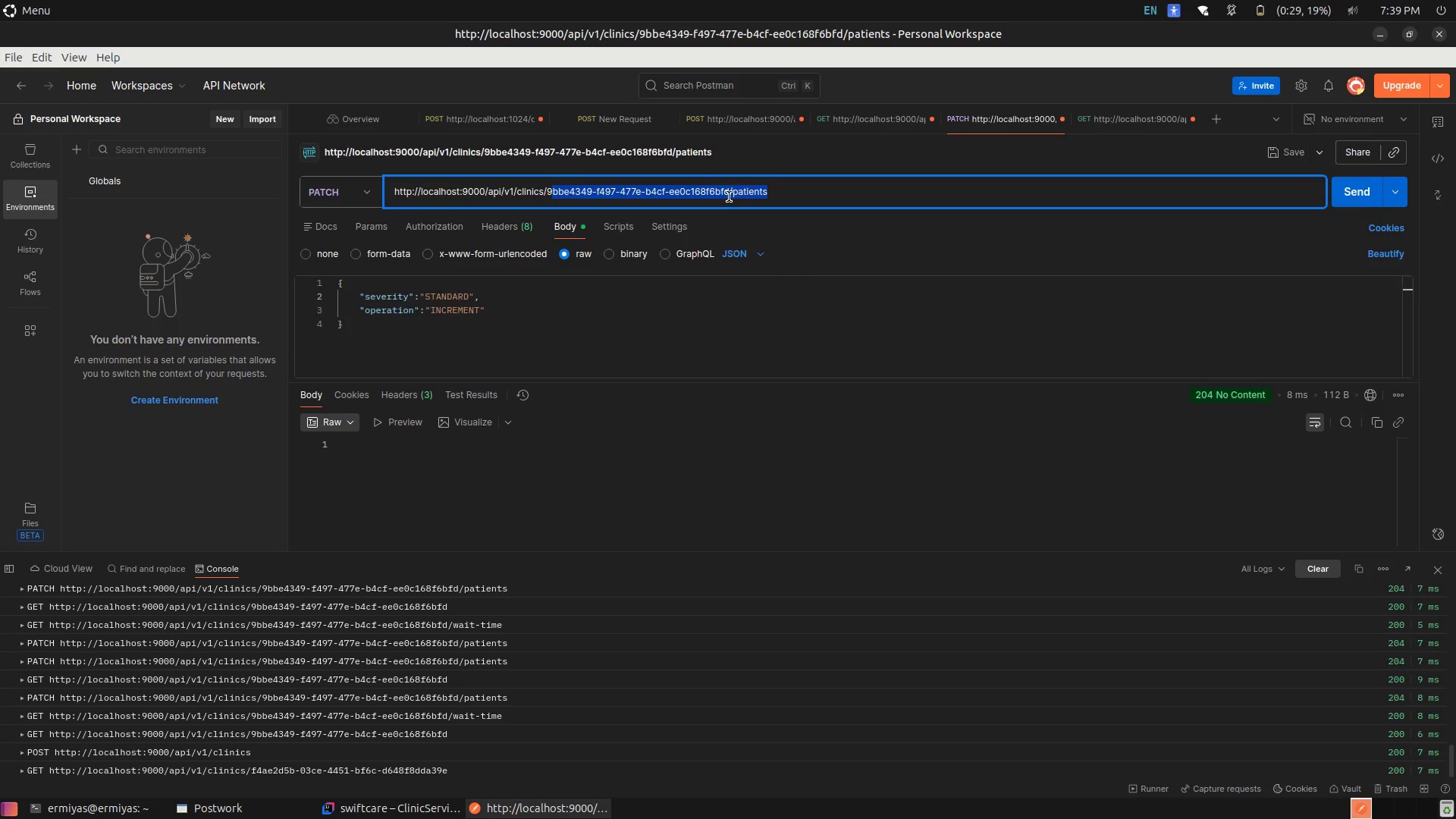 
left_click([731, 194])
 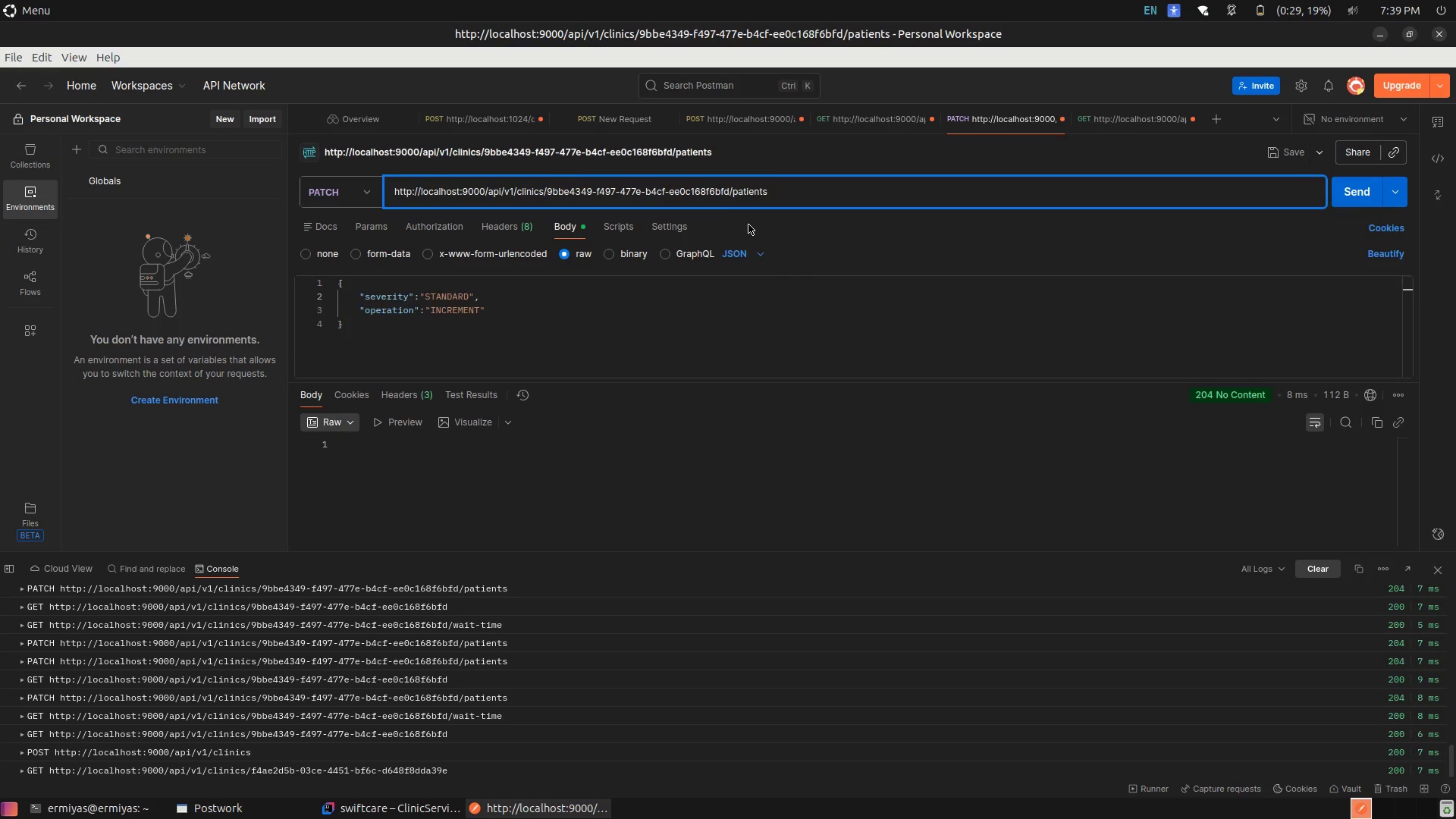 
key(ArrowLeft)
 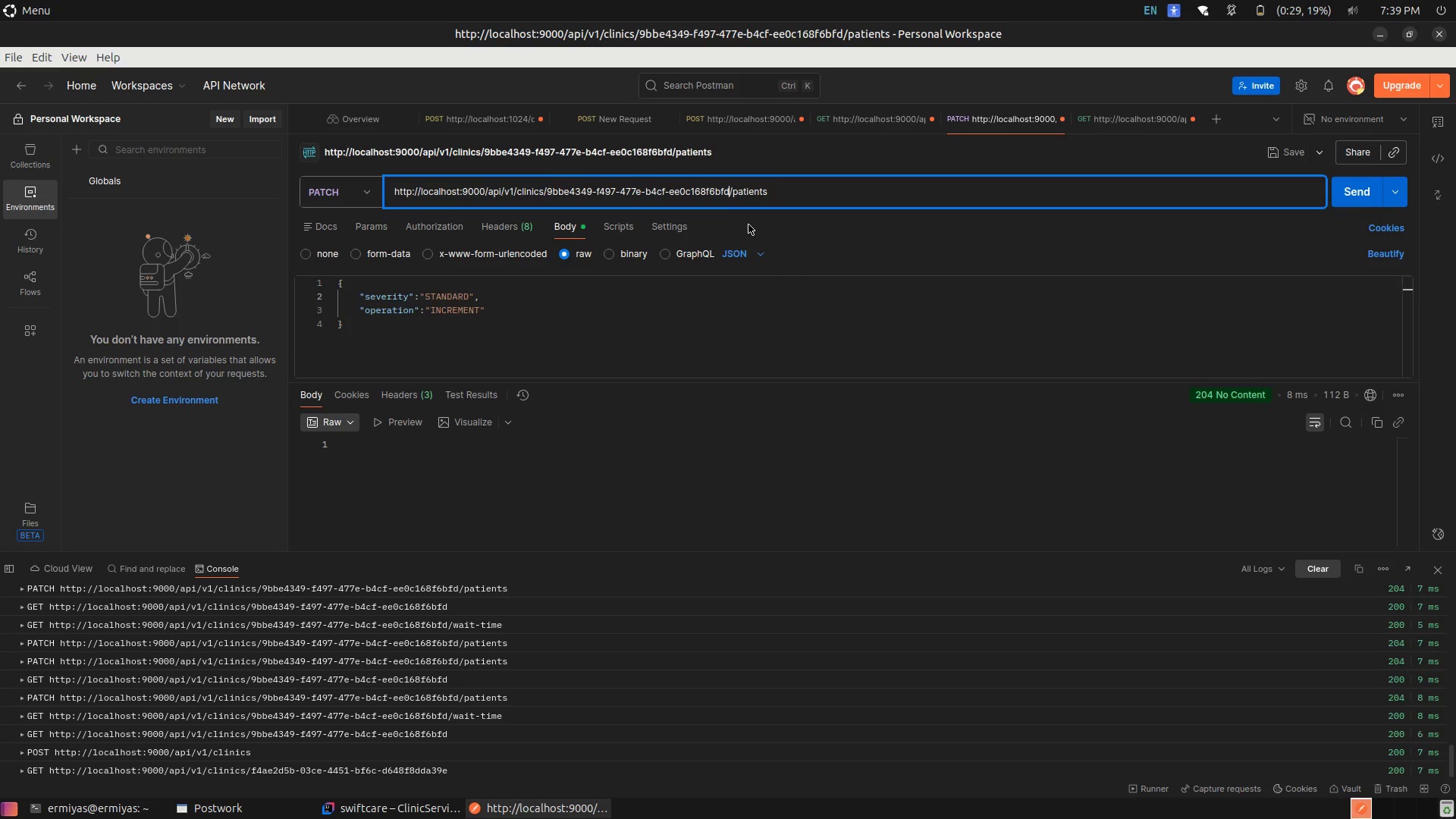 
hold_key(key=ArrowLeft, duration=1.53)
 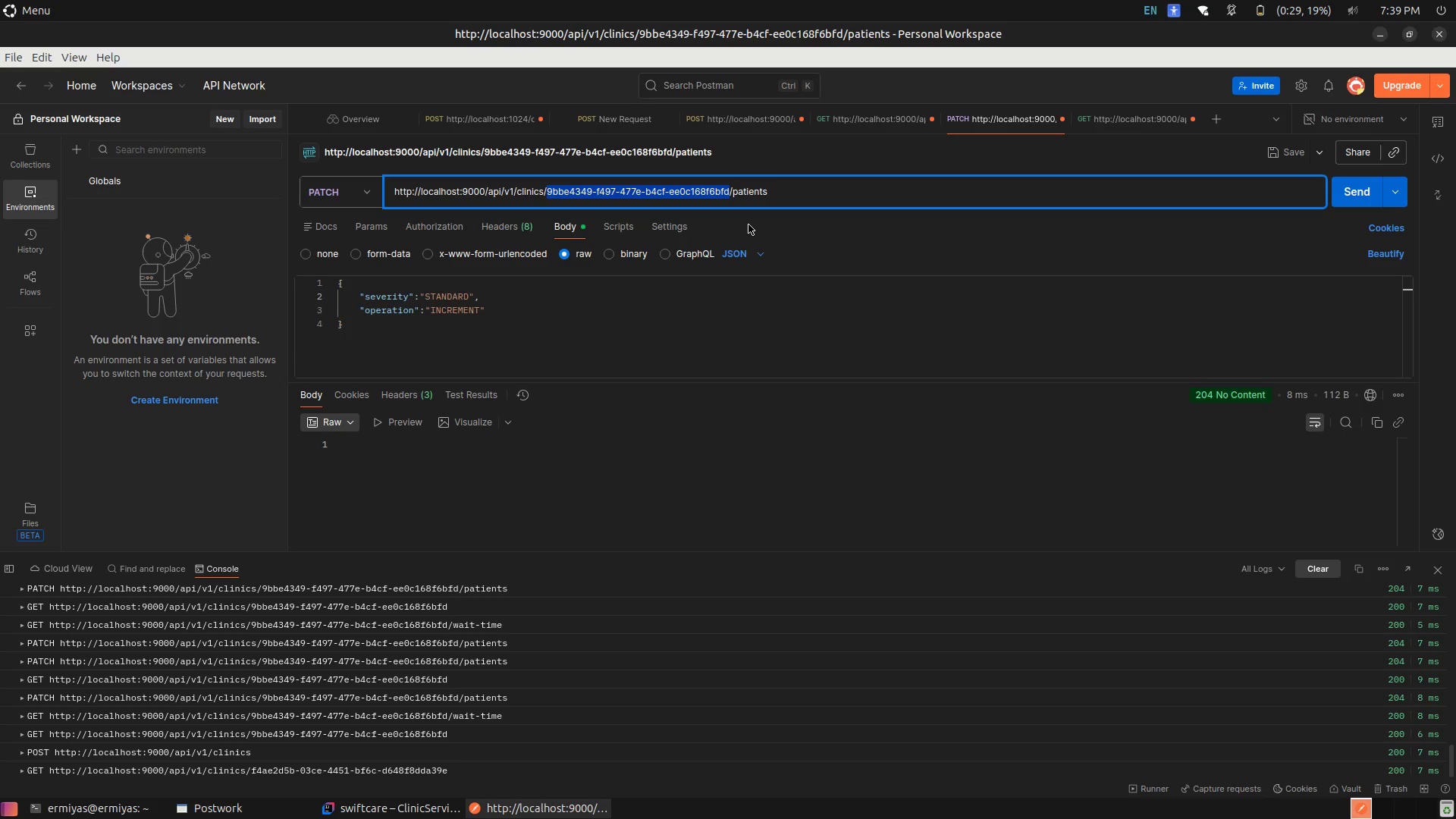 
key(Shift+ArrowLeft)
 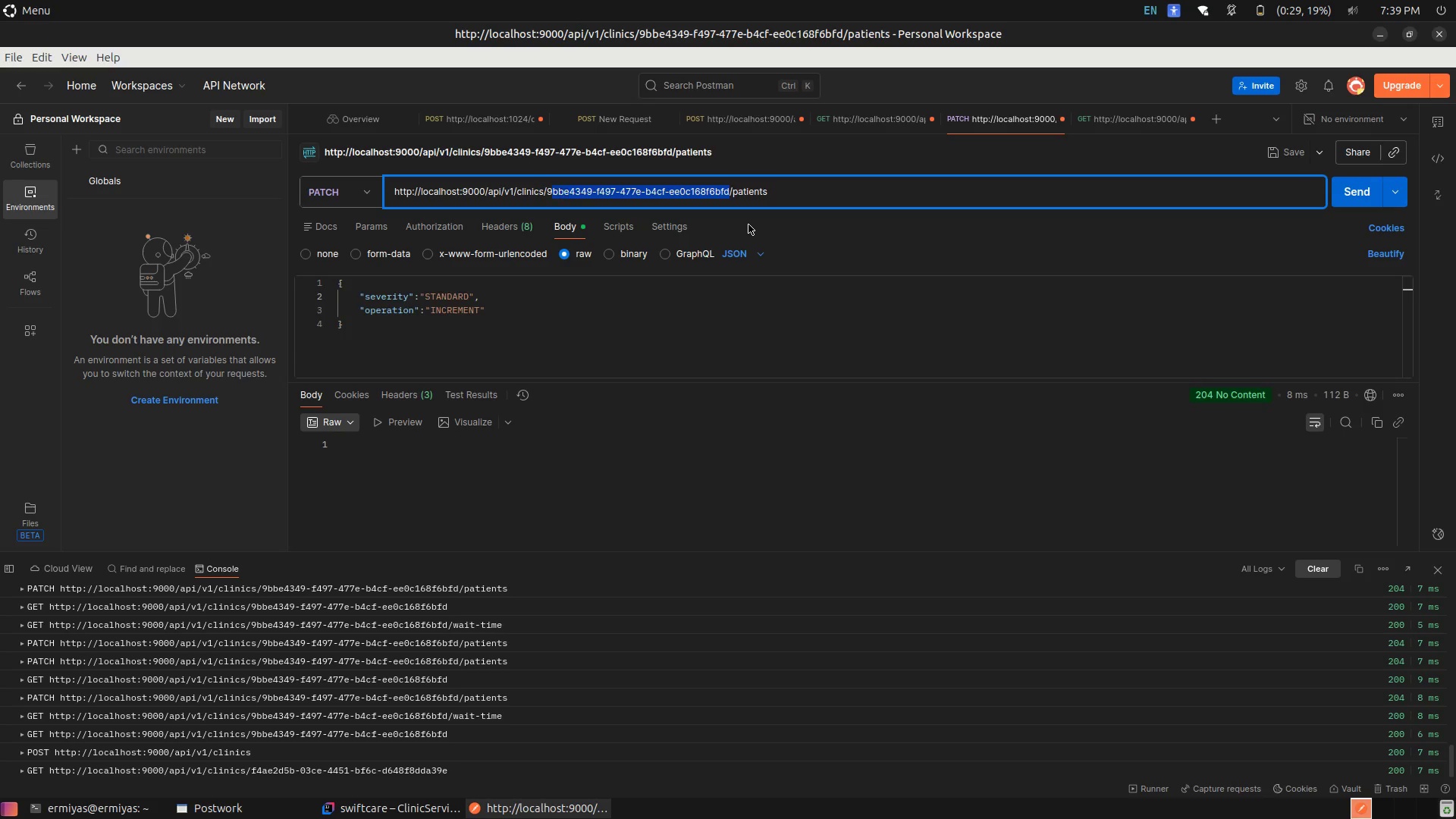 
key(Shift+ArrowLeft)
 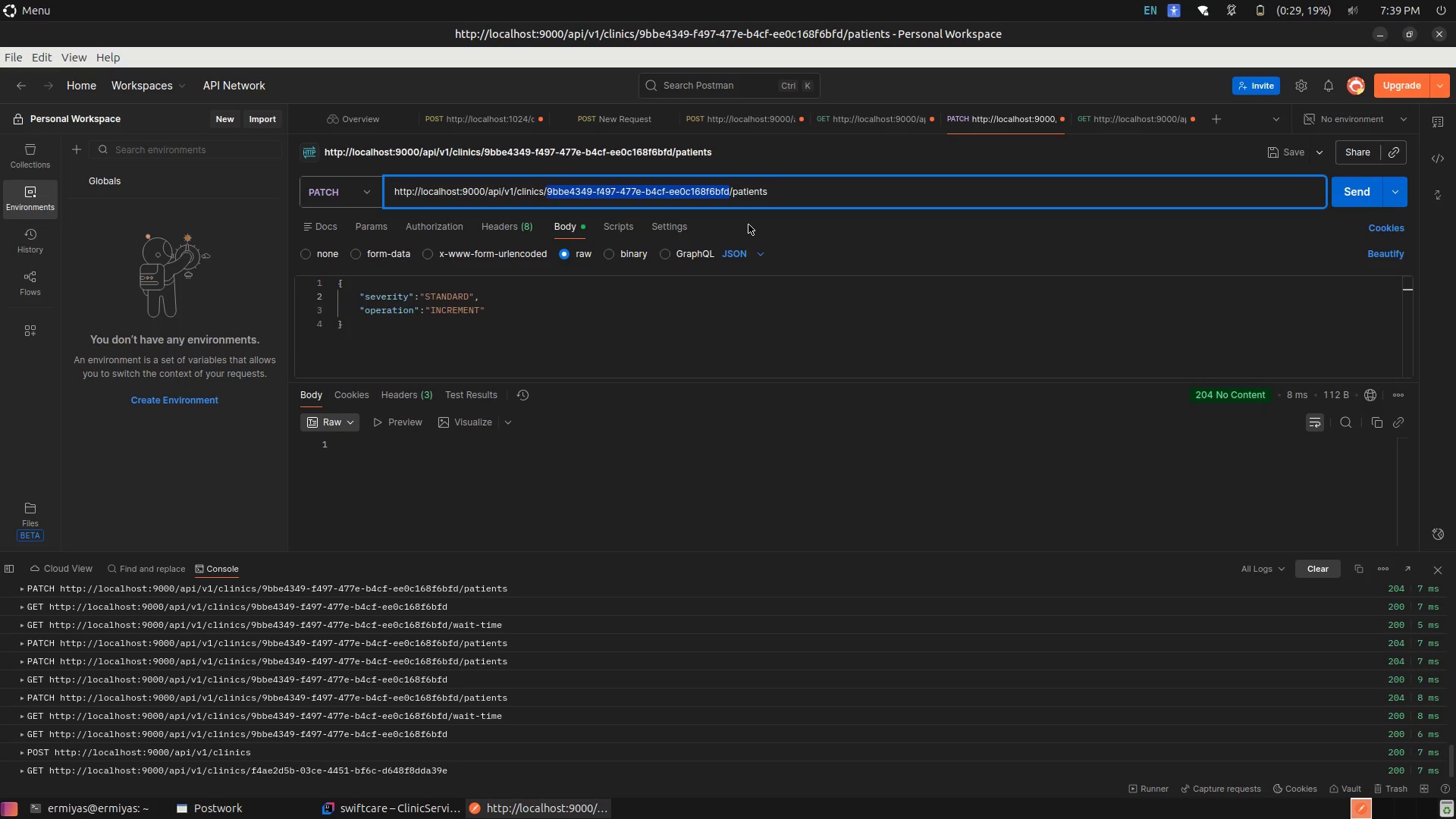 
key(Shift+ArrowLeft)
 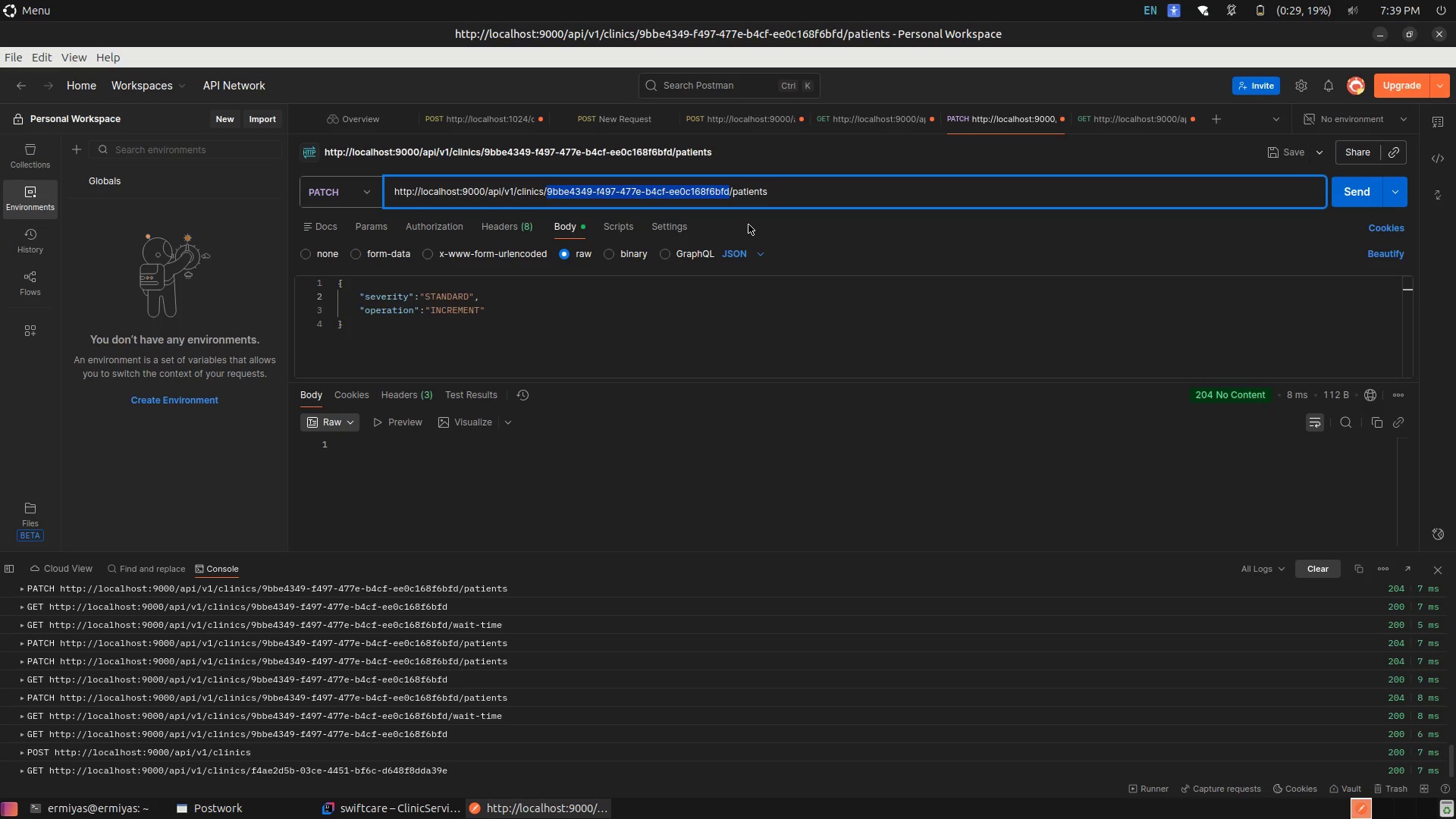 
key(Backspace)
 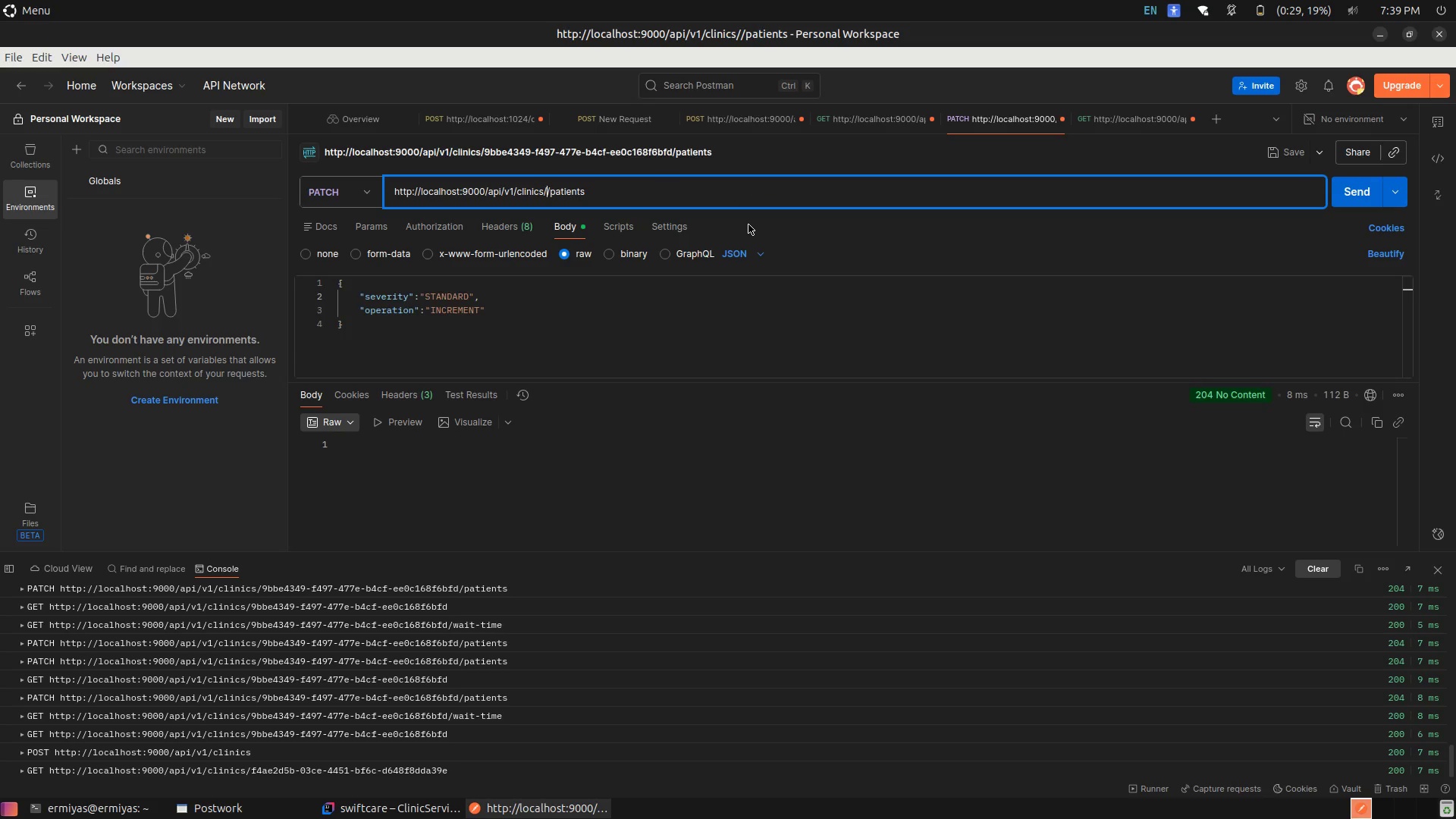 
key(Control+V)
 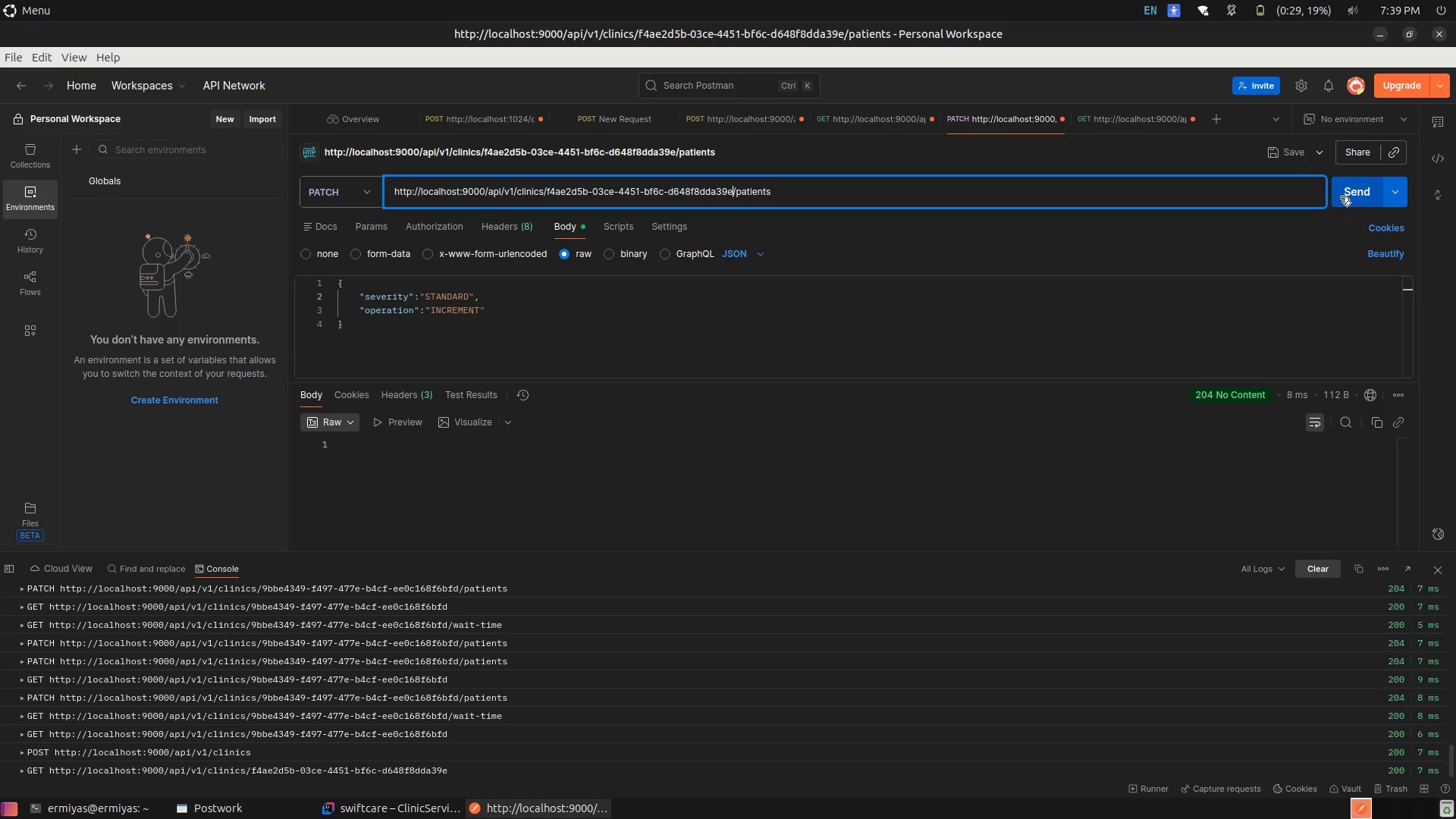 
left_click([1345, 195])
 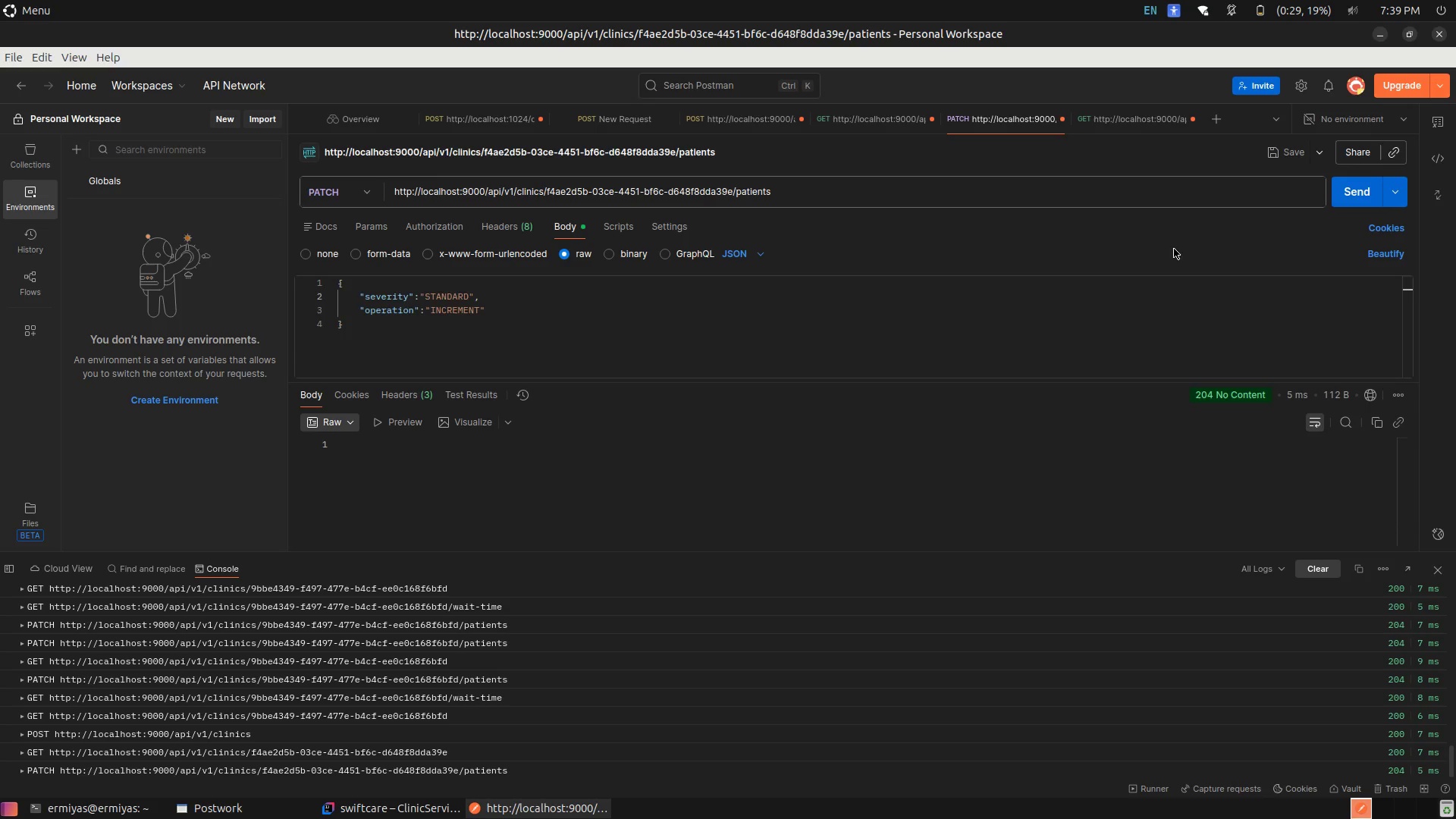 
left_click([1348, 196])
 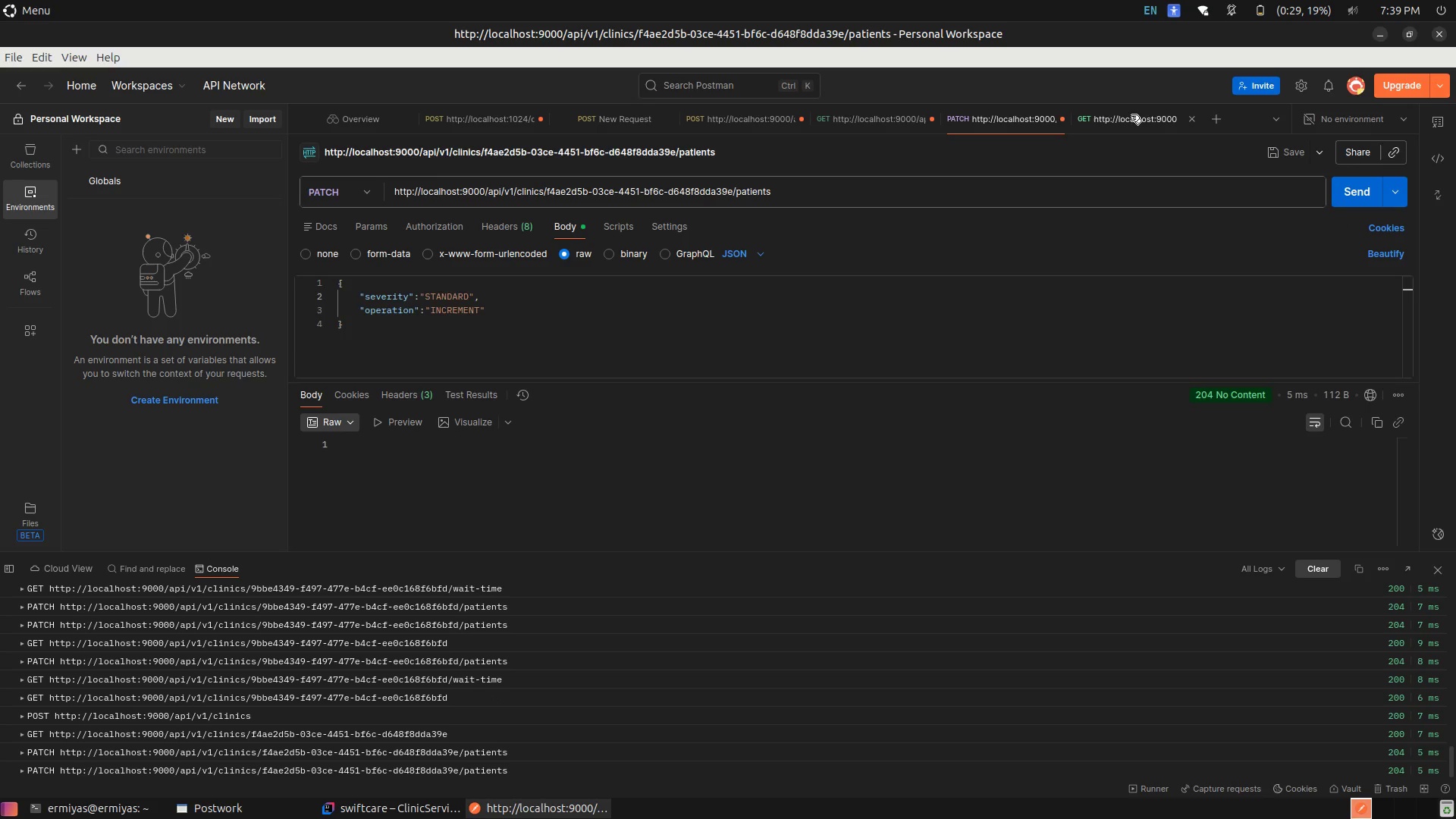 
left_click([1131, 115])
 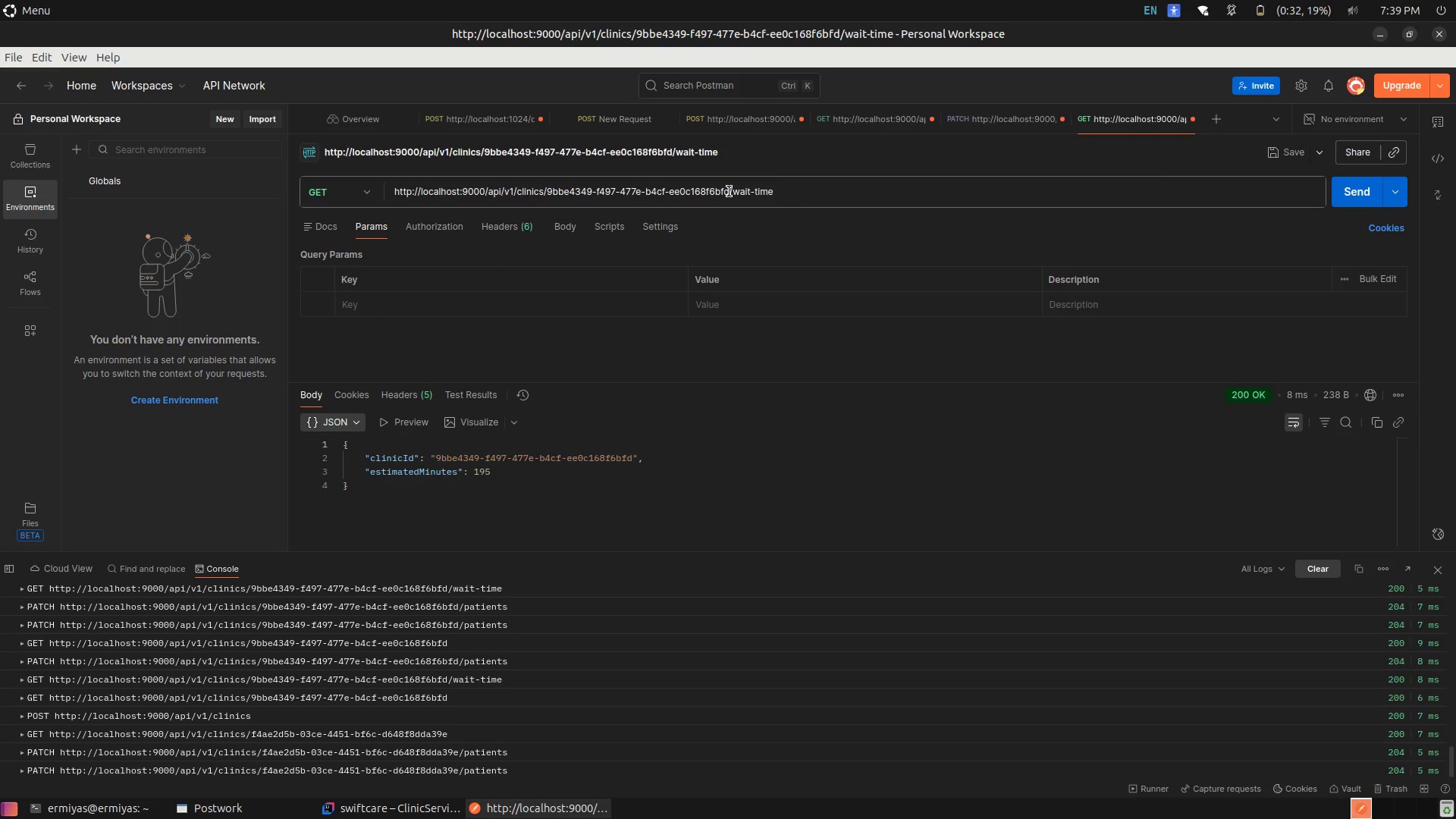 
left_click([729, 191])
 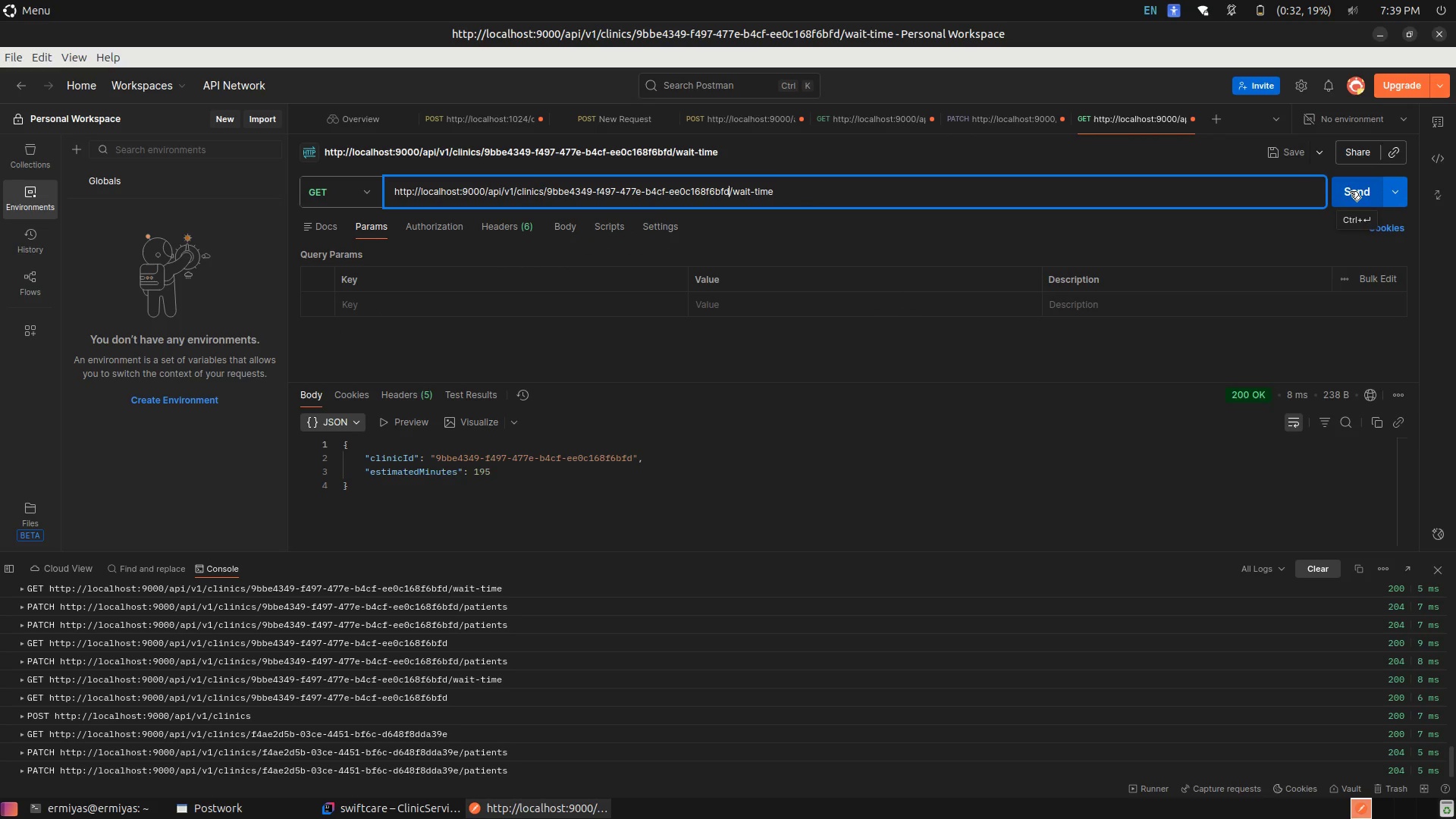 
left_click([1350, 191])
 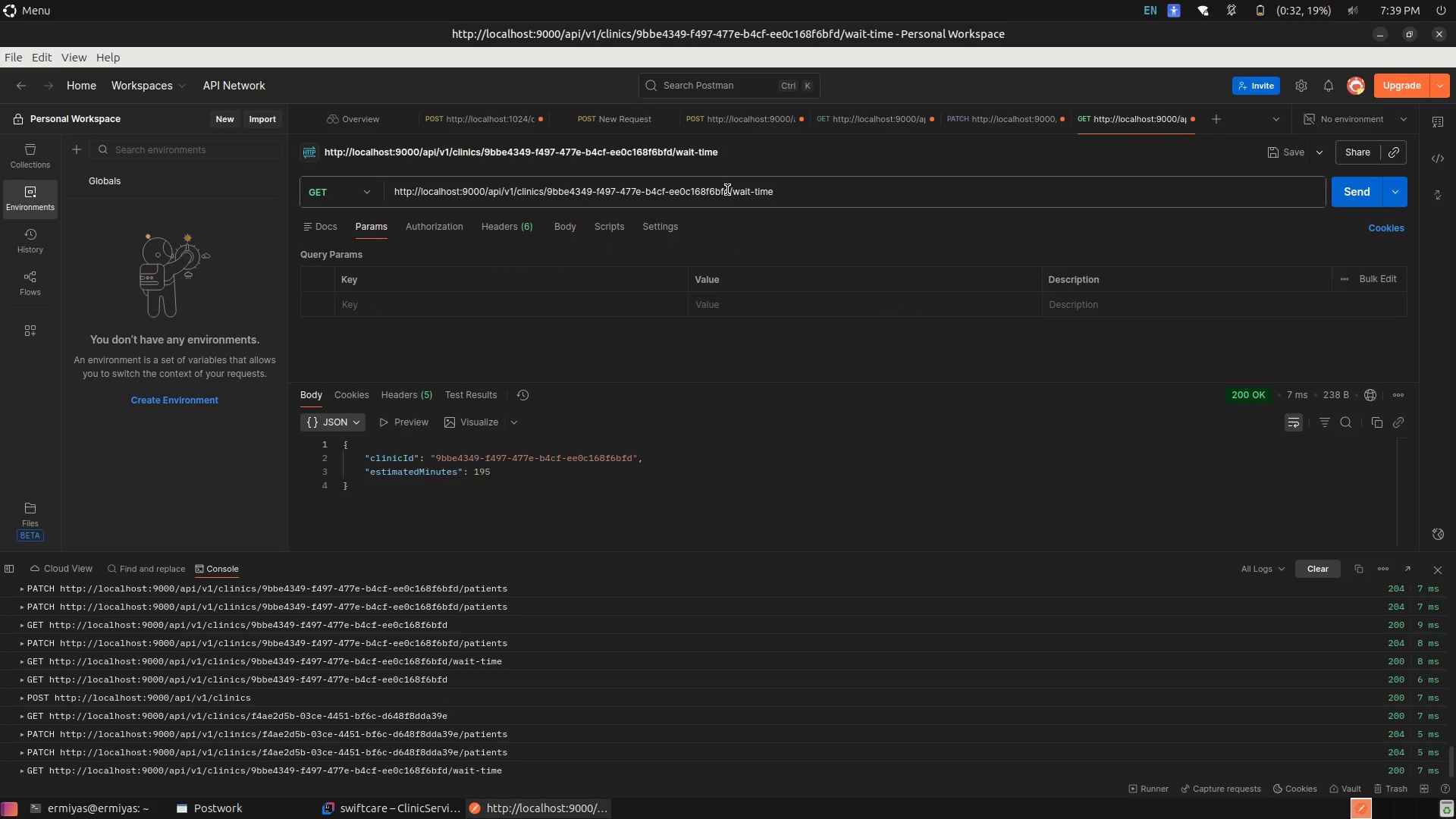 
left_click([723, 191])
 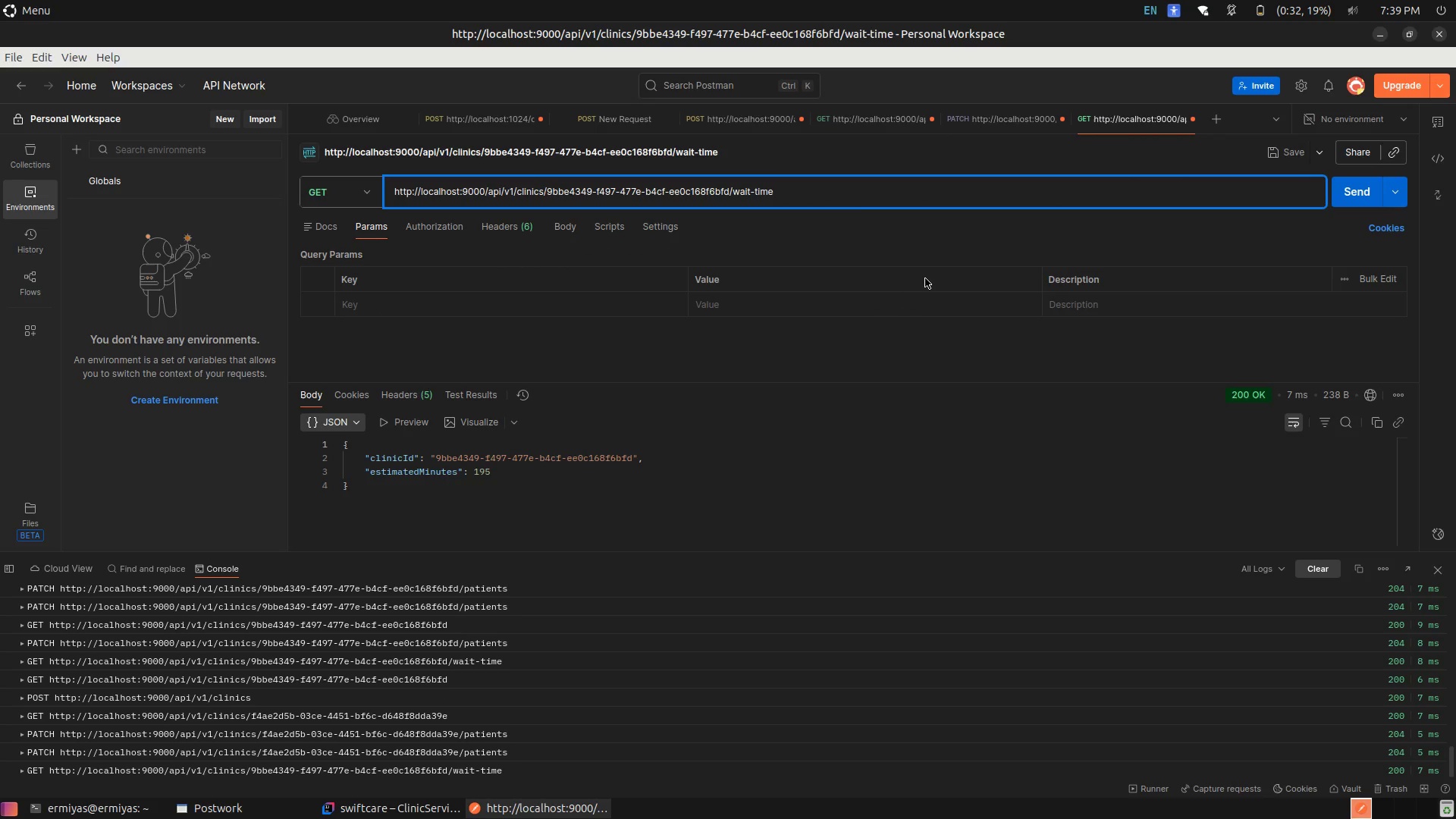 
key(ArrowRight)
 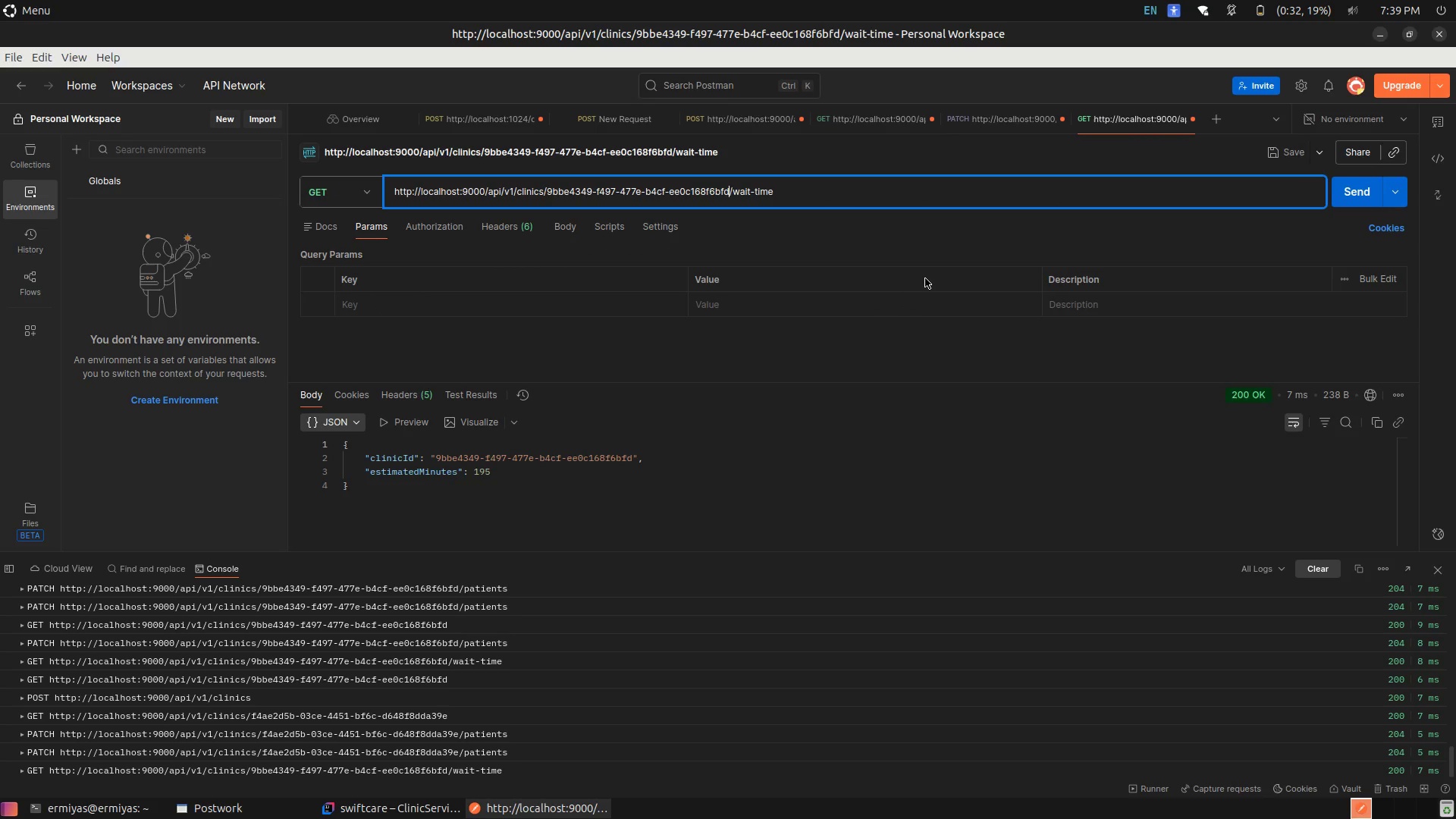 
hold_key(key=ArrowLeft, duration=1.22)
 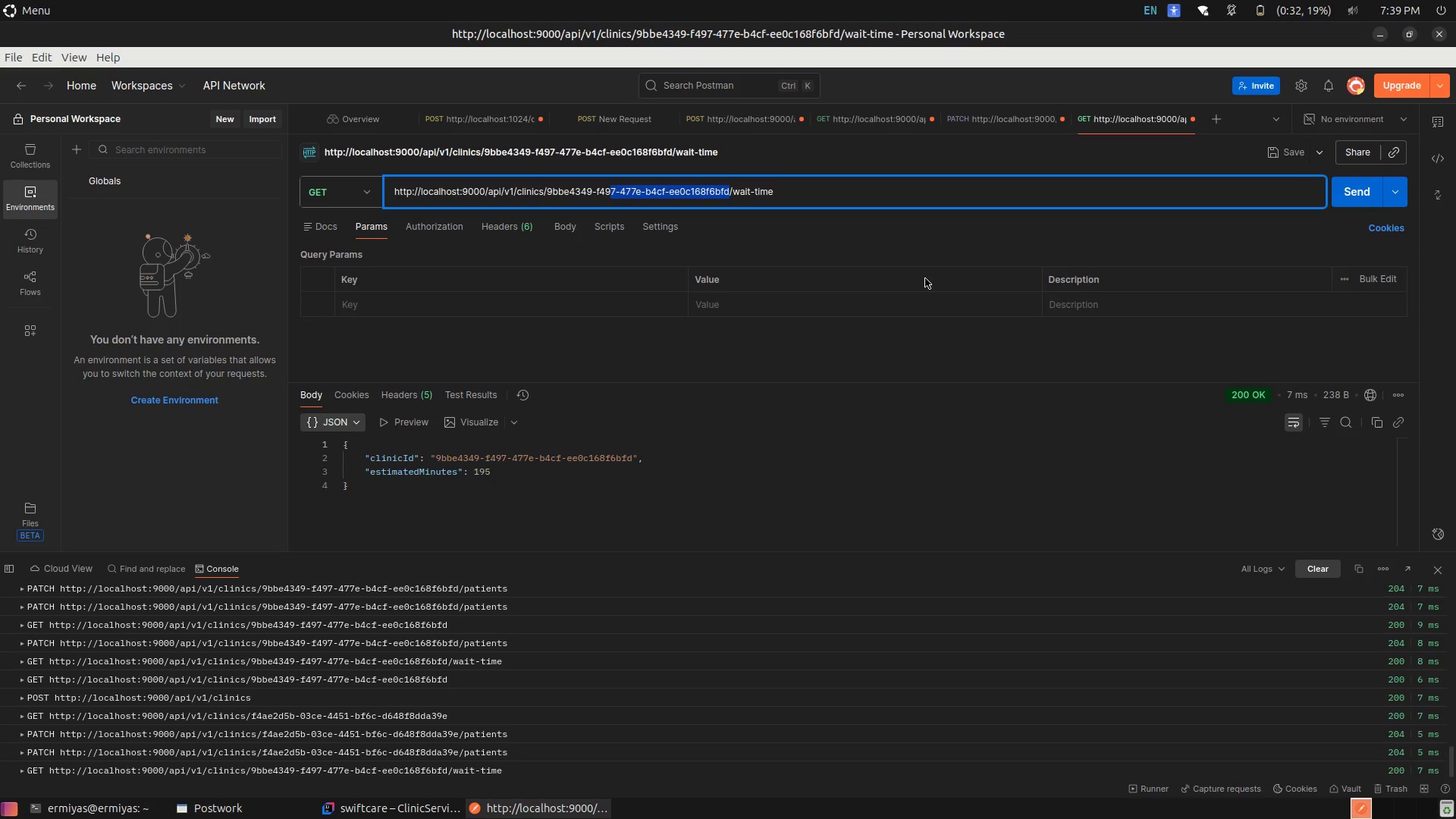 
key(Shift+ArrowLeft)
 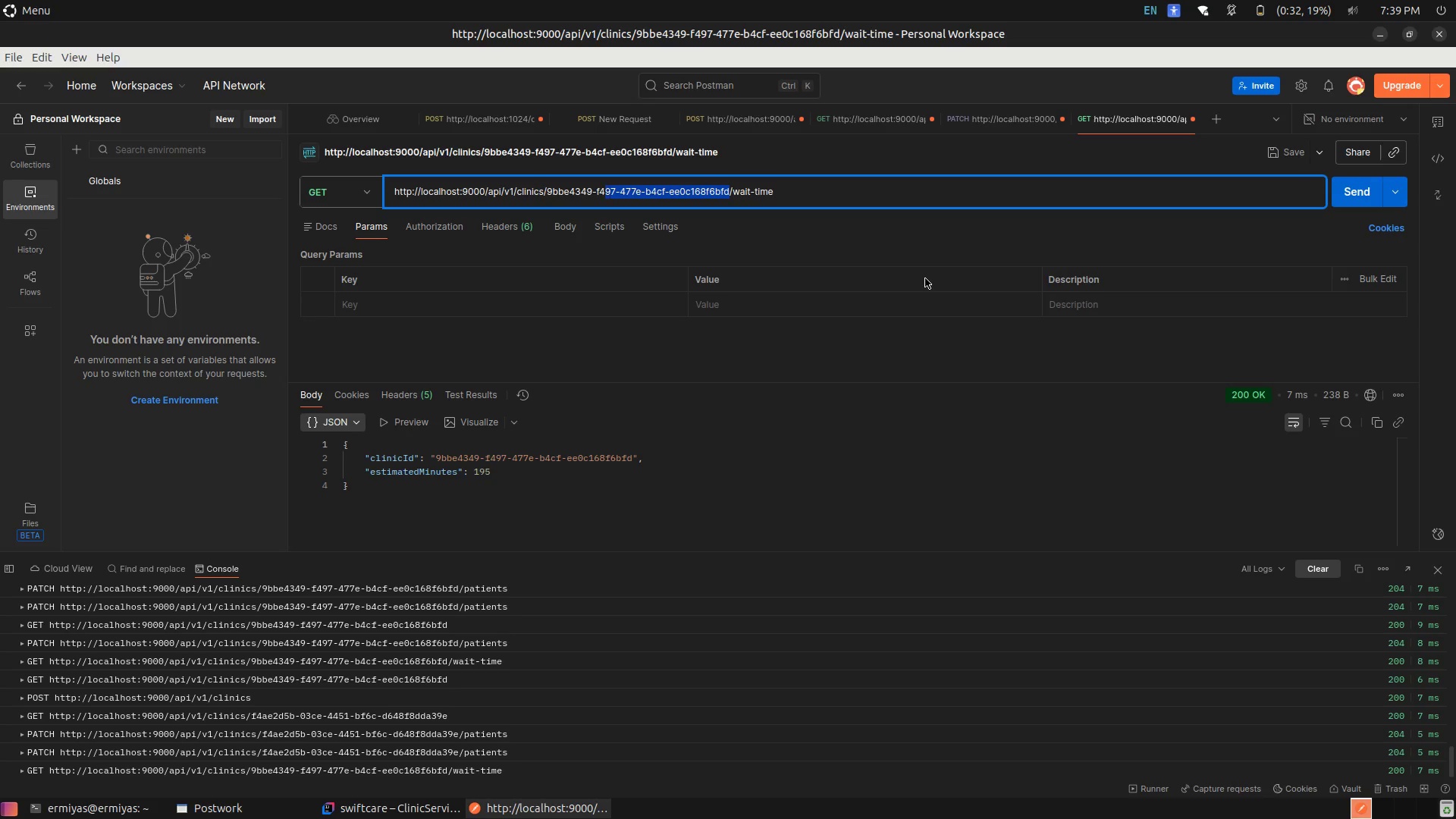 
hold_key(key=ArrowLeft, duration=0.66)
 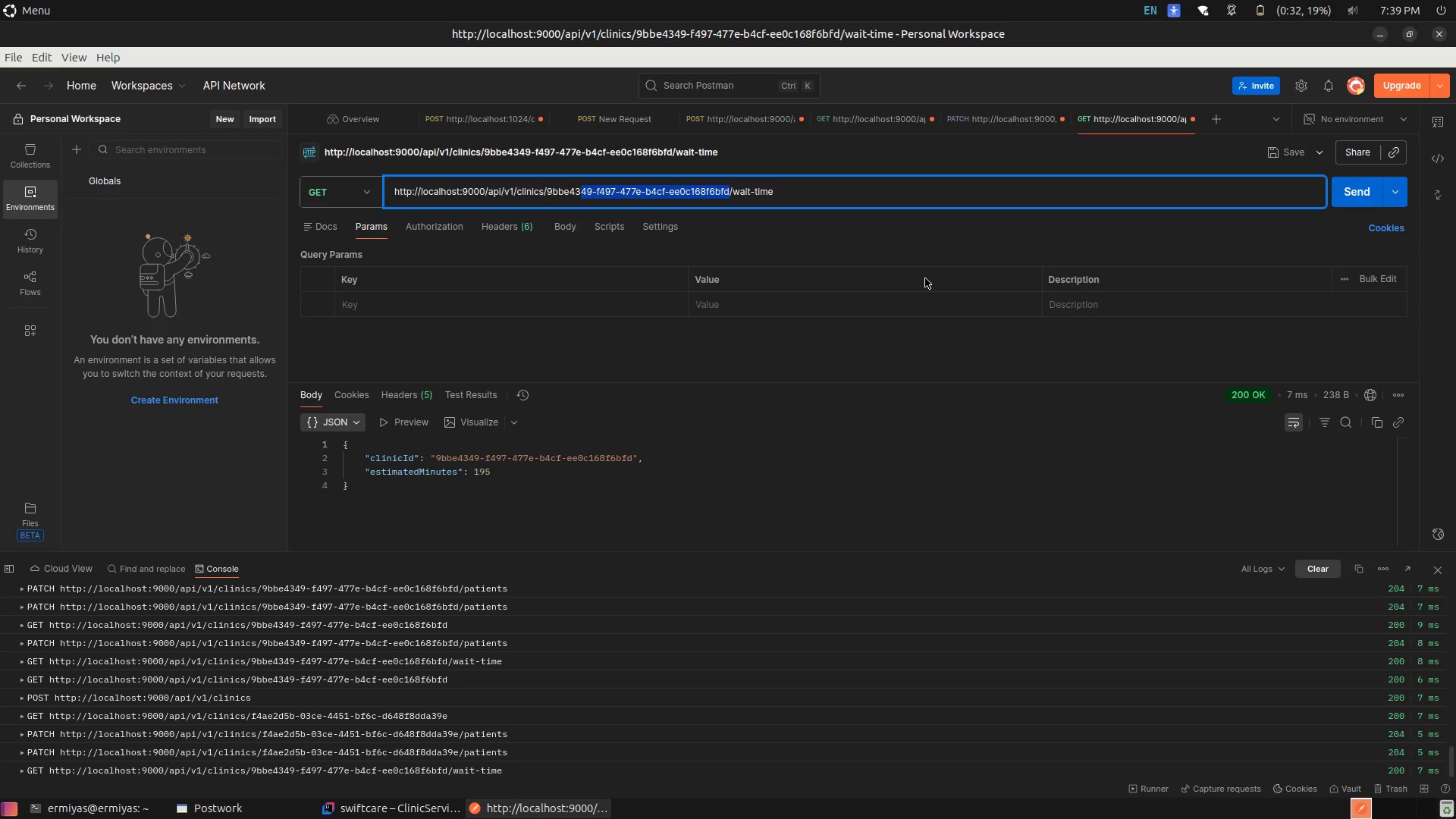 
key(Shift+ArrowLeft)
 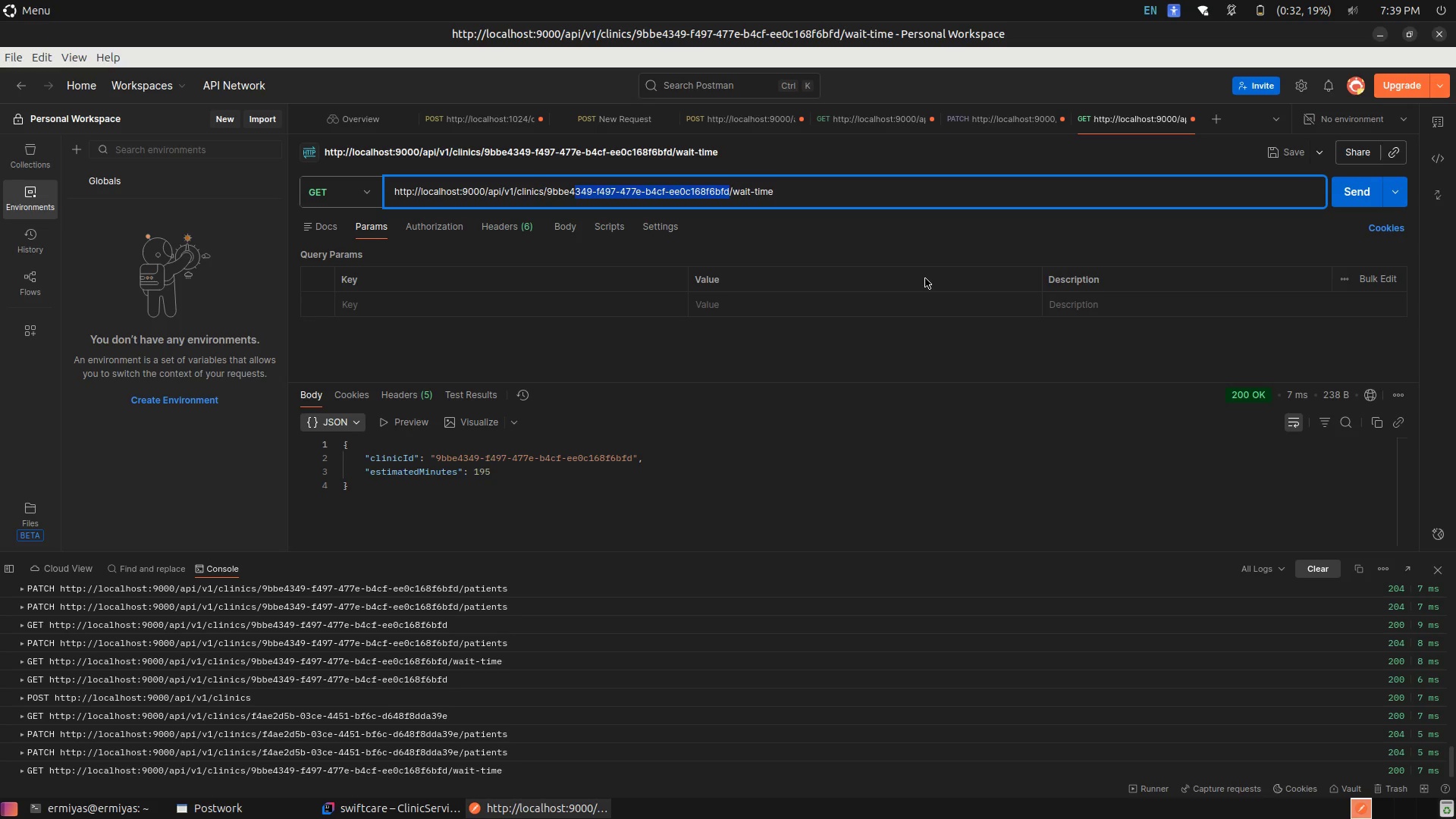 
key(Shift+ArrowLeft)
 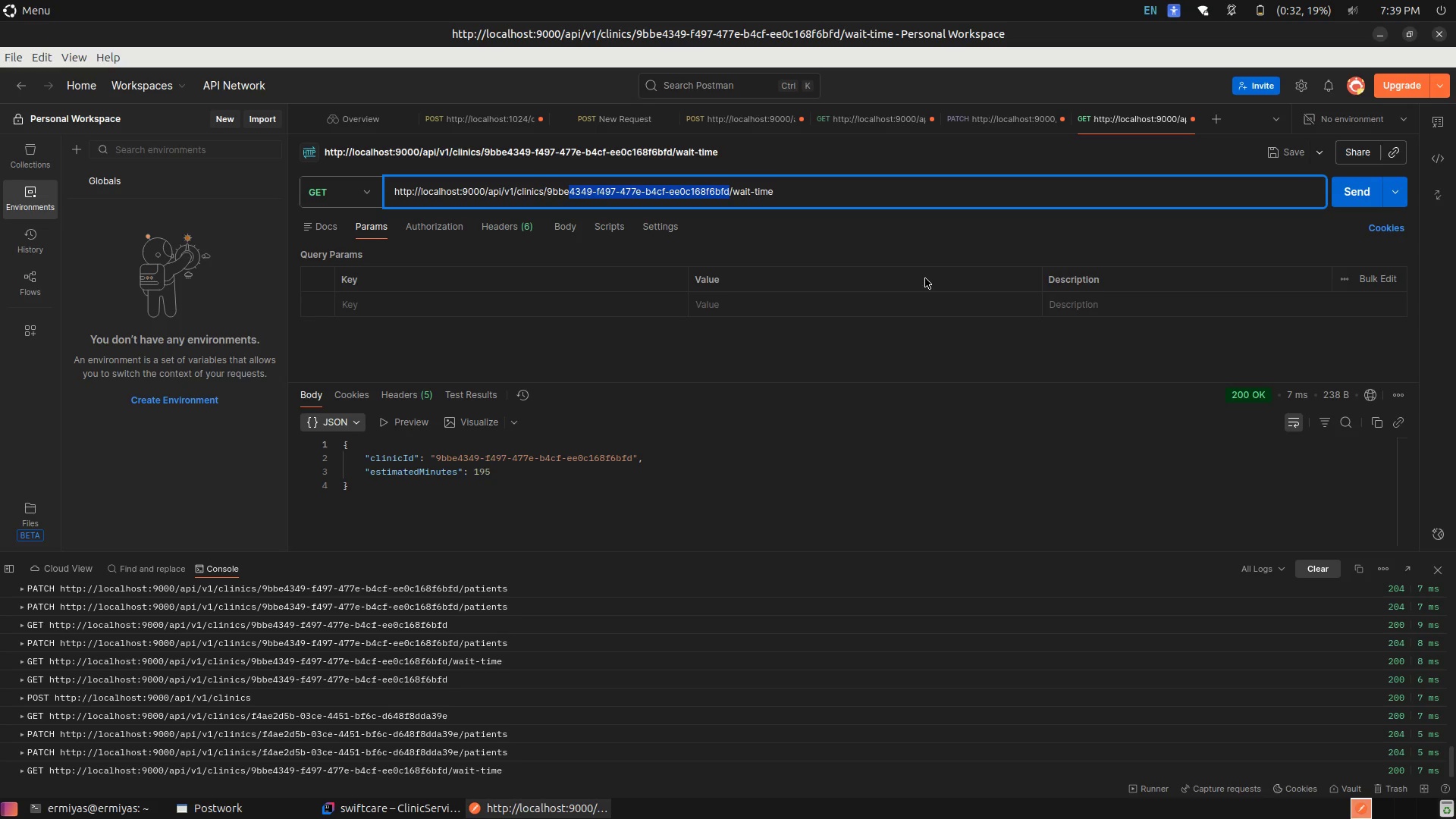 
key(Shift+ArrowLeft)
 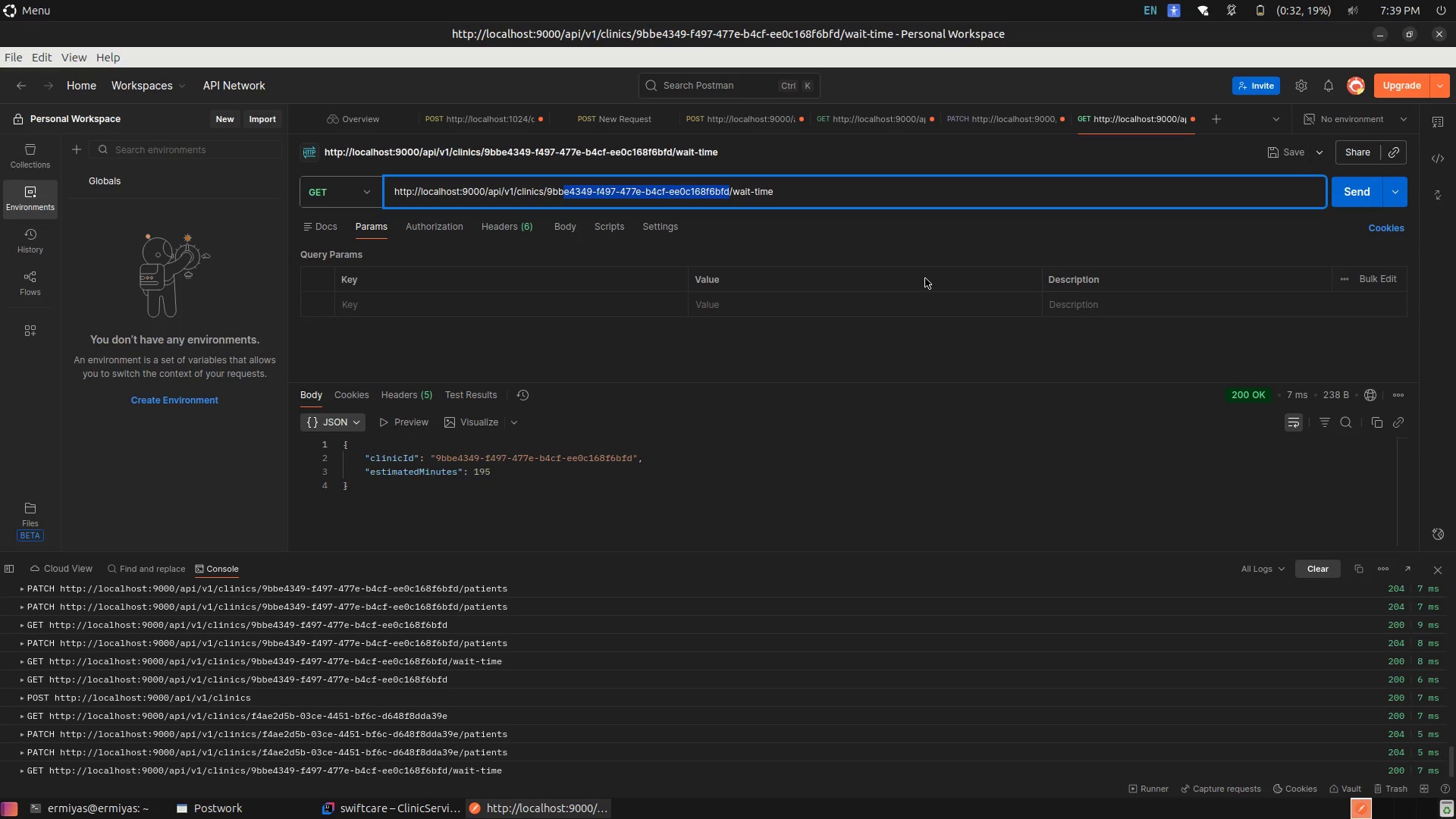 
key(Shift+ArrowLeft)
 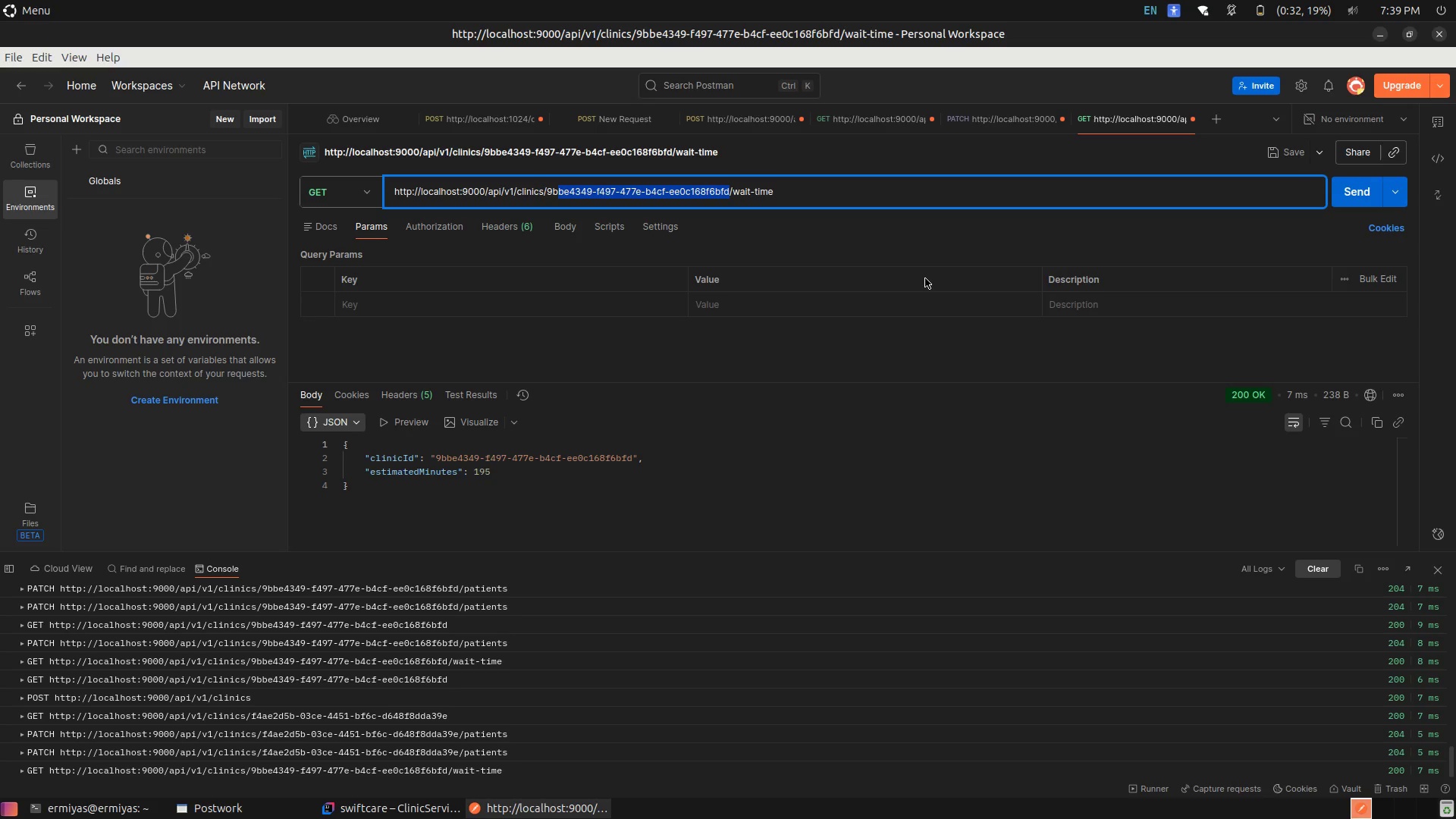 
key(Shift+ArrowLeft)
 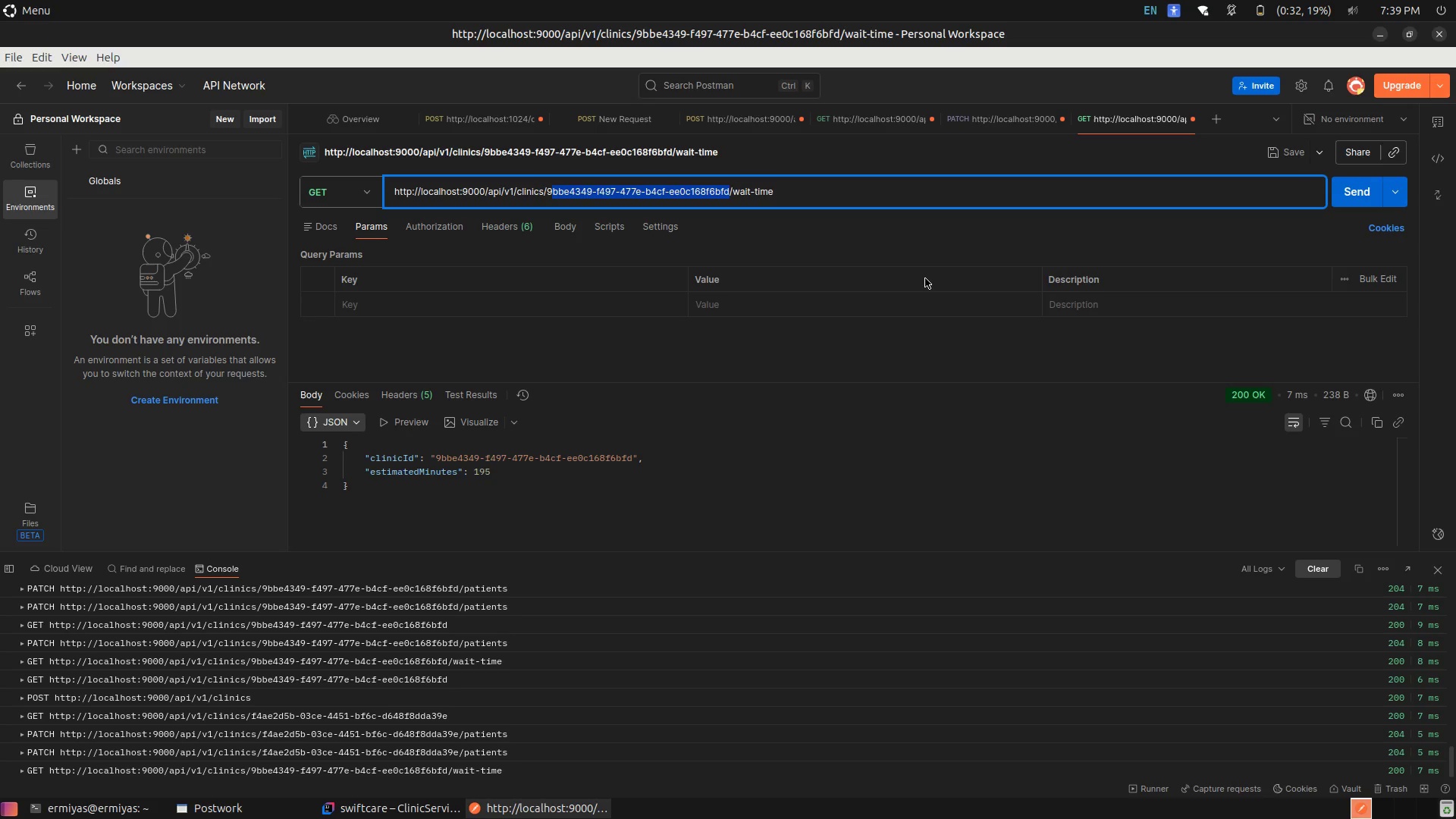 
key(Shift+ArrowLeft)
 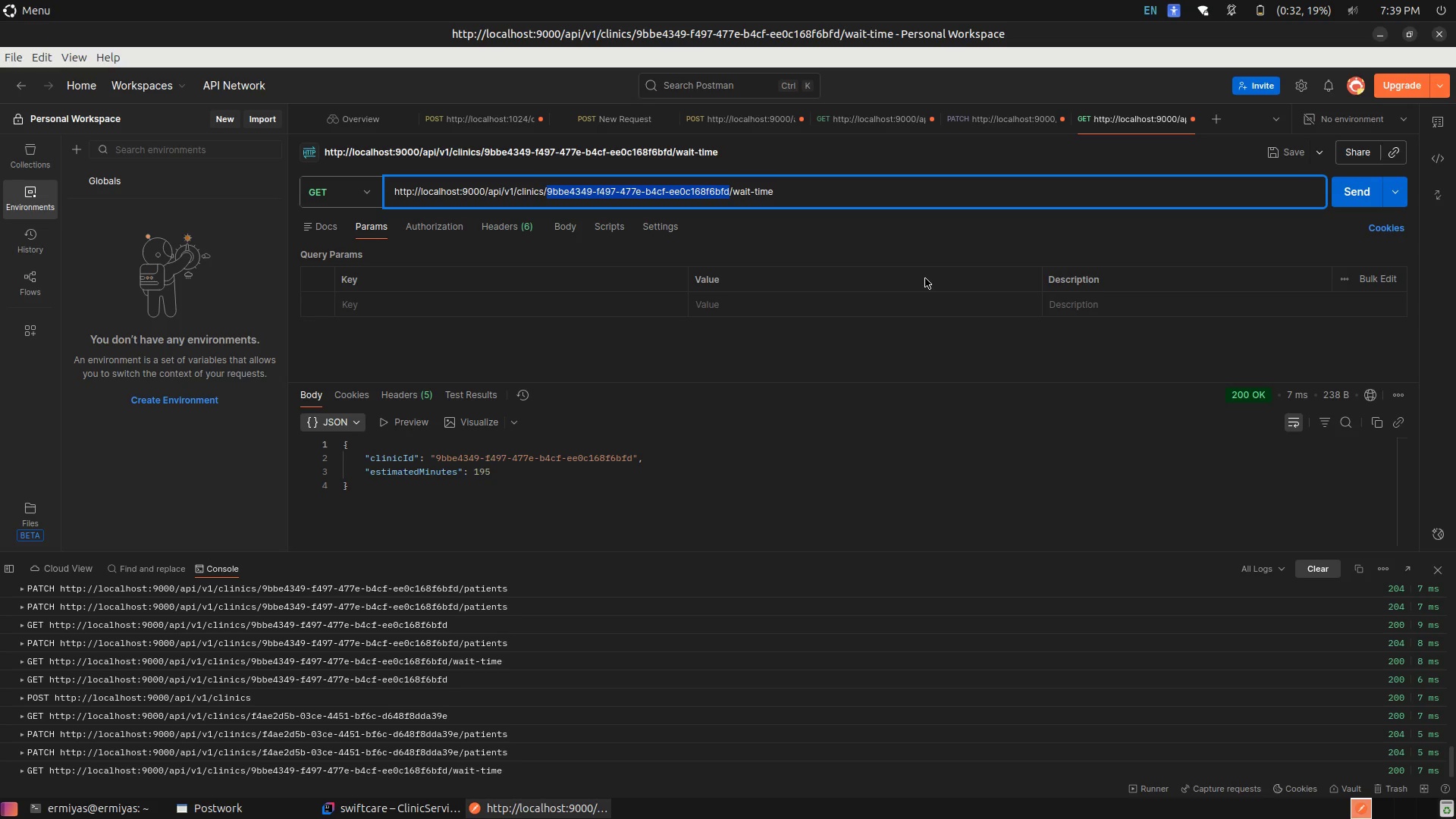 
key(Backspace)
 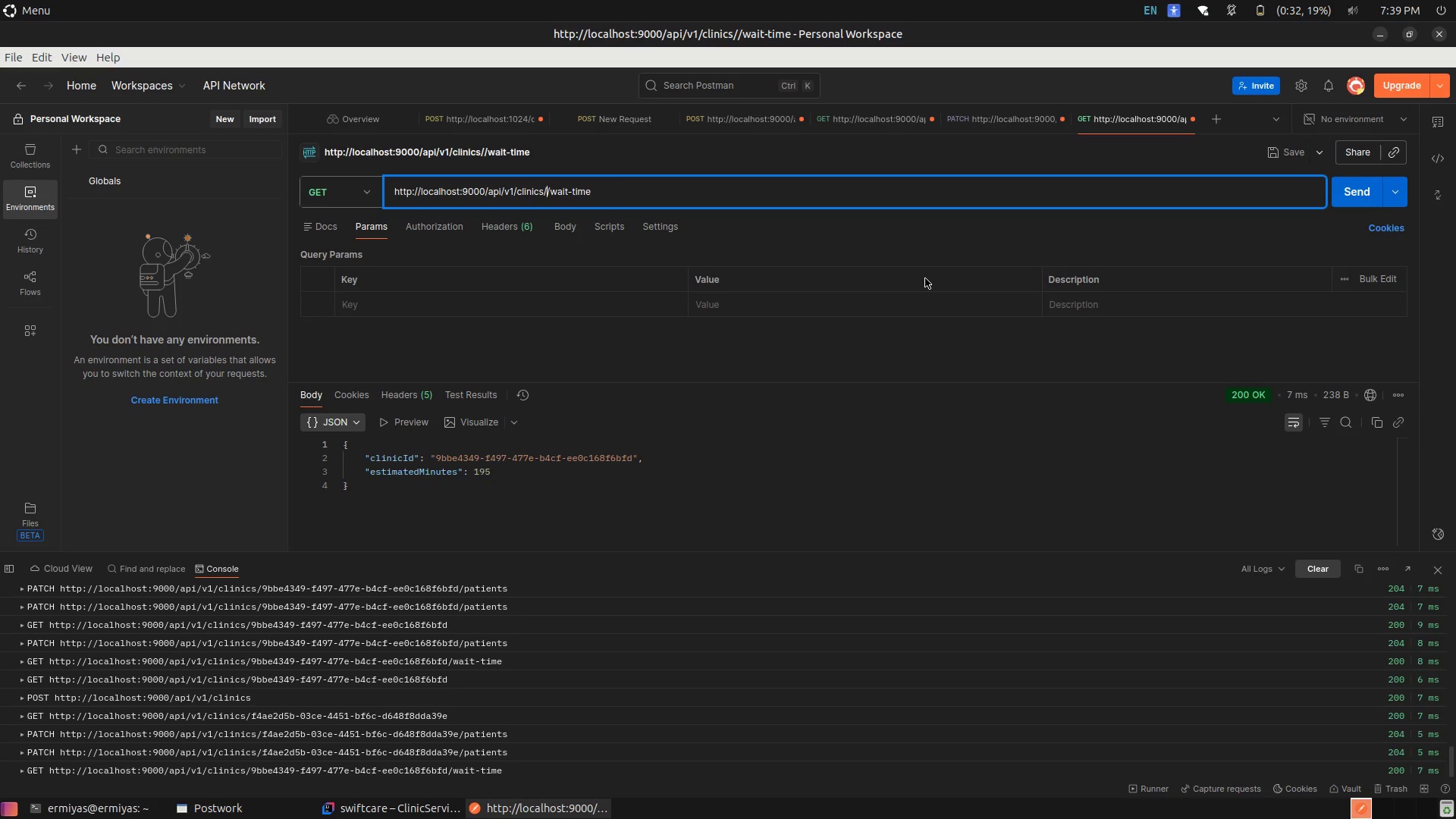 
key(Control+V)
 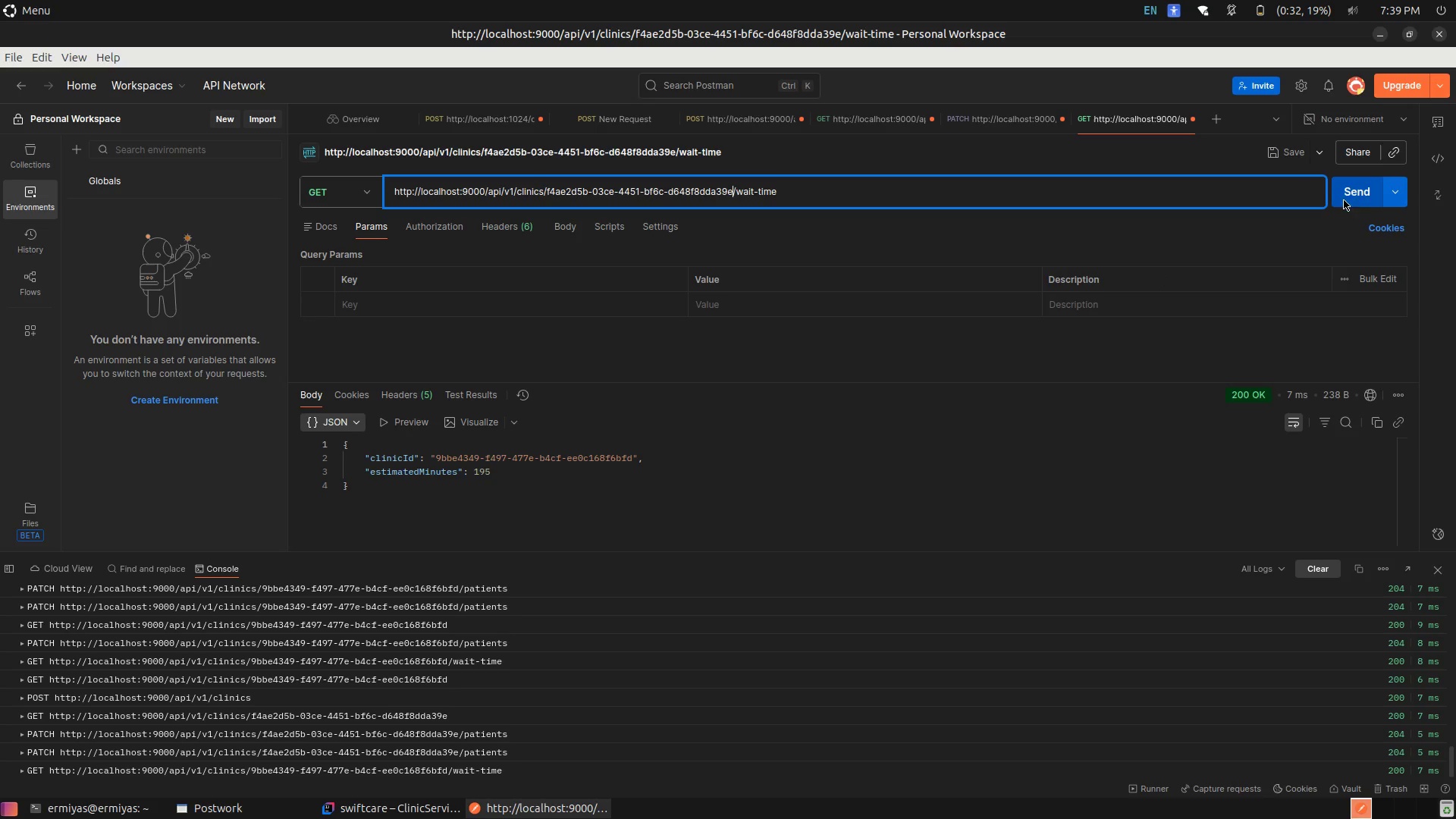 
left_click([1363, 196])
 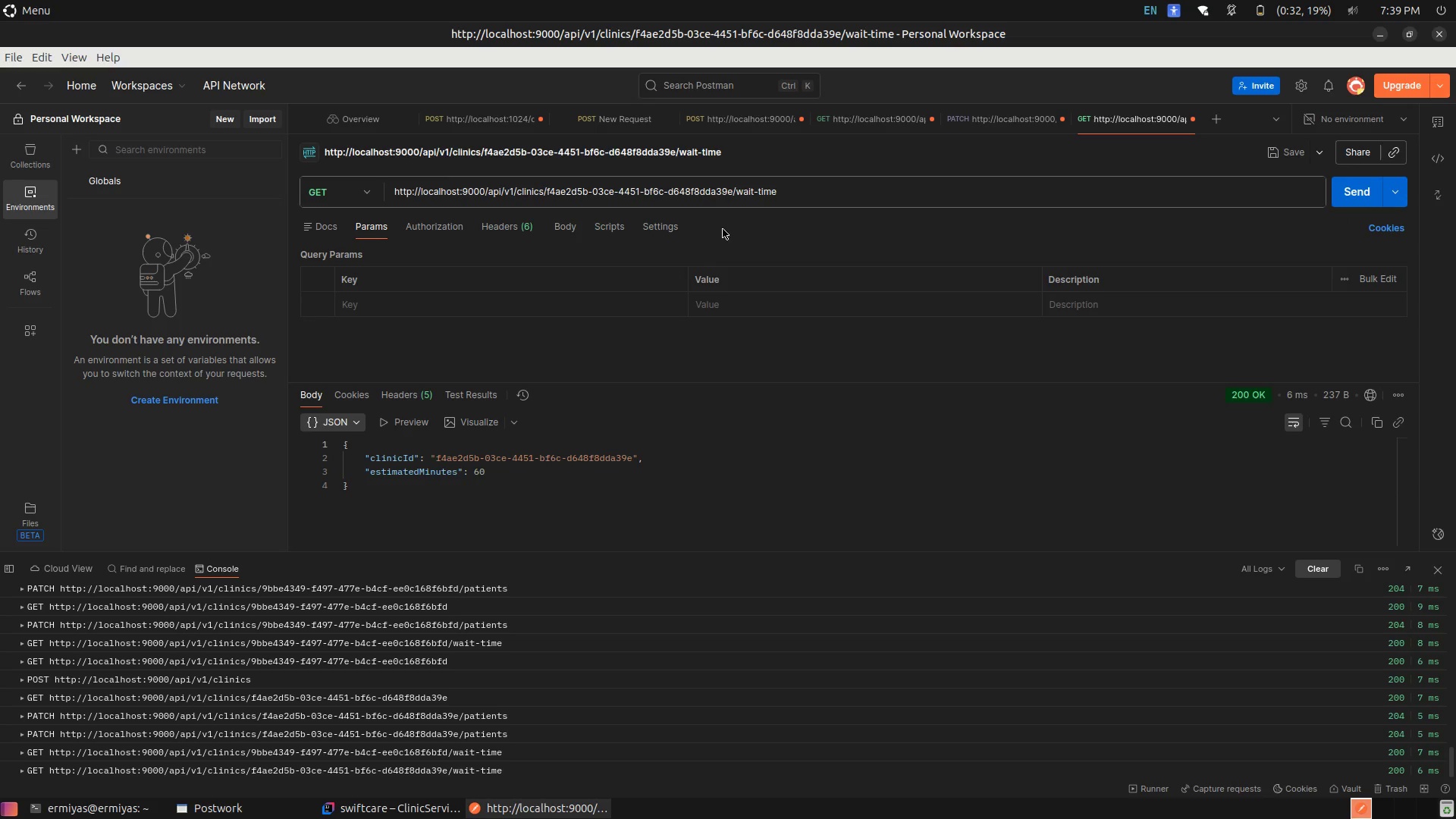 
left_click([766, 196])
 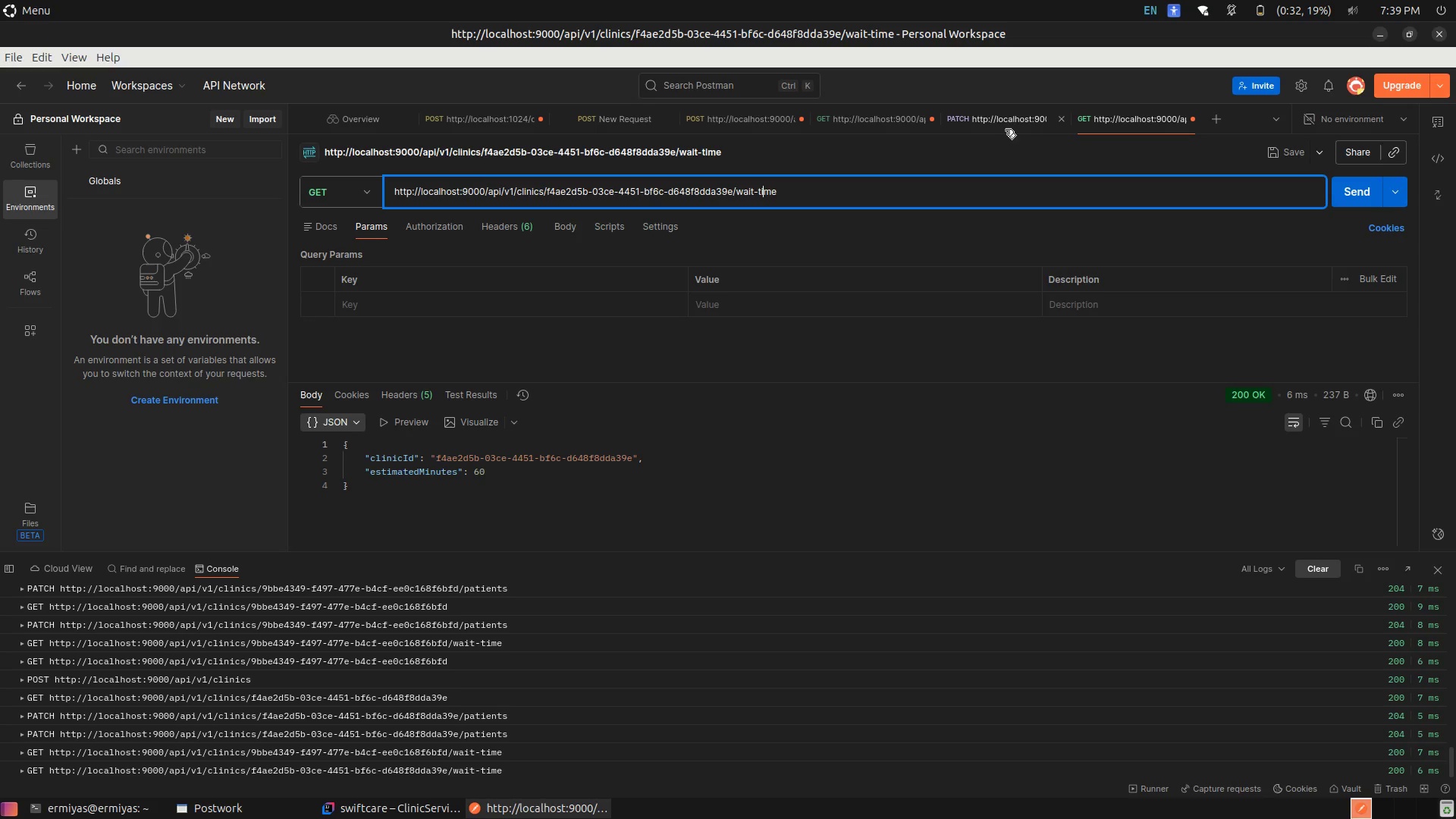 
left_click([992, 119])
 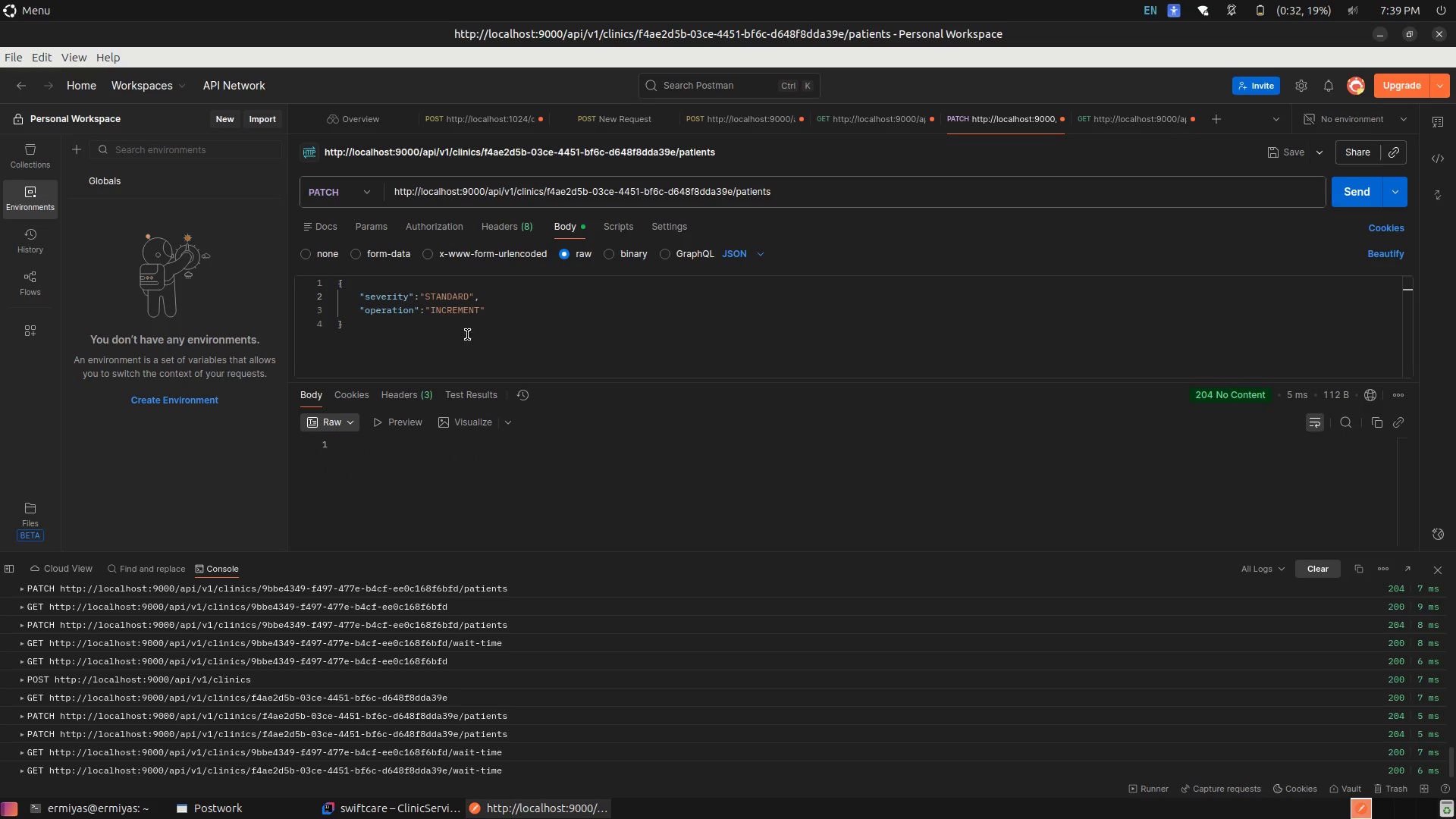 
left_click([441, 296])
 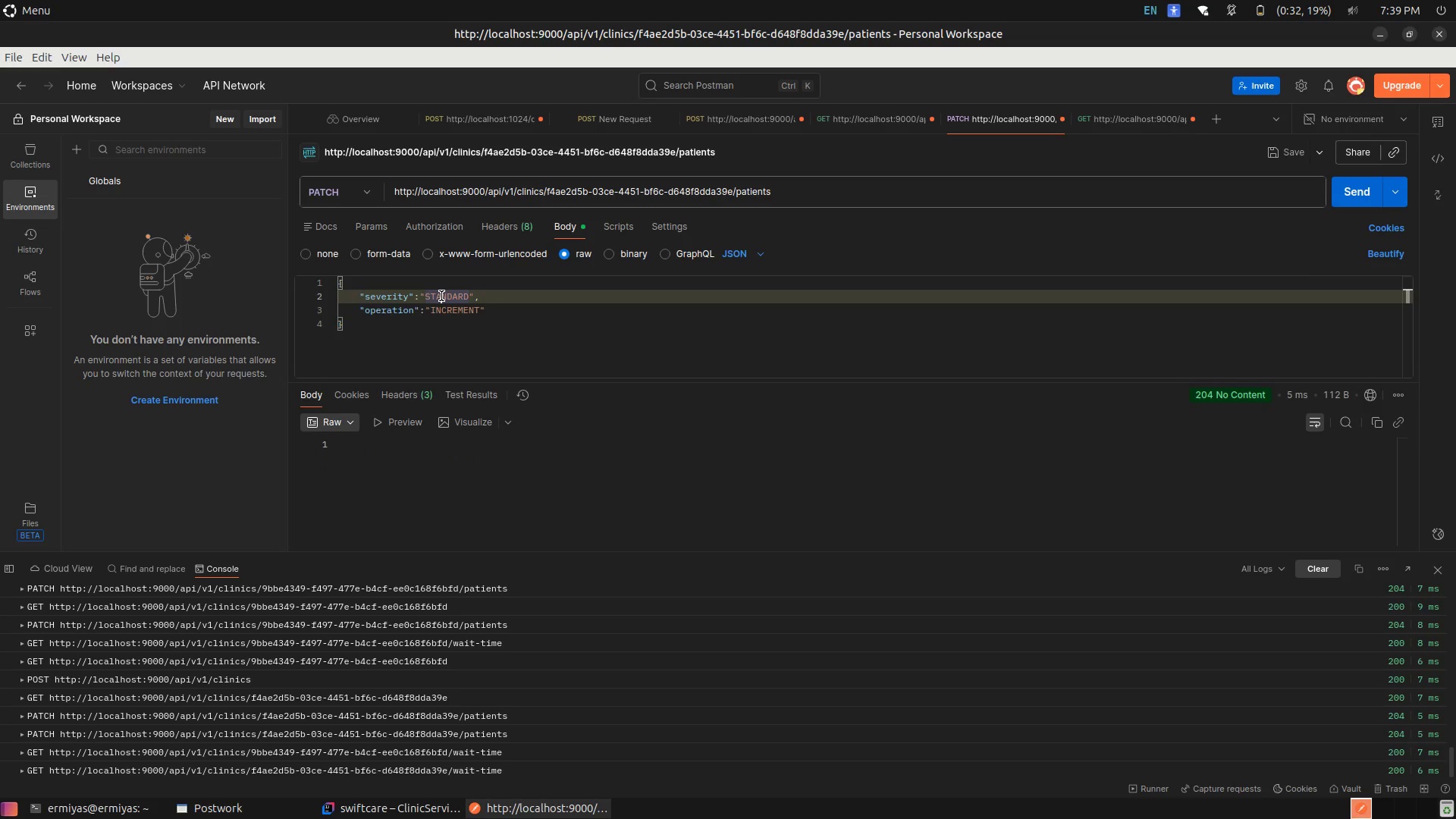 
left_click([441, 296])
 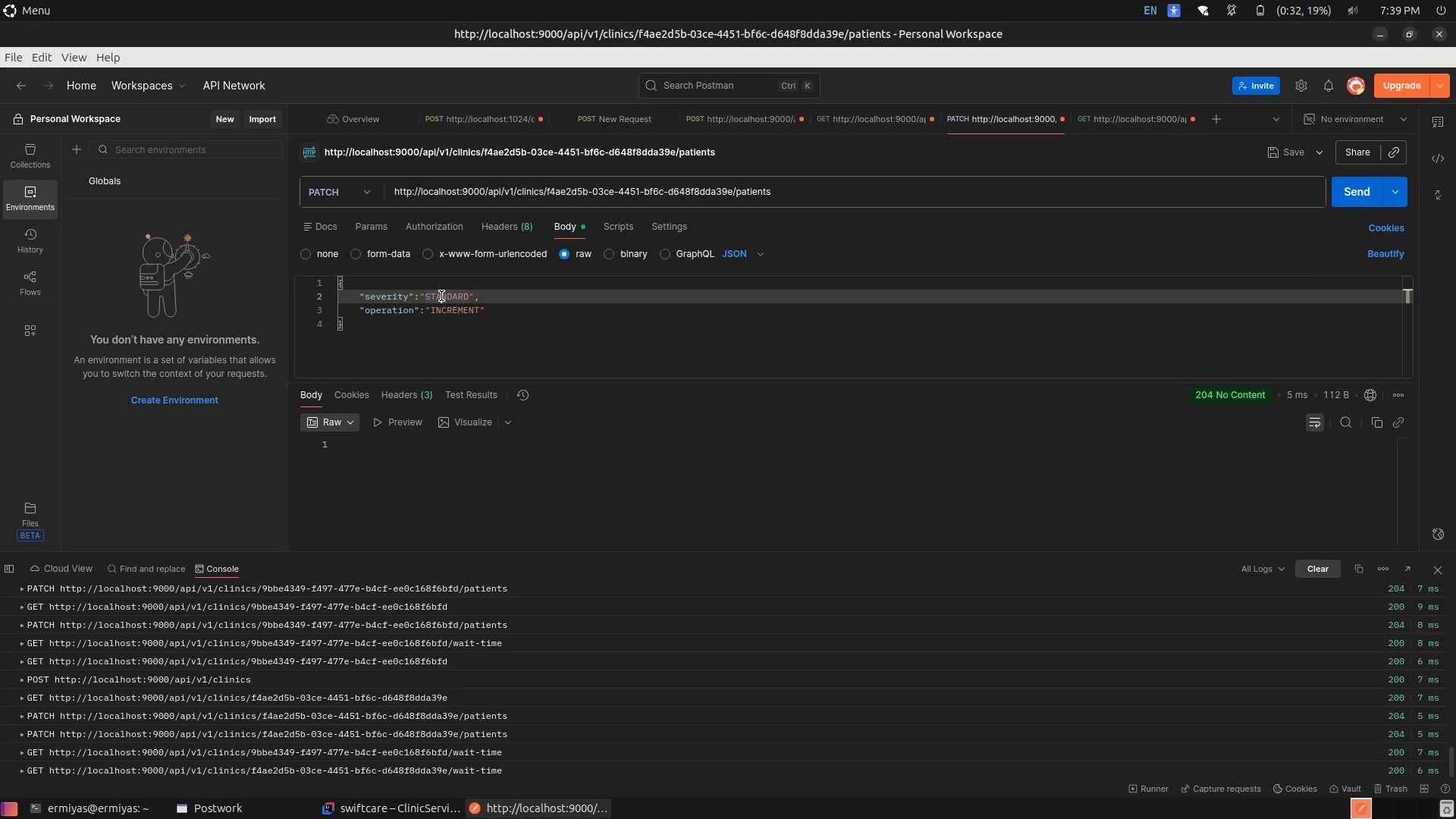 
left_click([441, 296])
 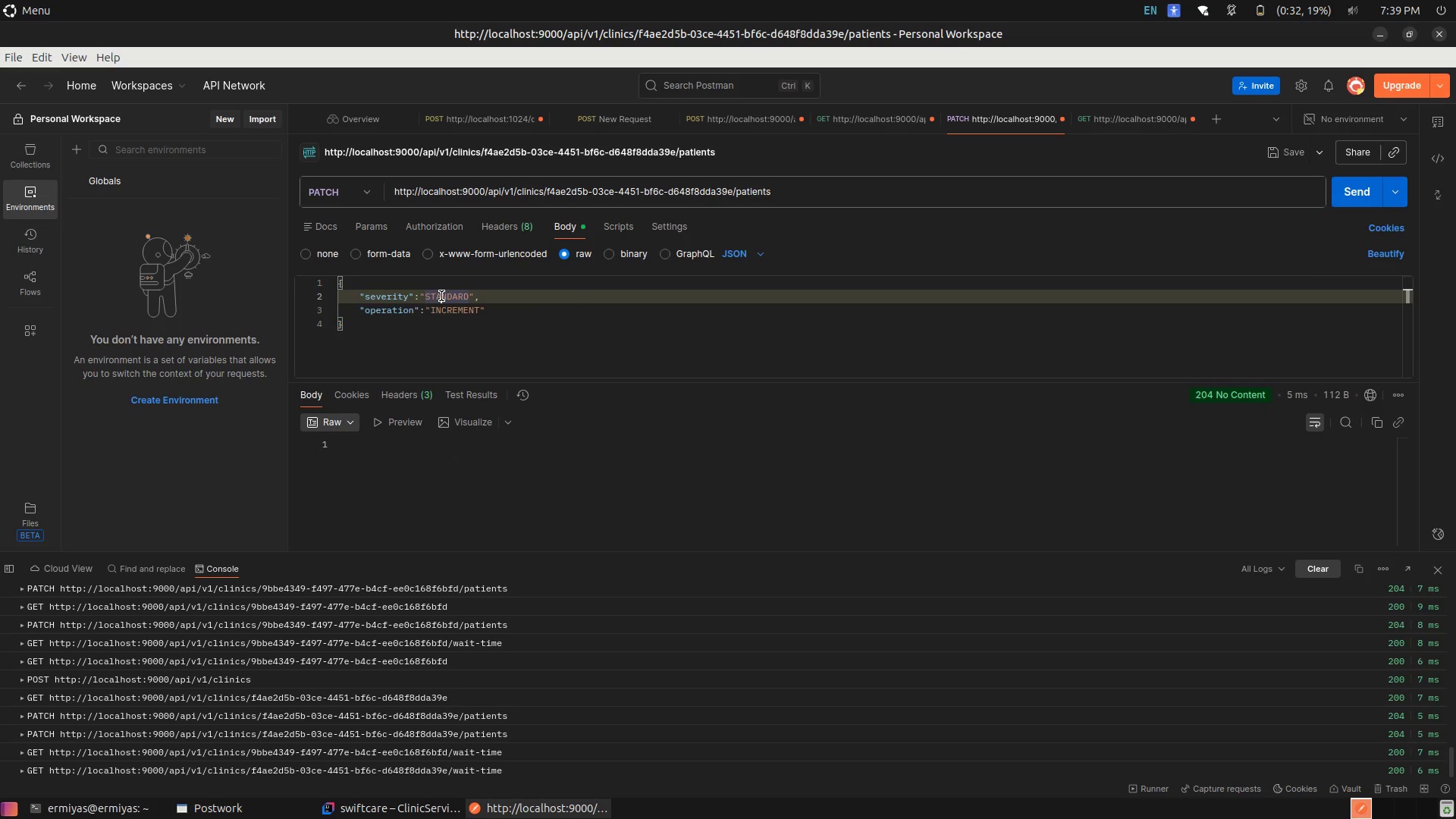 
left_click([441, 296])
 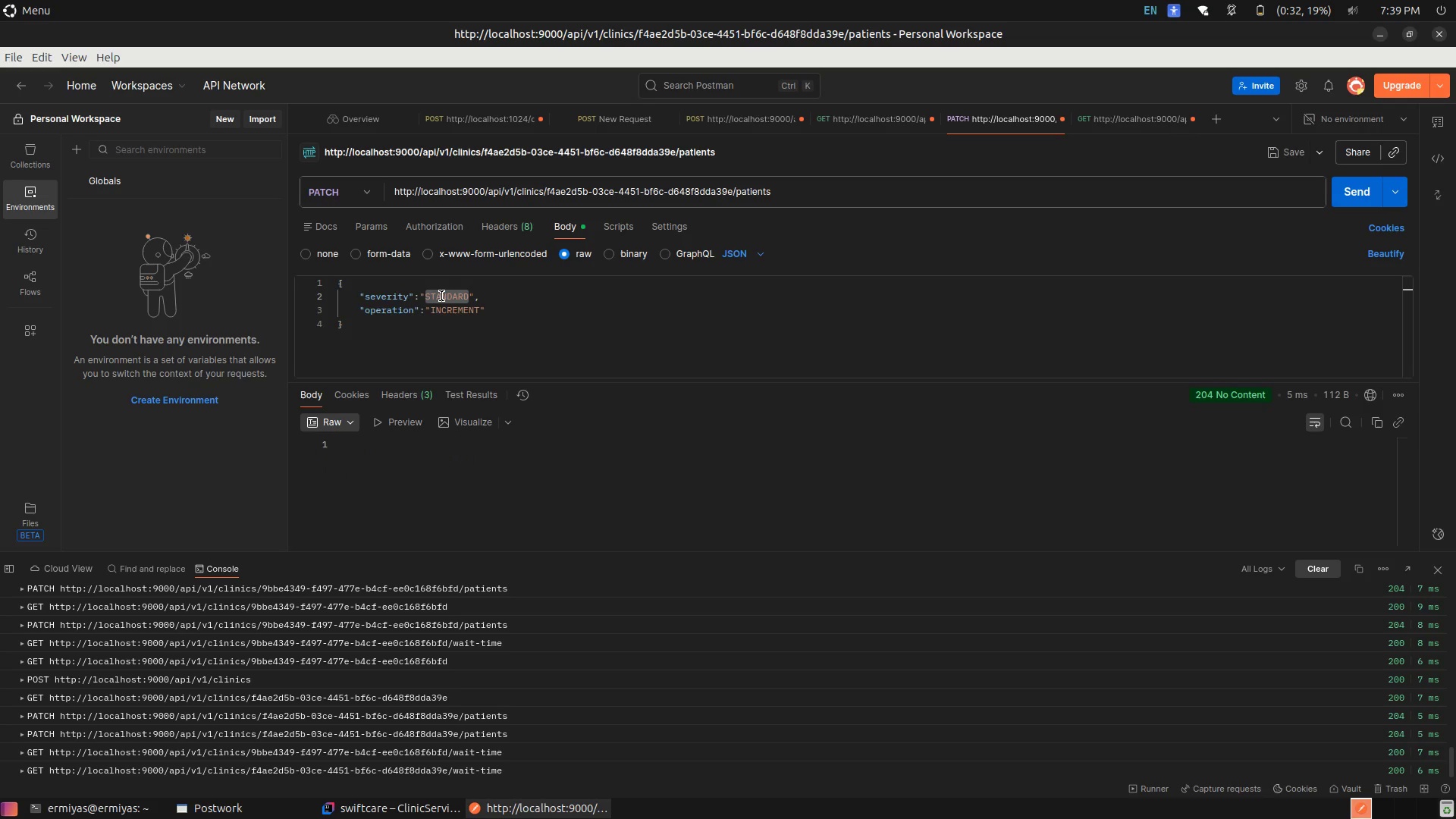 
type(MI)
 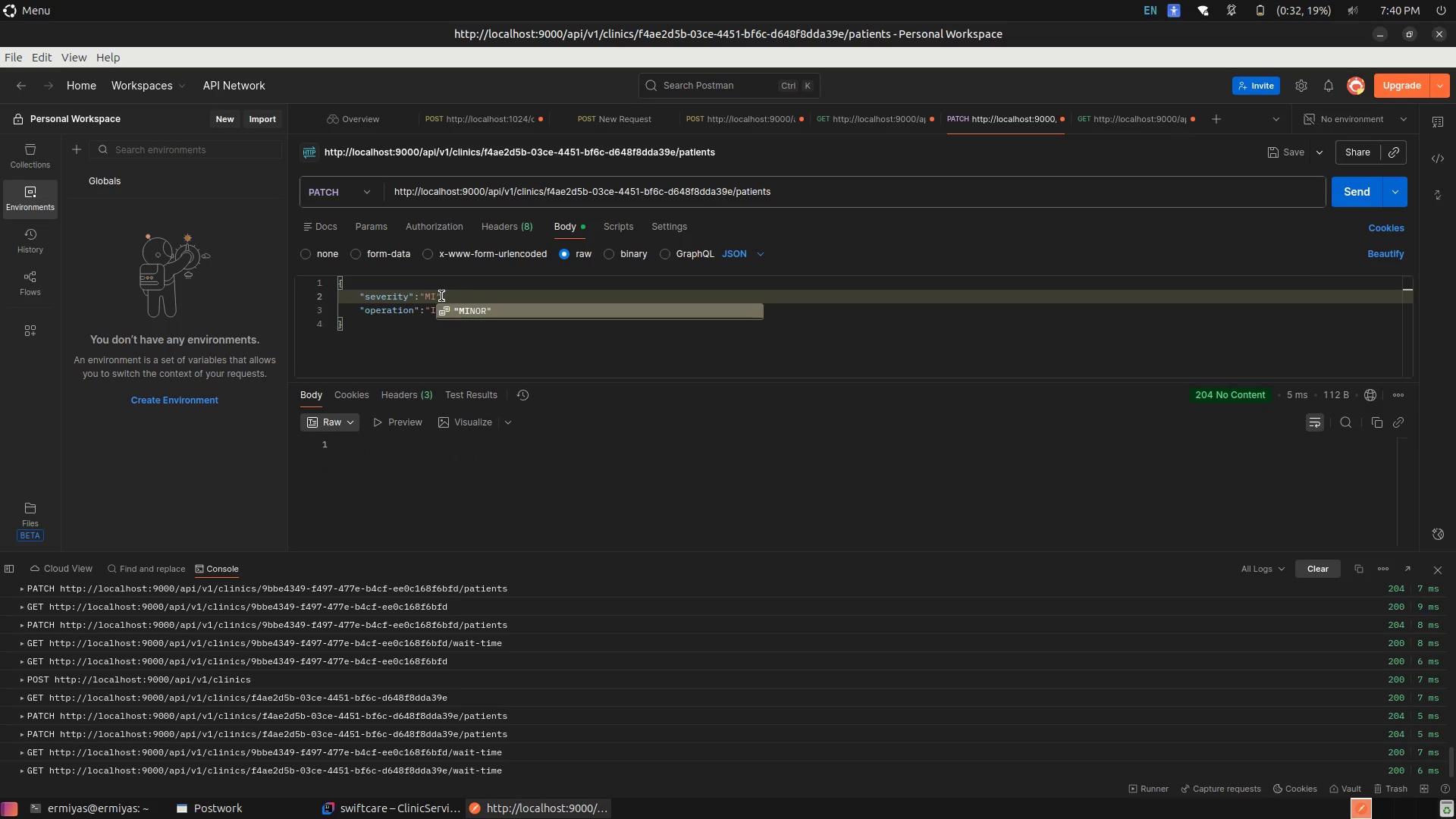 
key(Enter)
 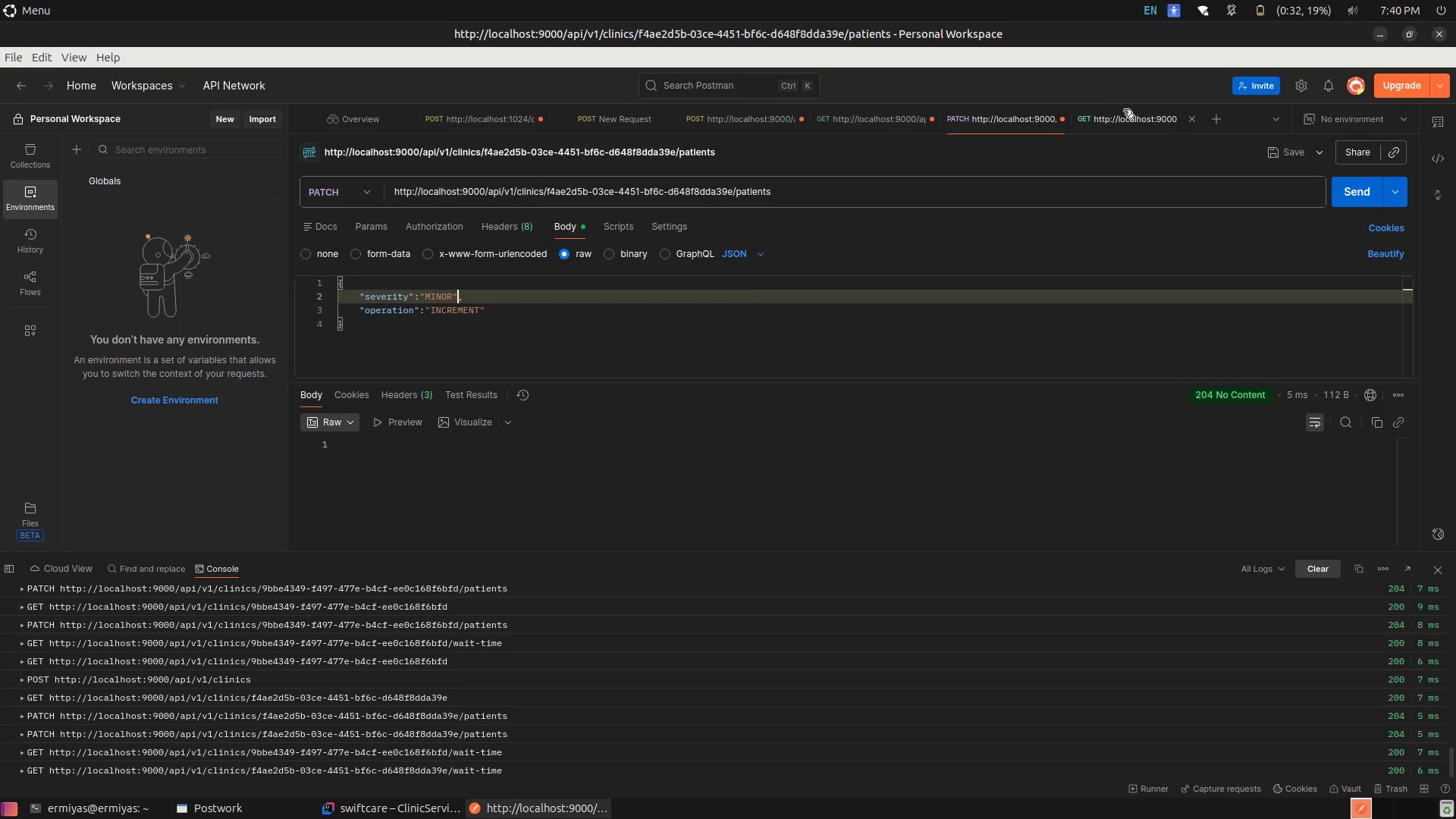 
left_click([1123, 112])
 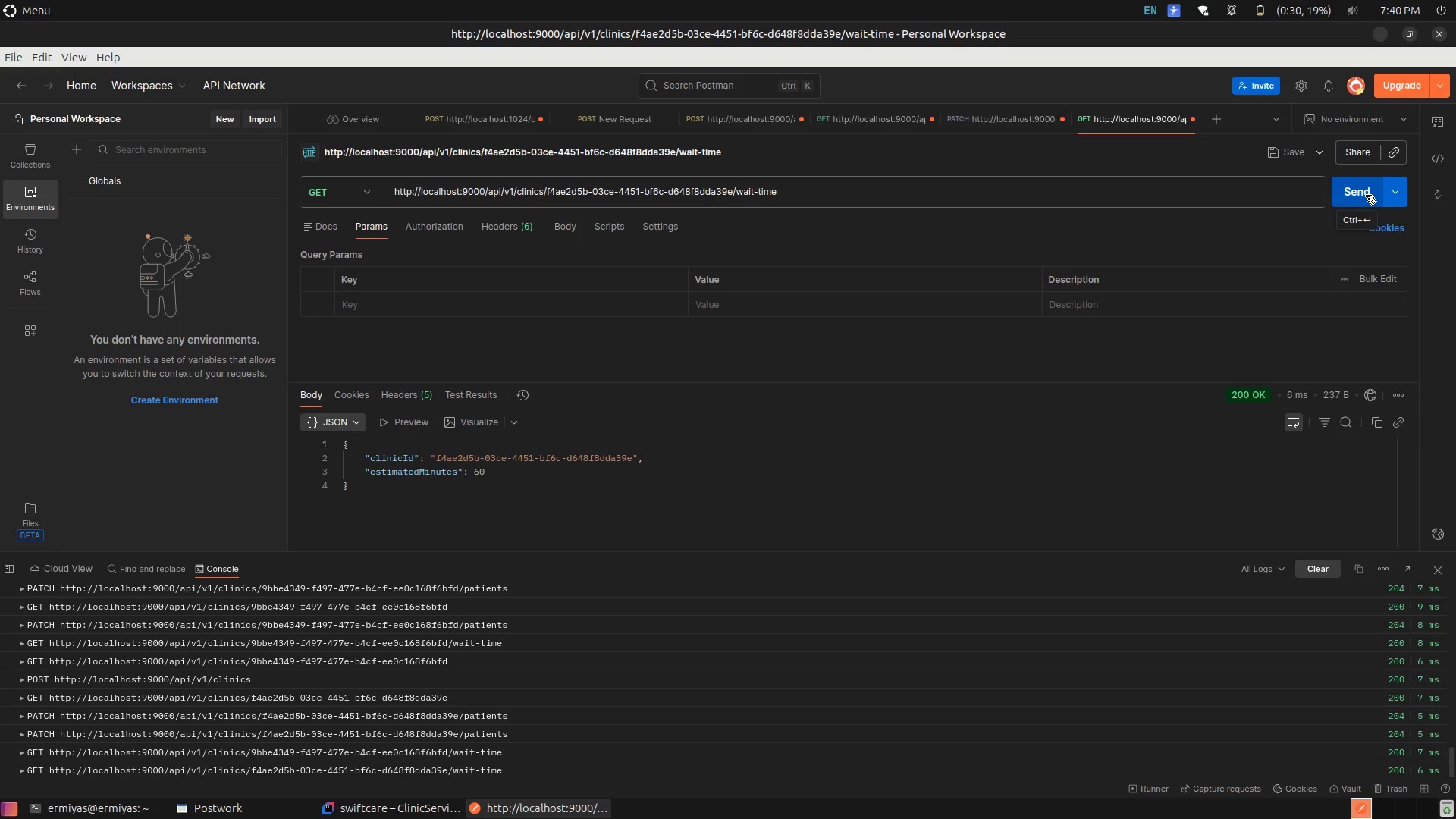 
left_click([1365, 195])
 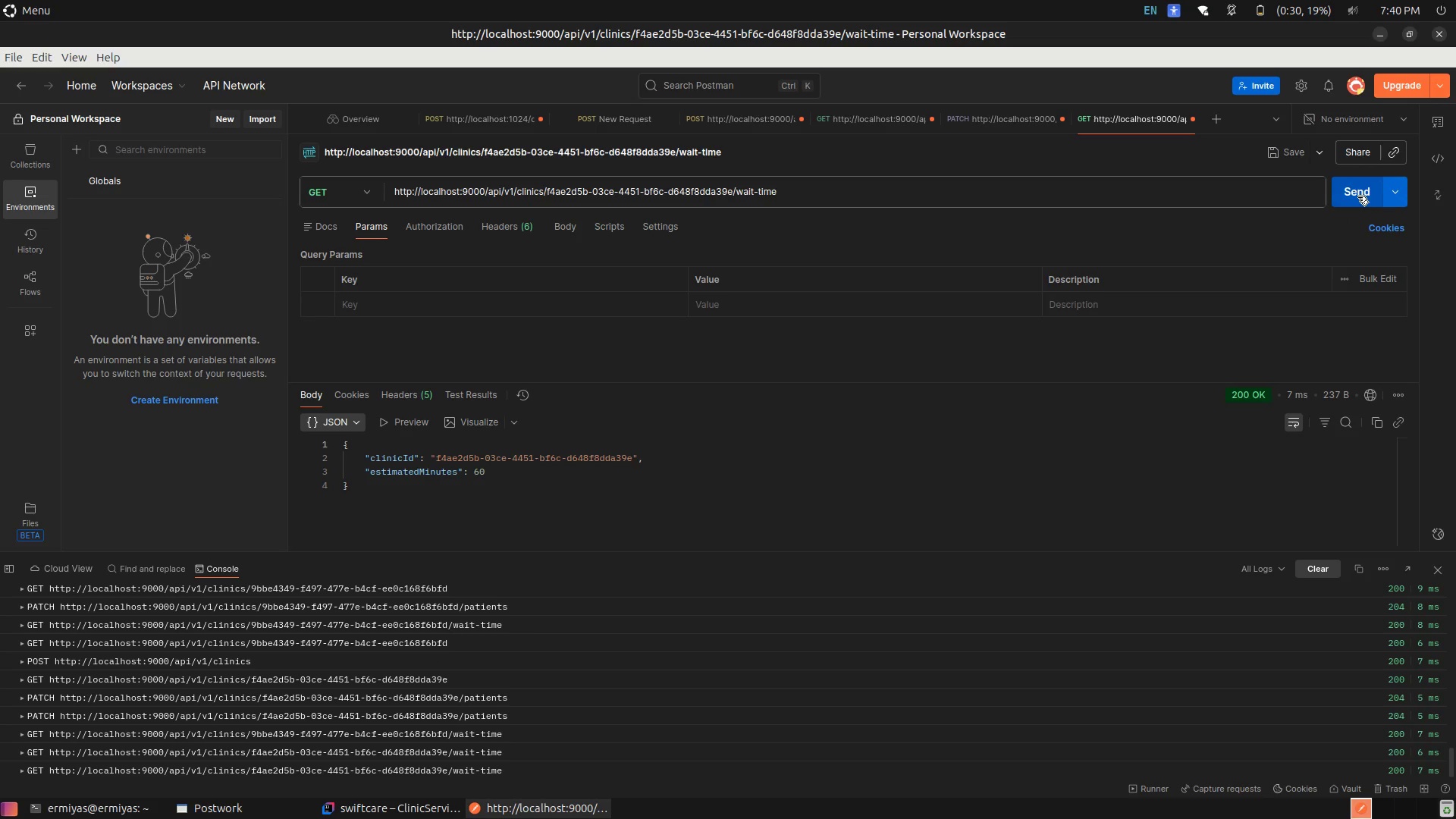 
wait(5.19)
 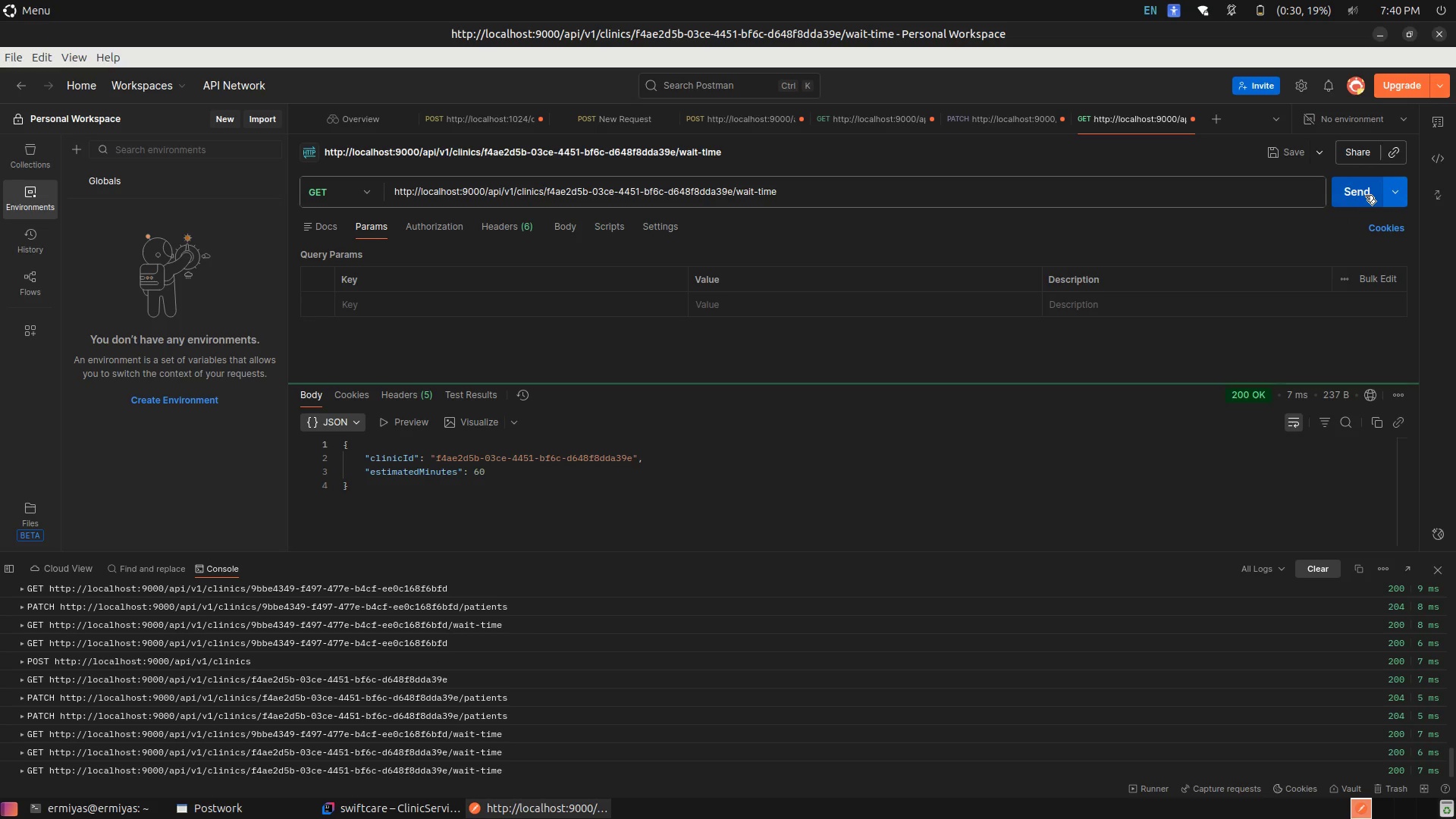 
left_click([972, 122])
 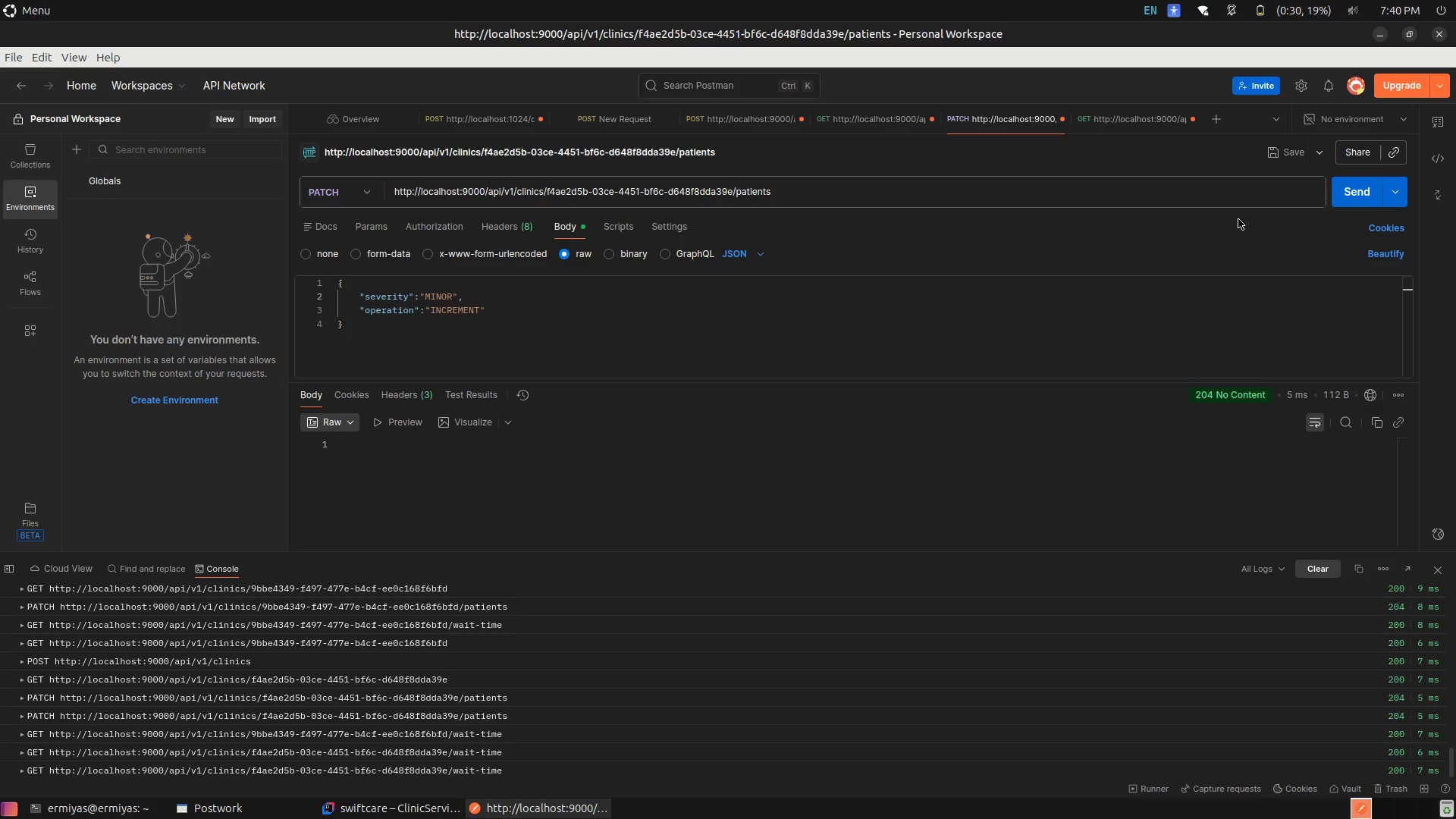 
left_click([1354, 193])
 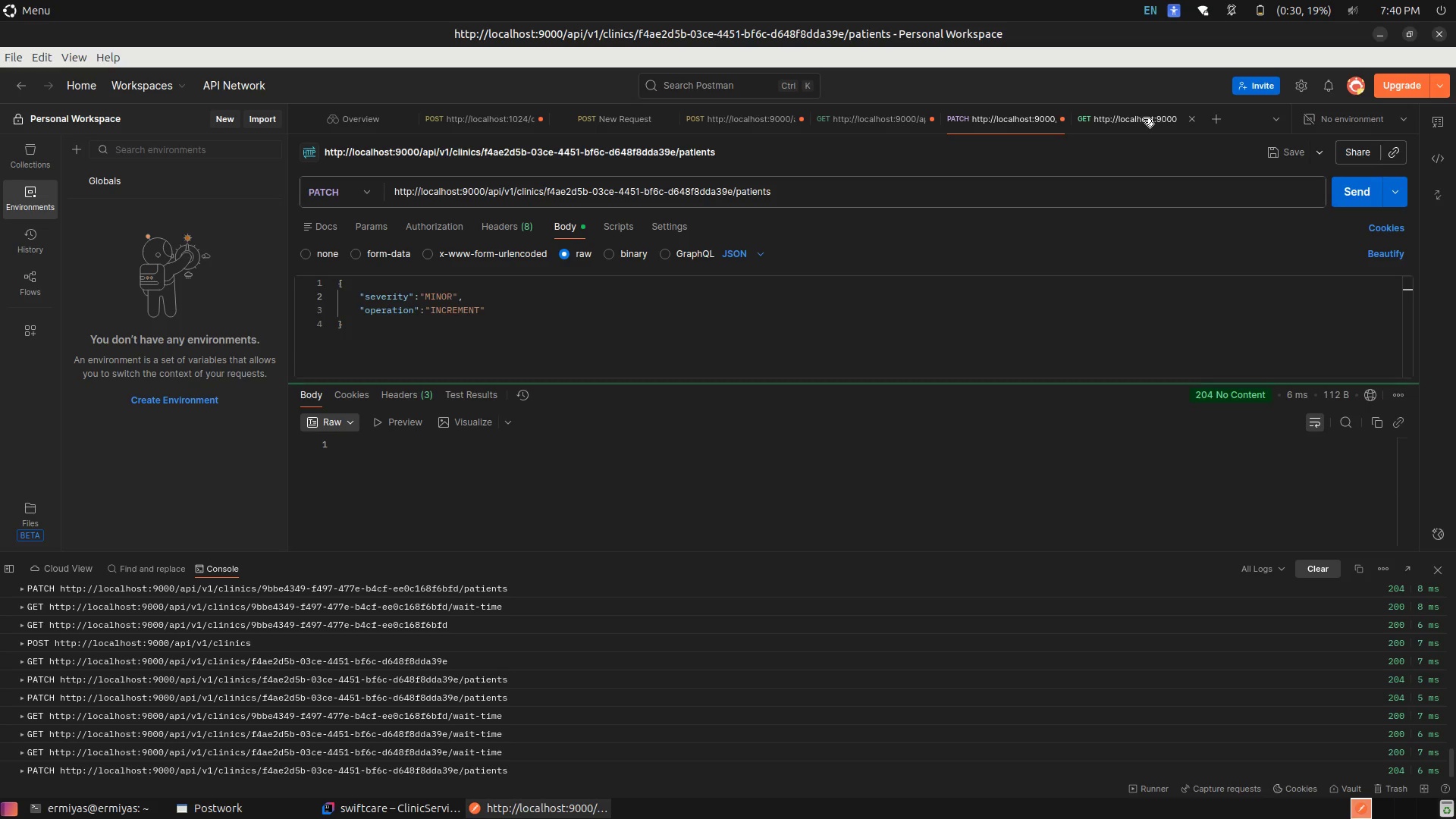 
left_click([1143, 118])
 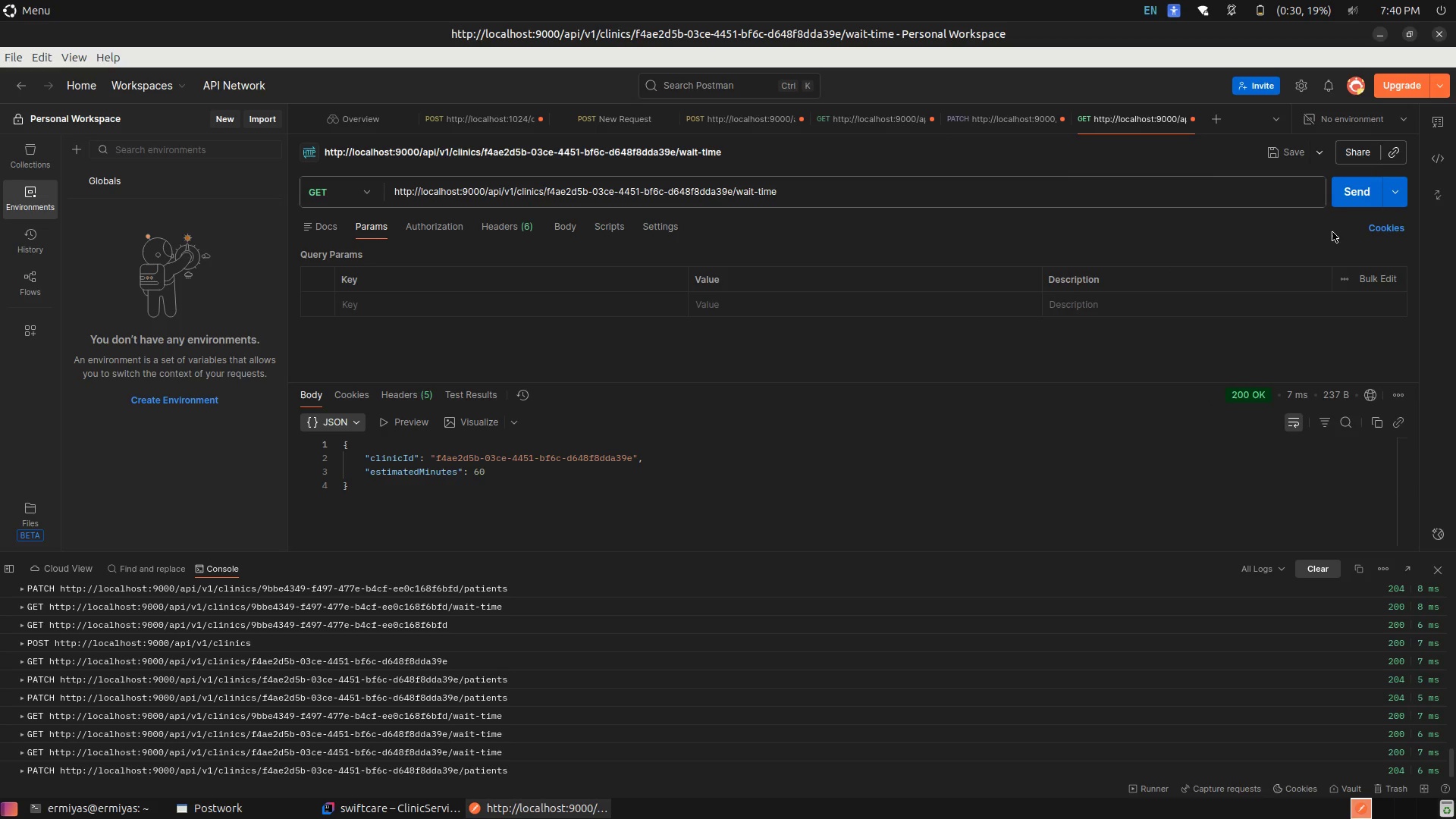 
left_click([1353, 190])
 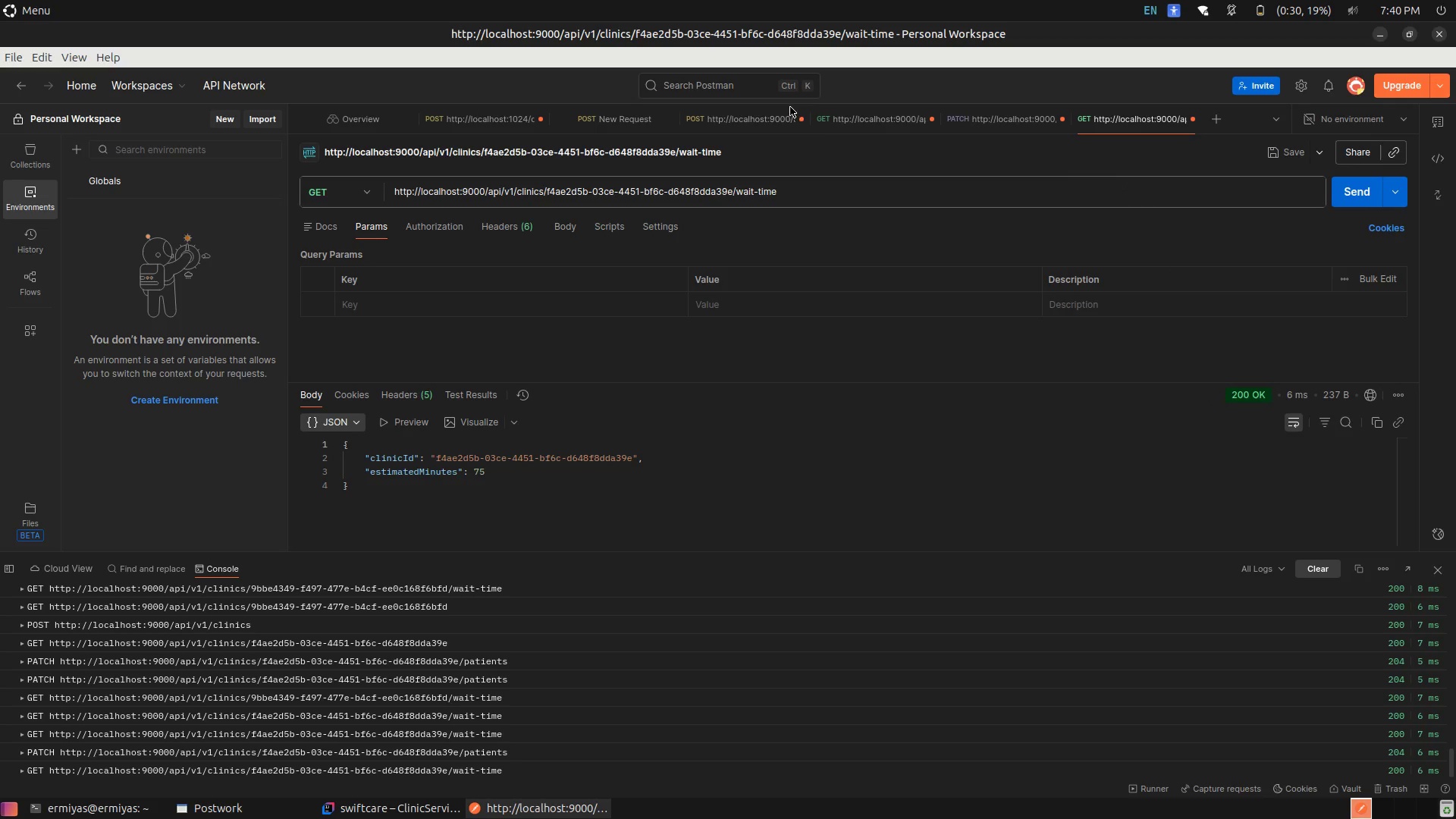 
left_click([858, 115])
 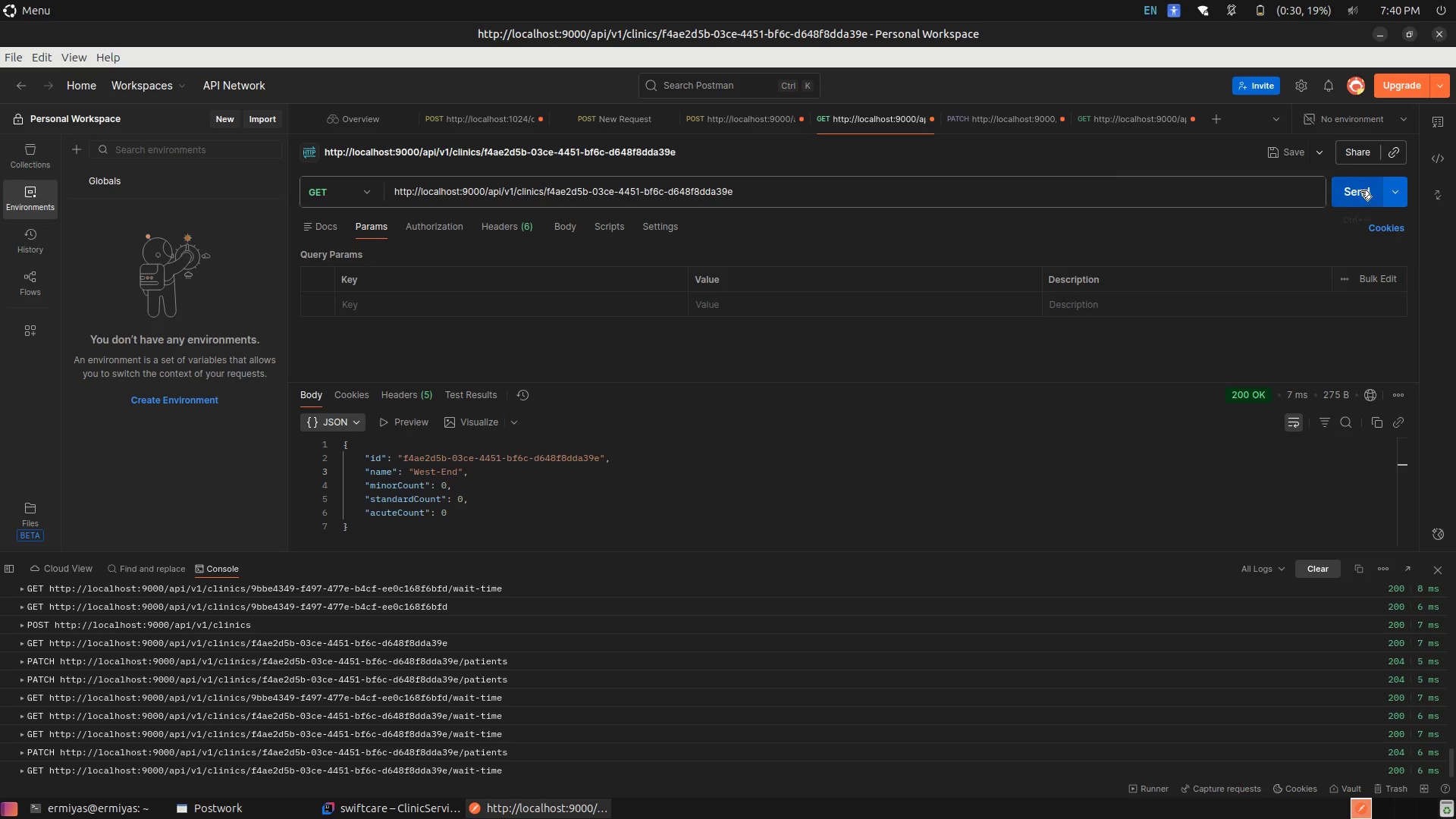 
left_click([1359, 187])
 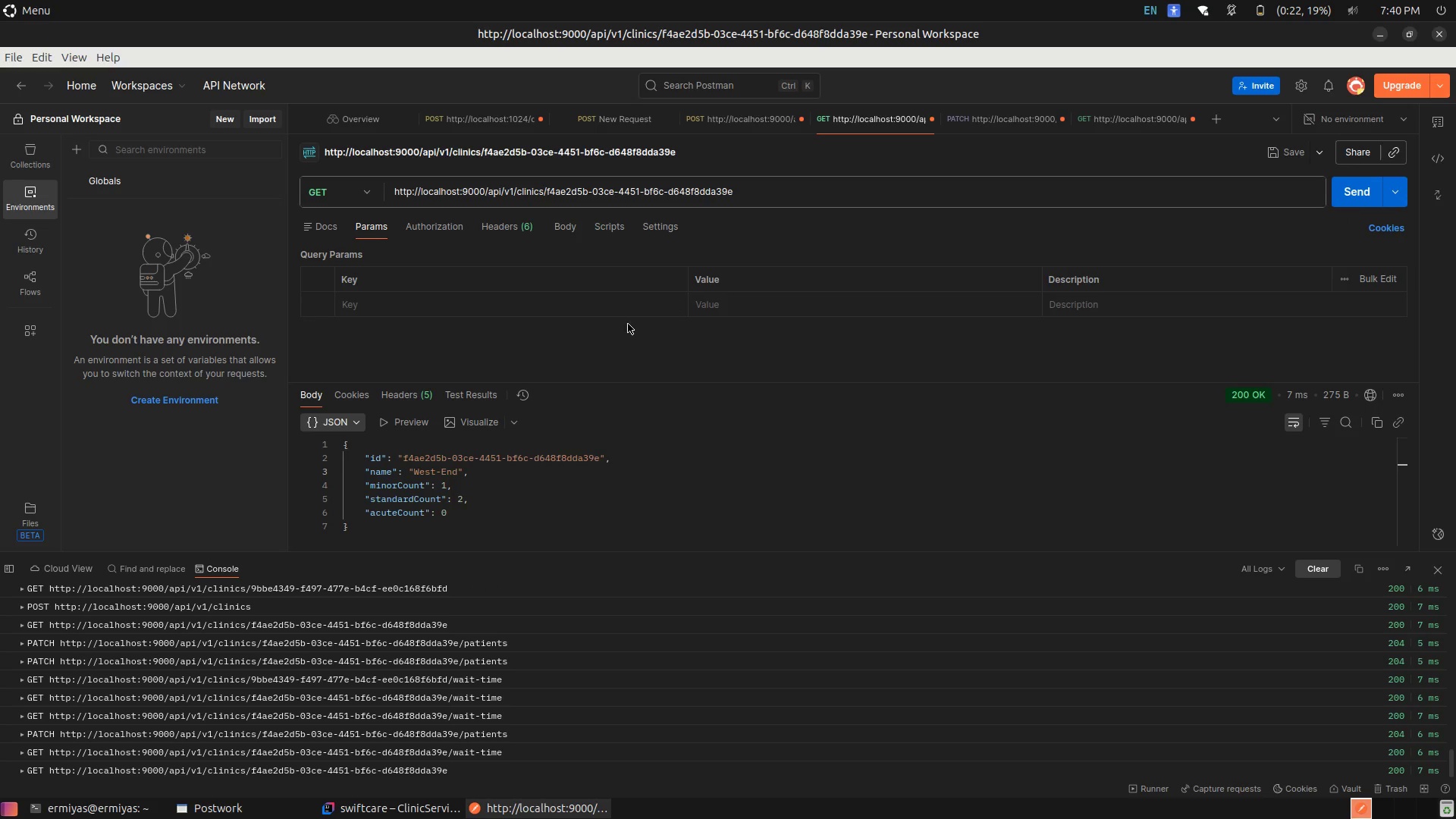 
left_click([589, 196])
 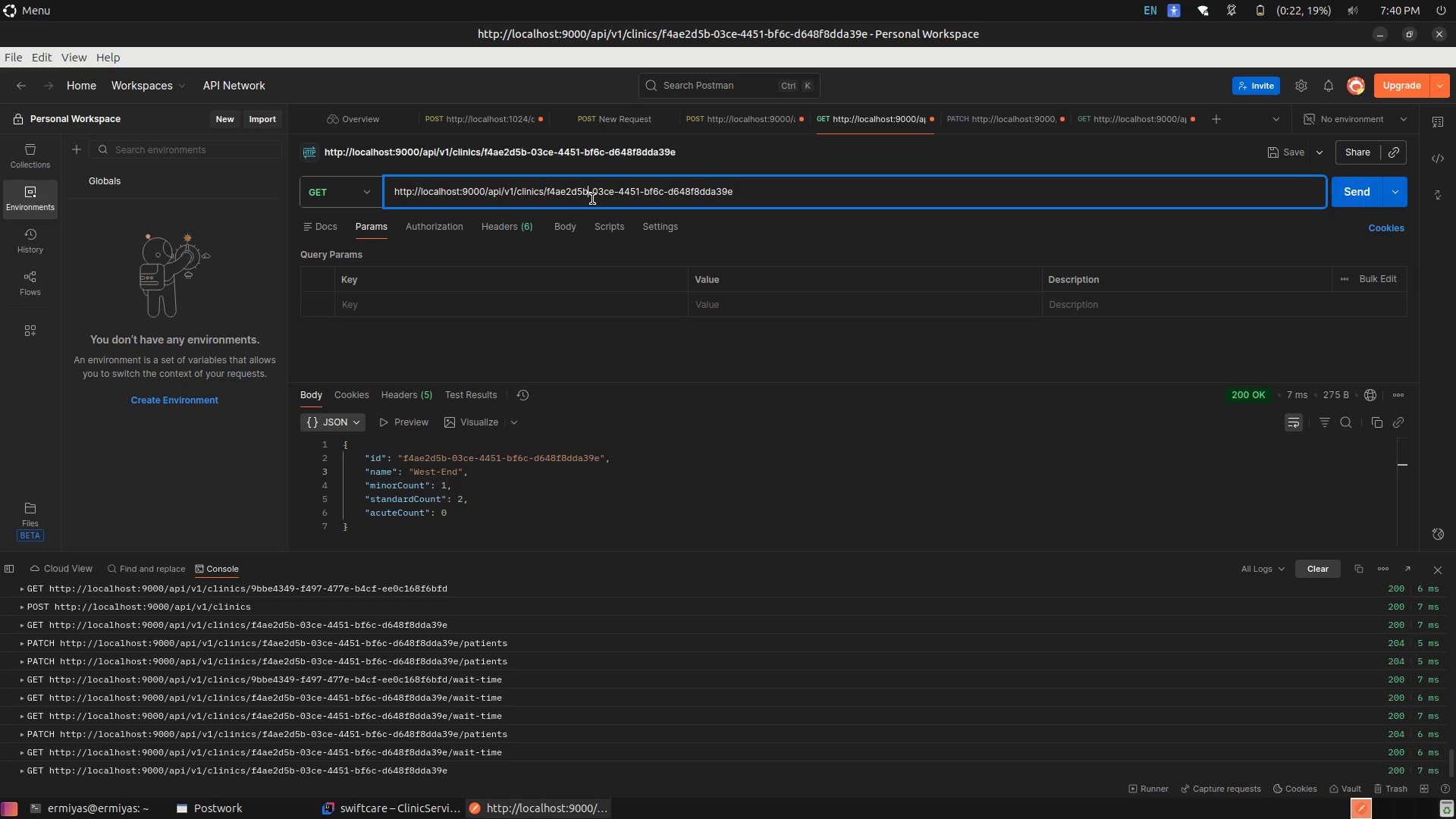 
key(Control+Z)
 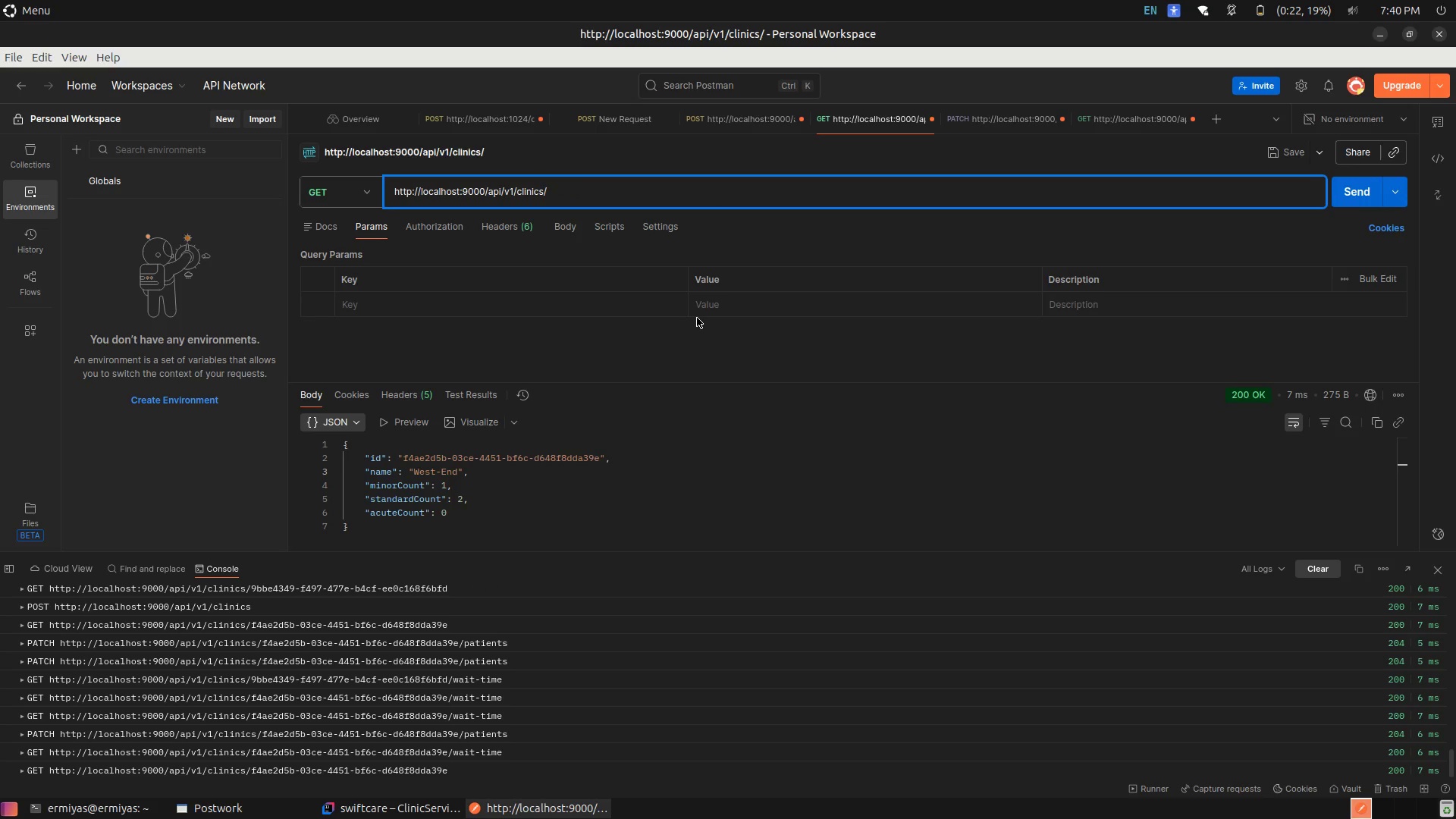 
key(Control+Z)
 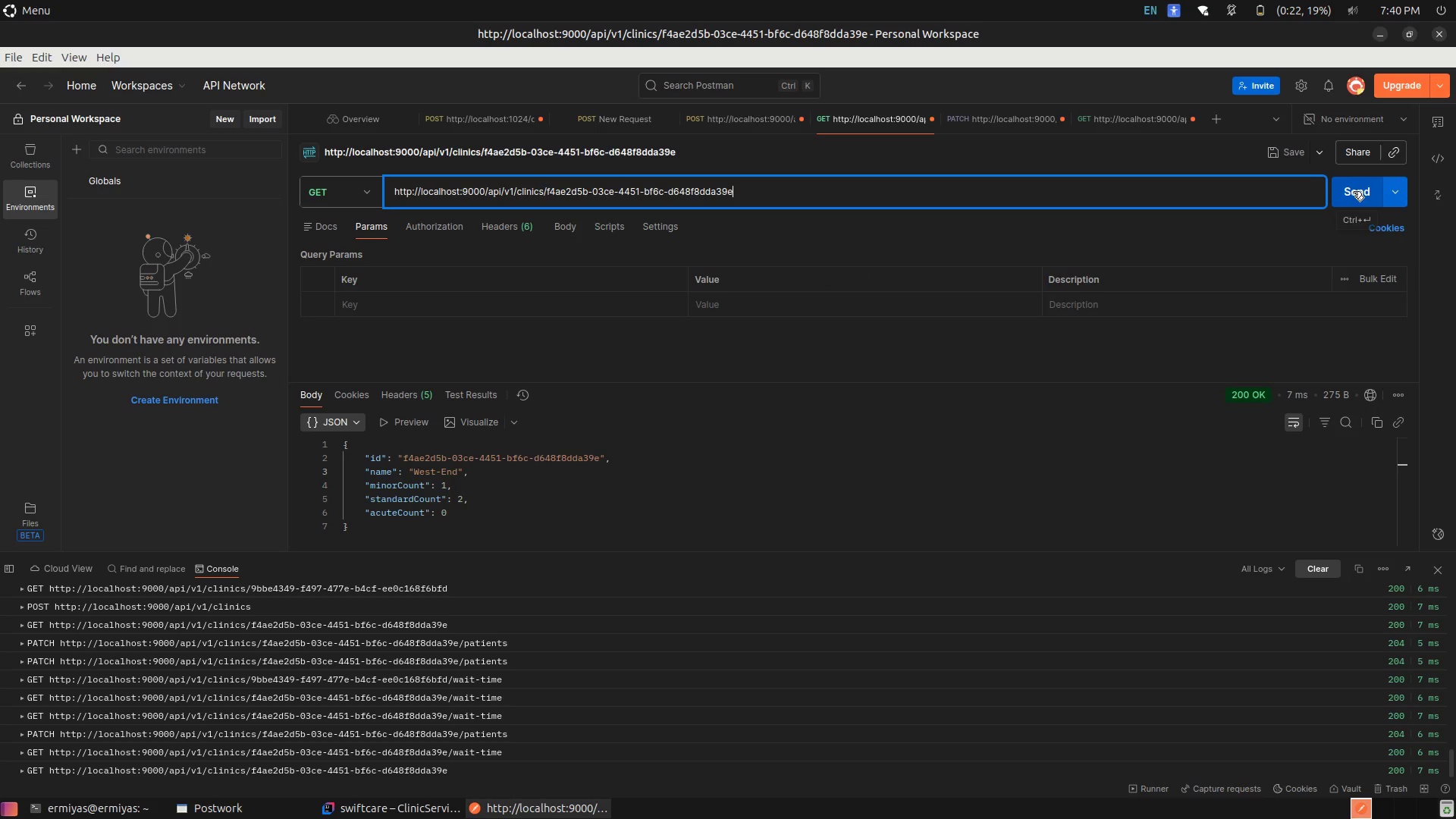 
left_click([1353, 191])
 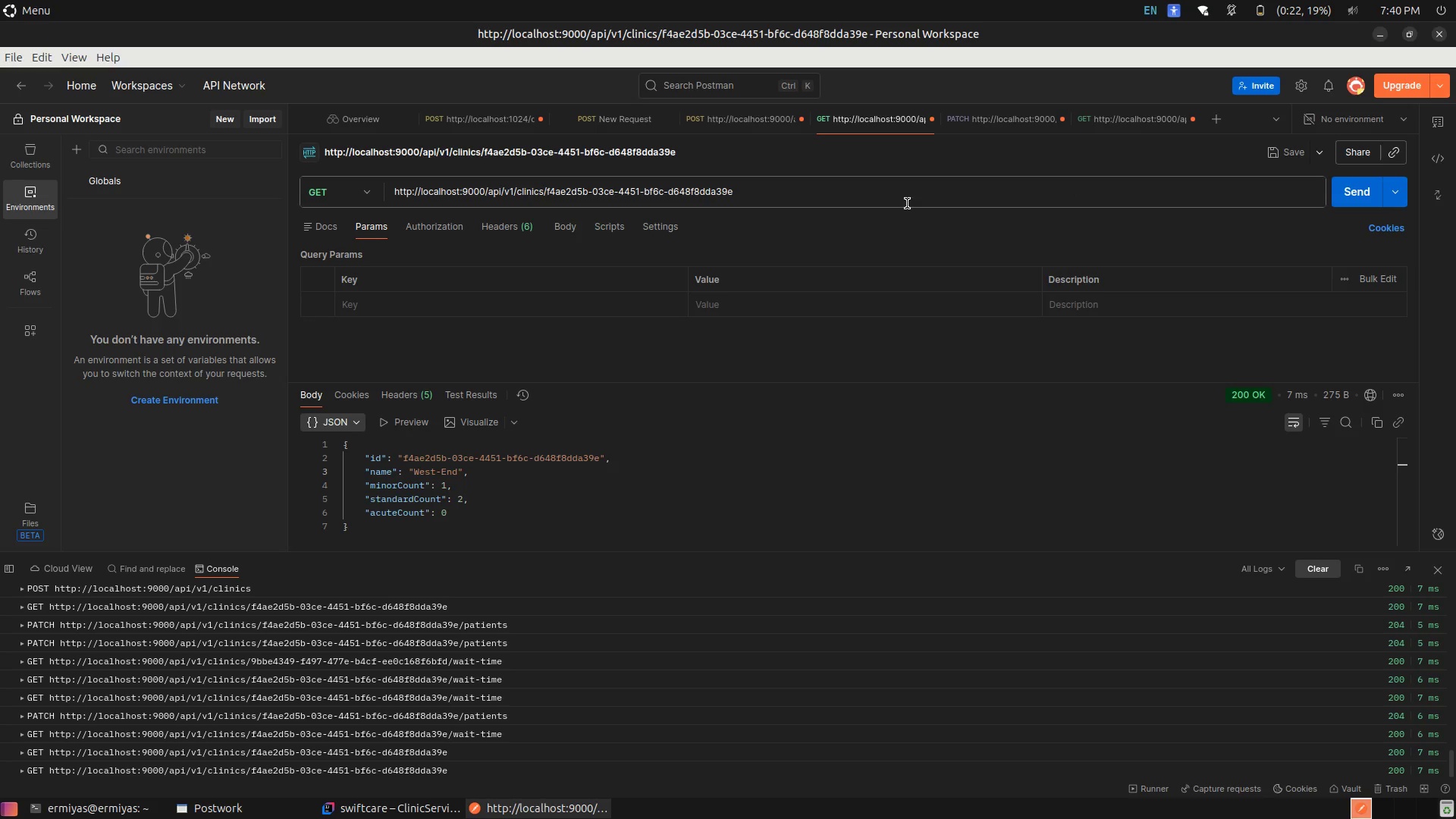 
left_click([814, 190])
 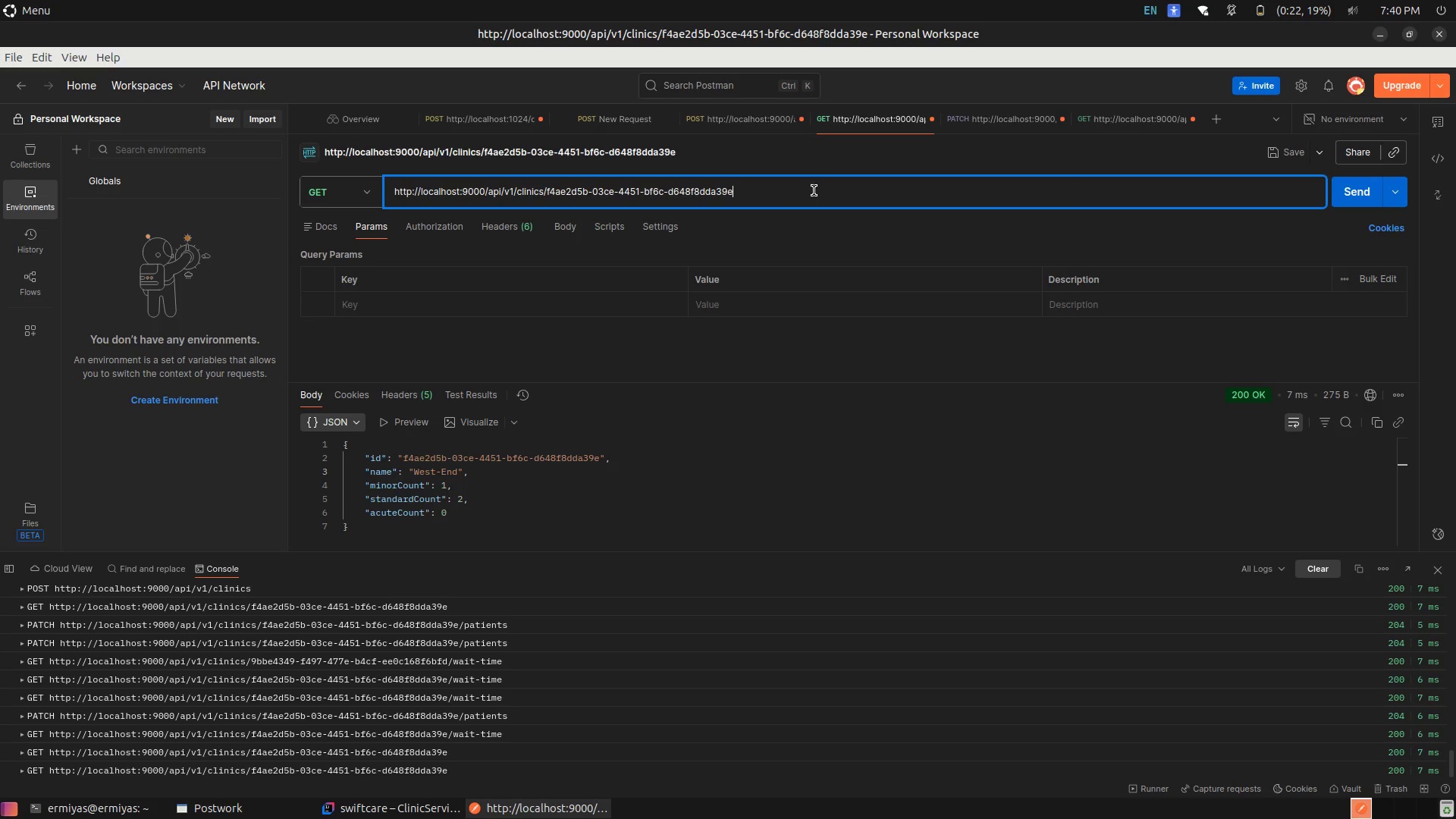 
key(Control+Shift+Z)
 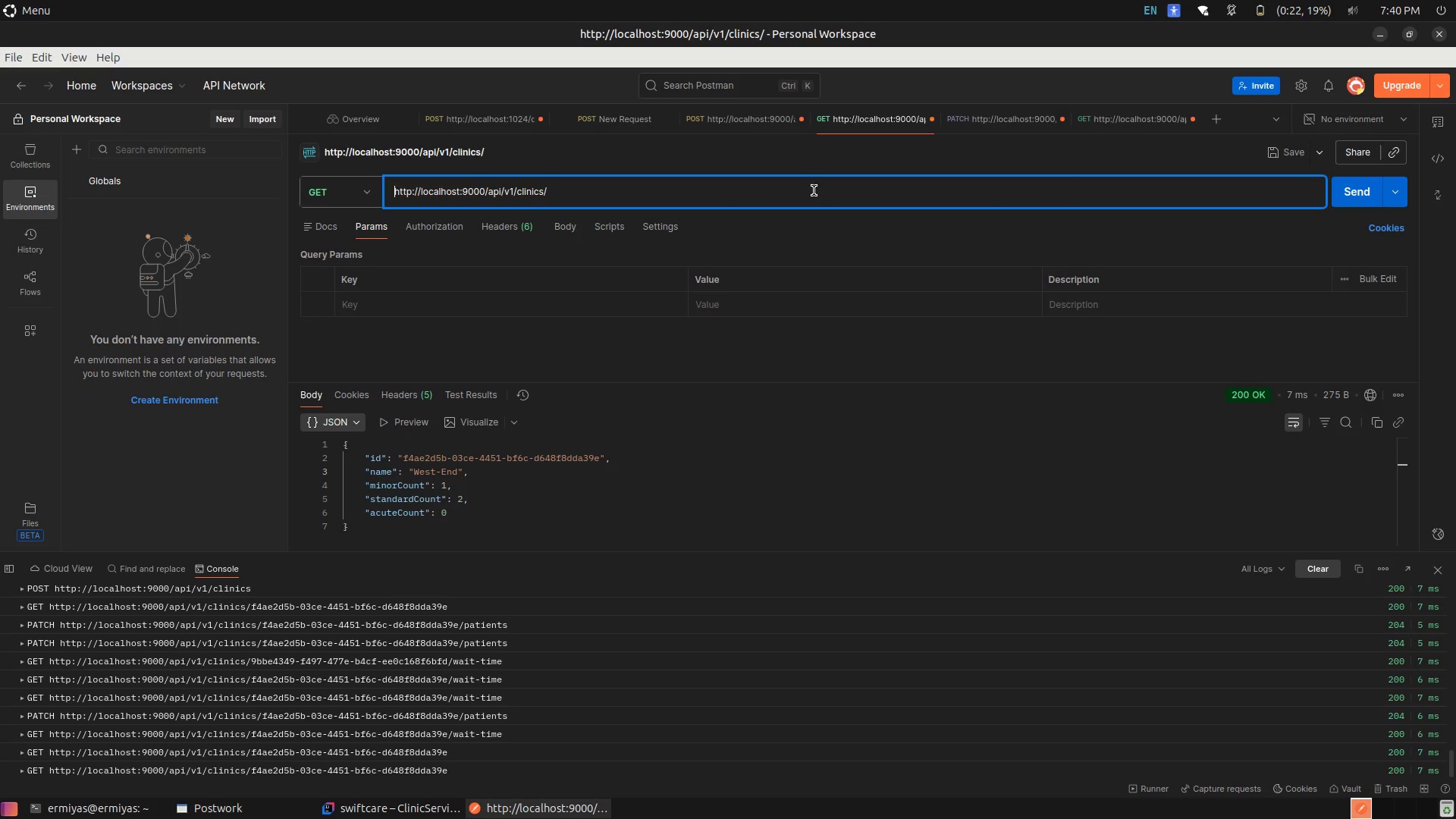 
key(Control+Shift+Z)
 